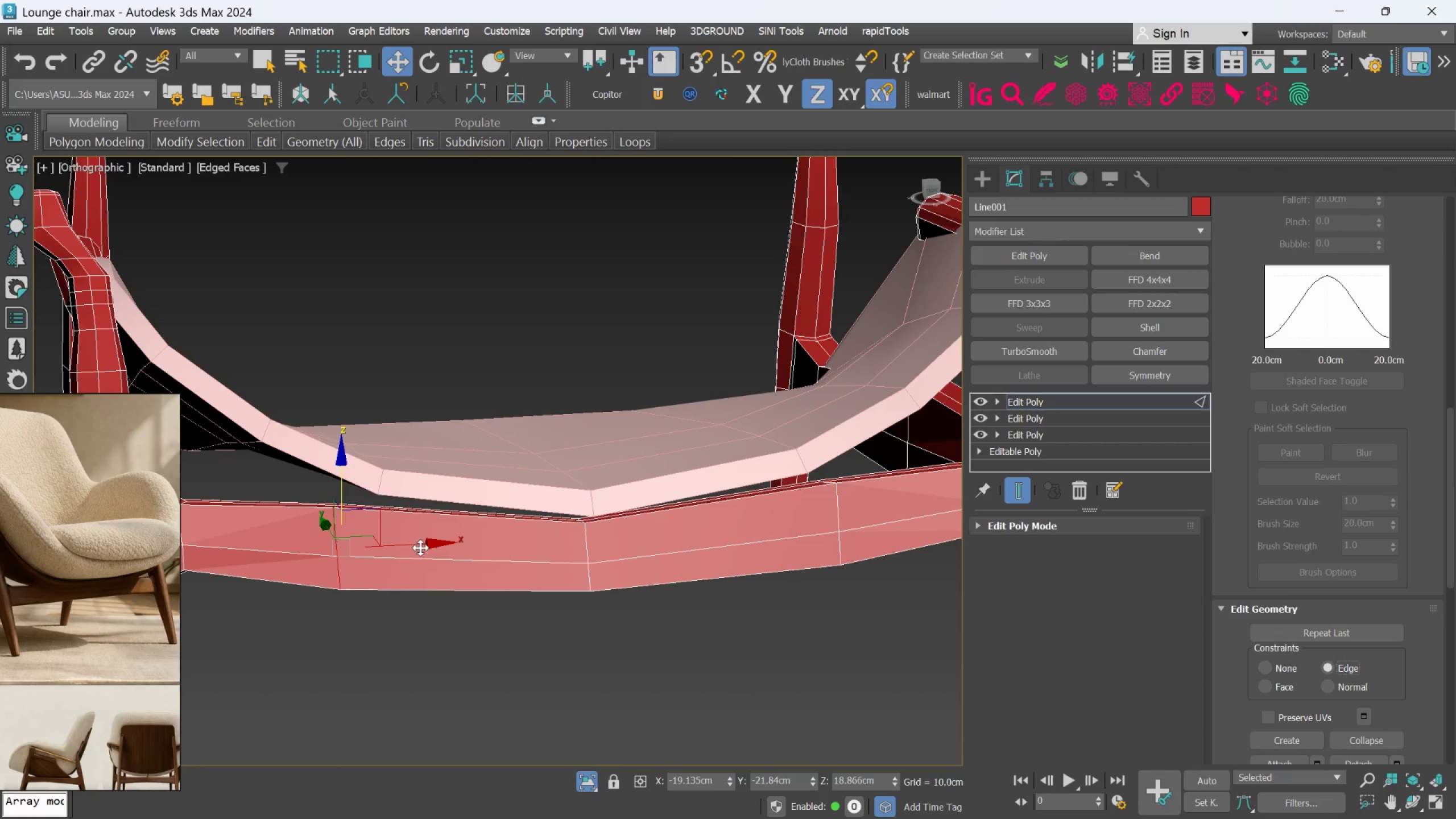 
left_click_drag(start_coordinate=[422, 544], to_coordinate=[463, 551])
 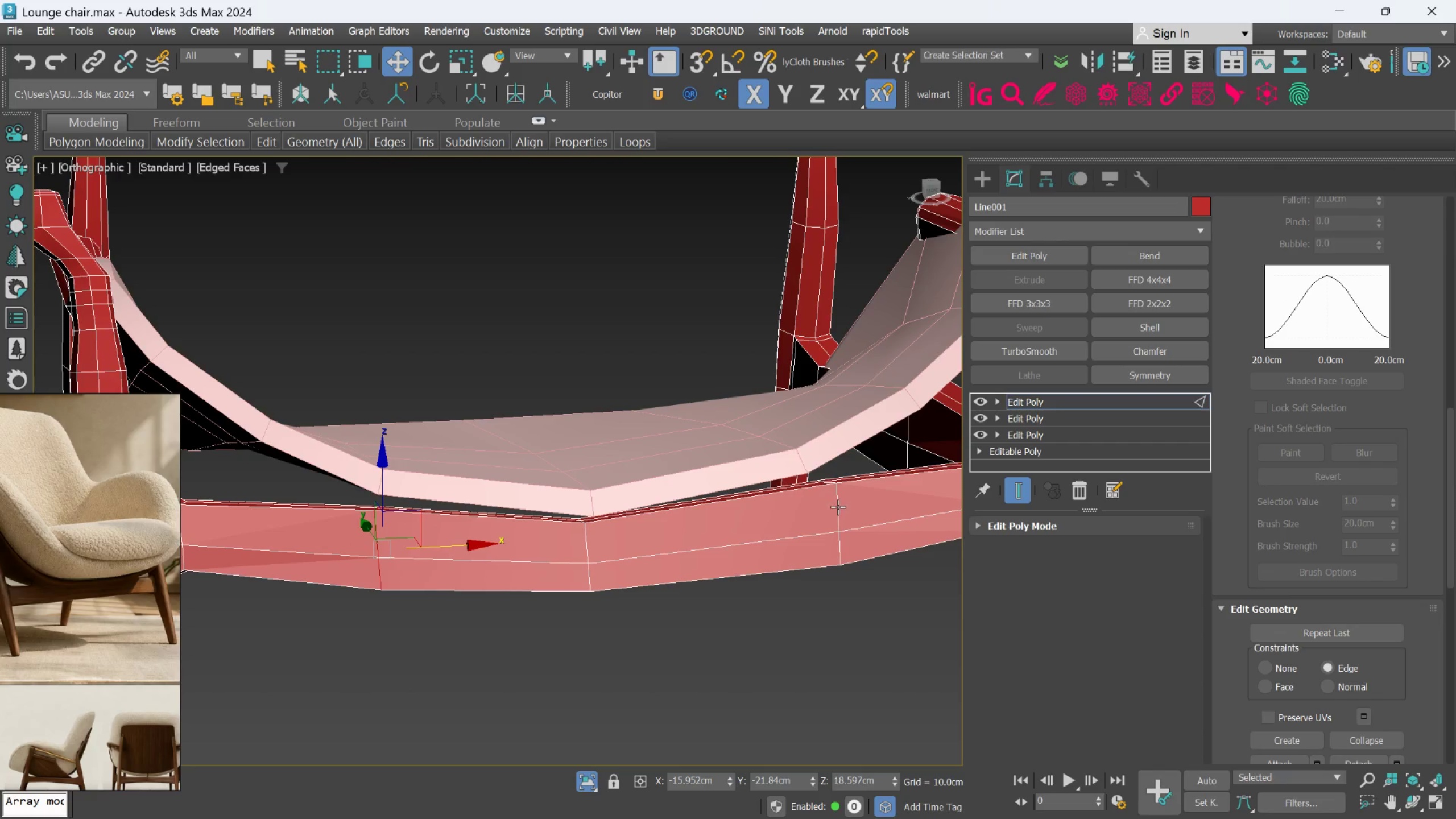 
double_click([838, 507])
 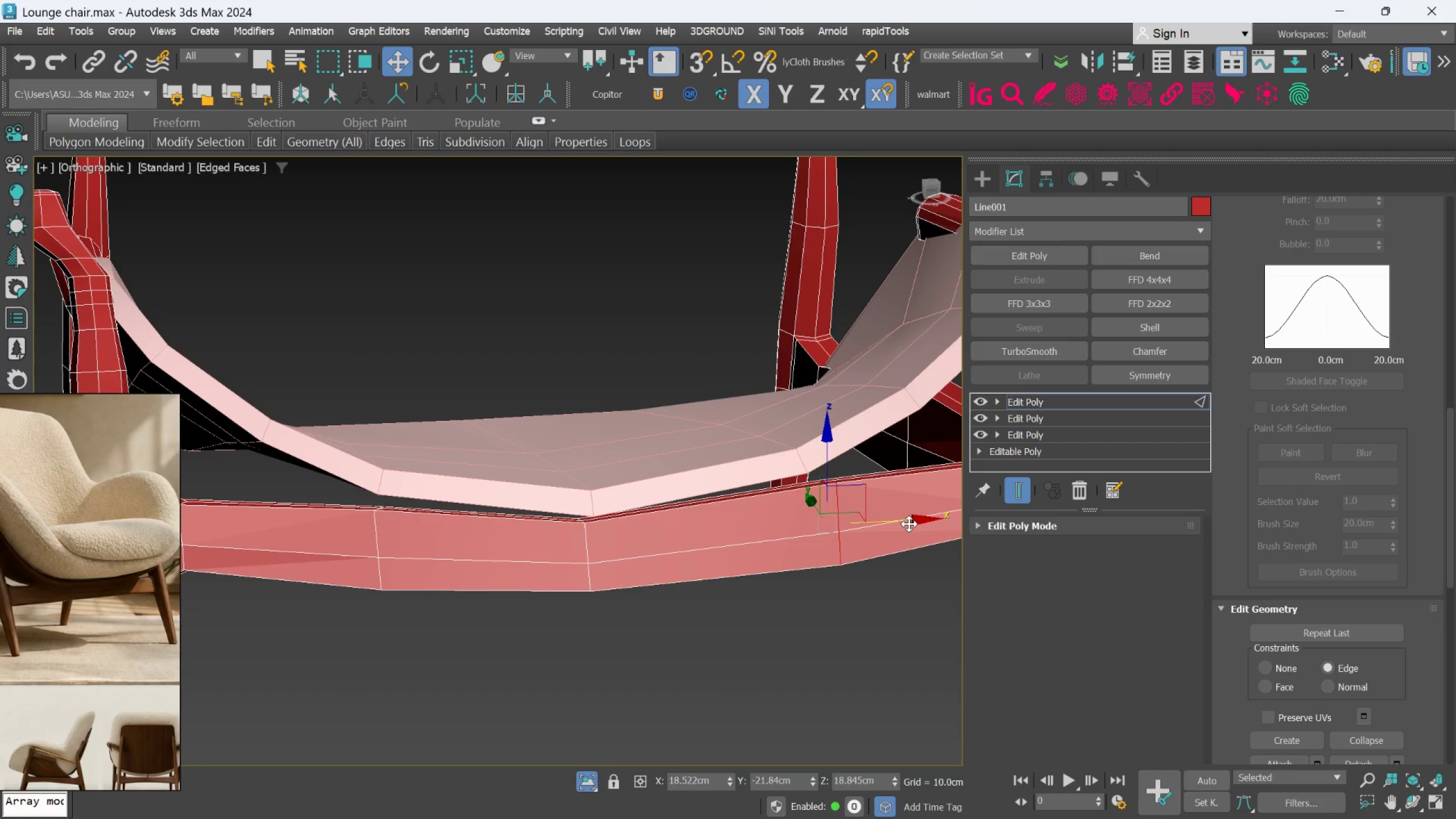 
left_click_drag(start_coordinate=[909, 522], to_coordinate=[889, 529])
 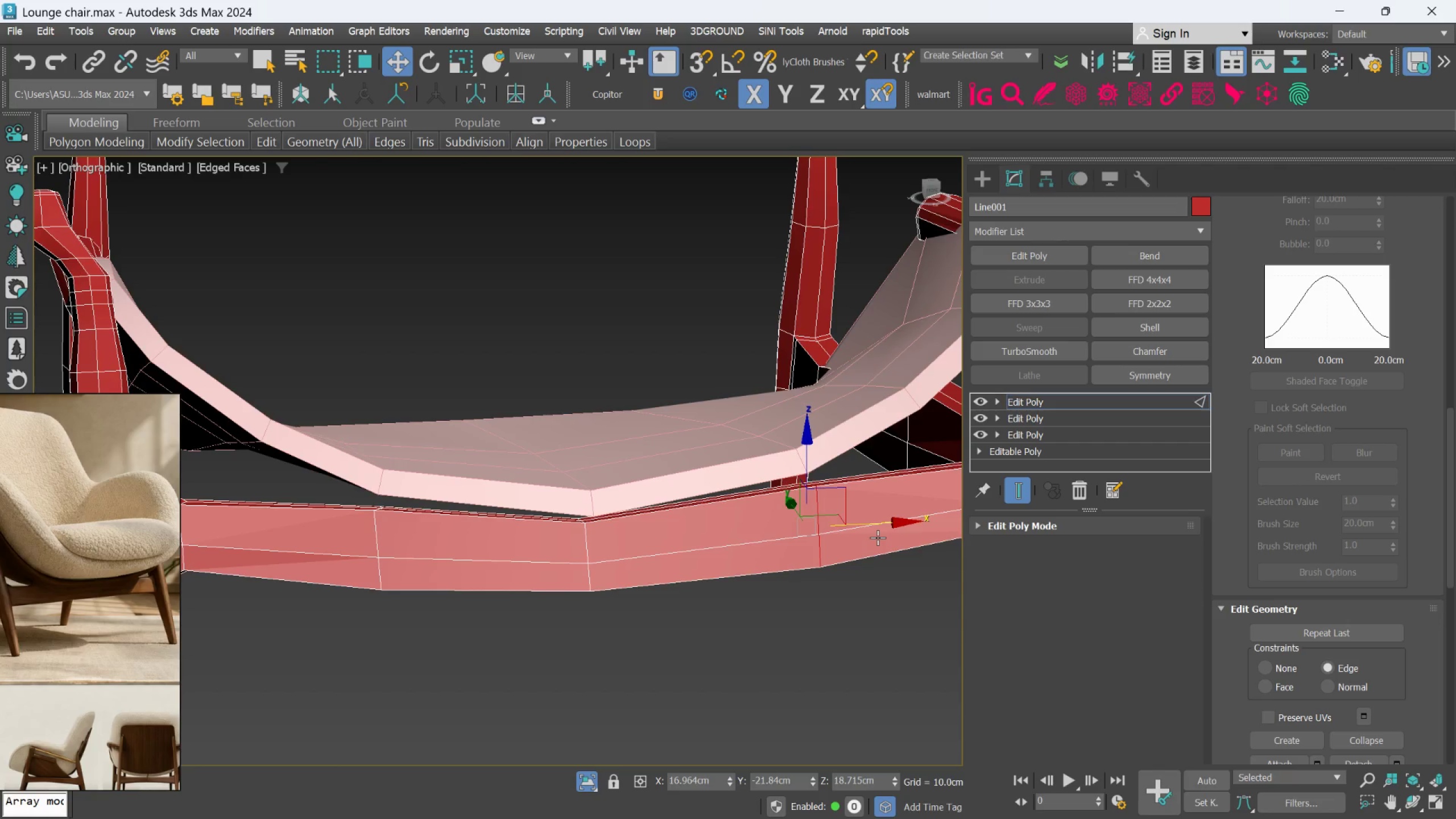 
key(F)
 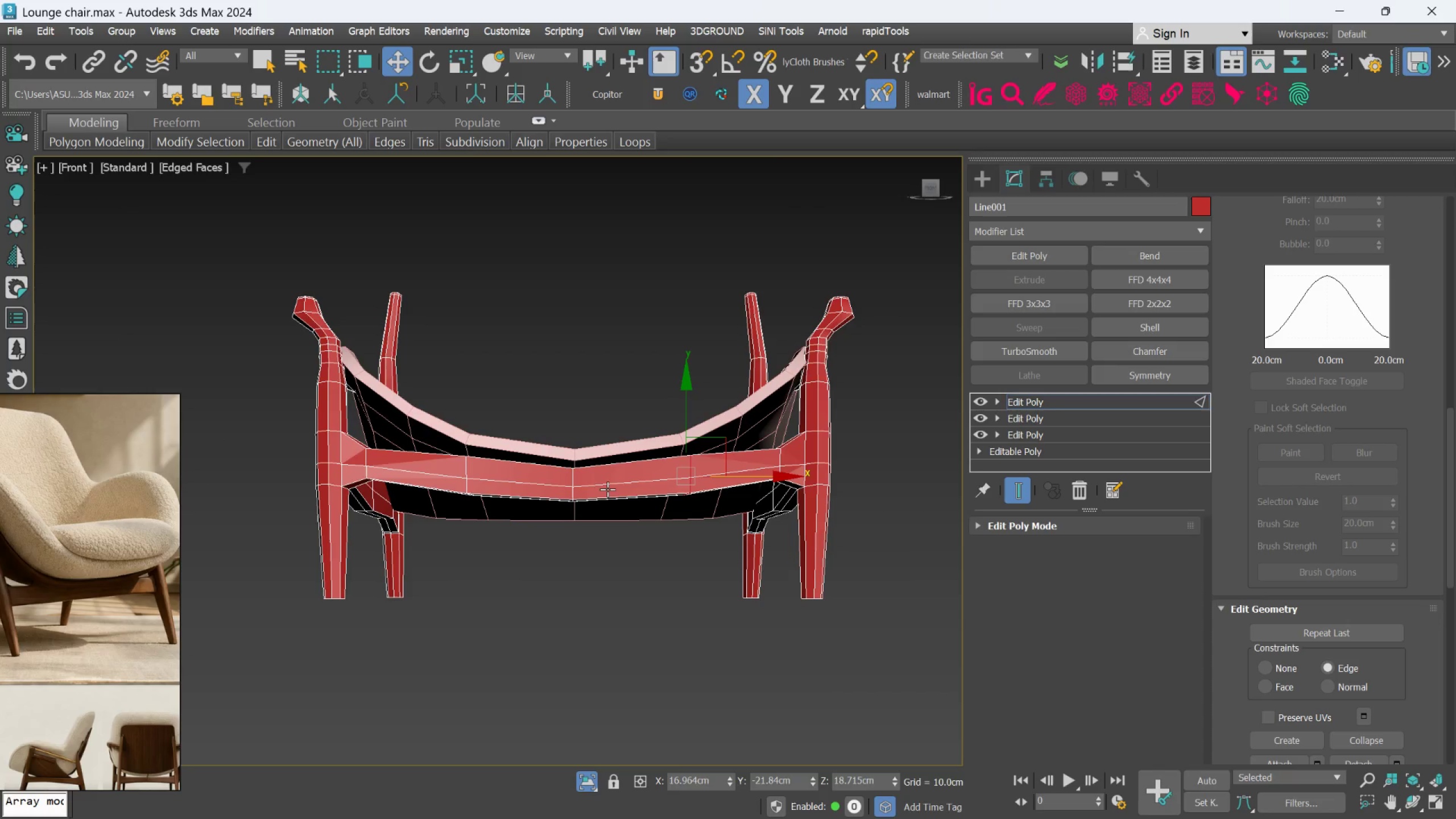 
scroll: coordinate [477, 475], scroll_direction: up, amount: 1.0
 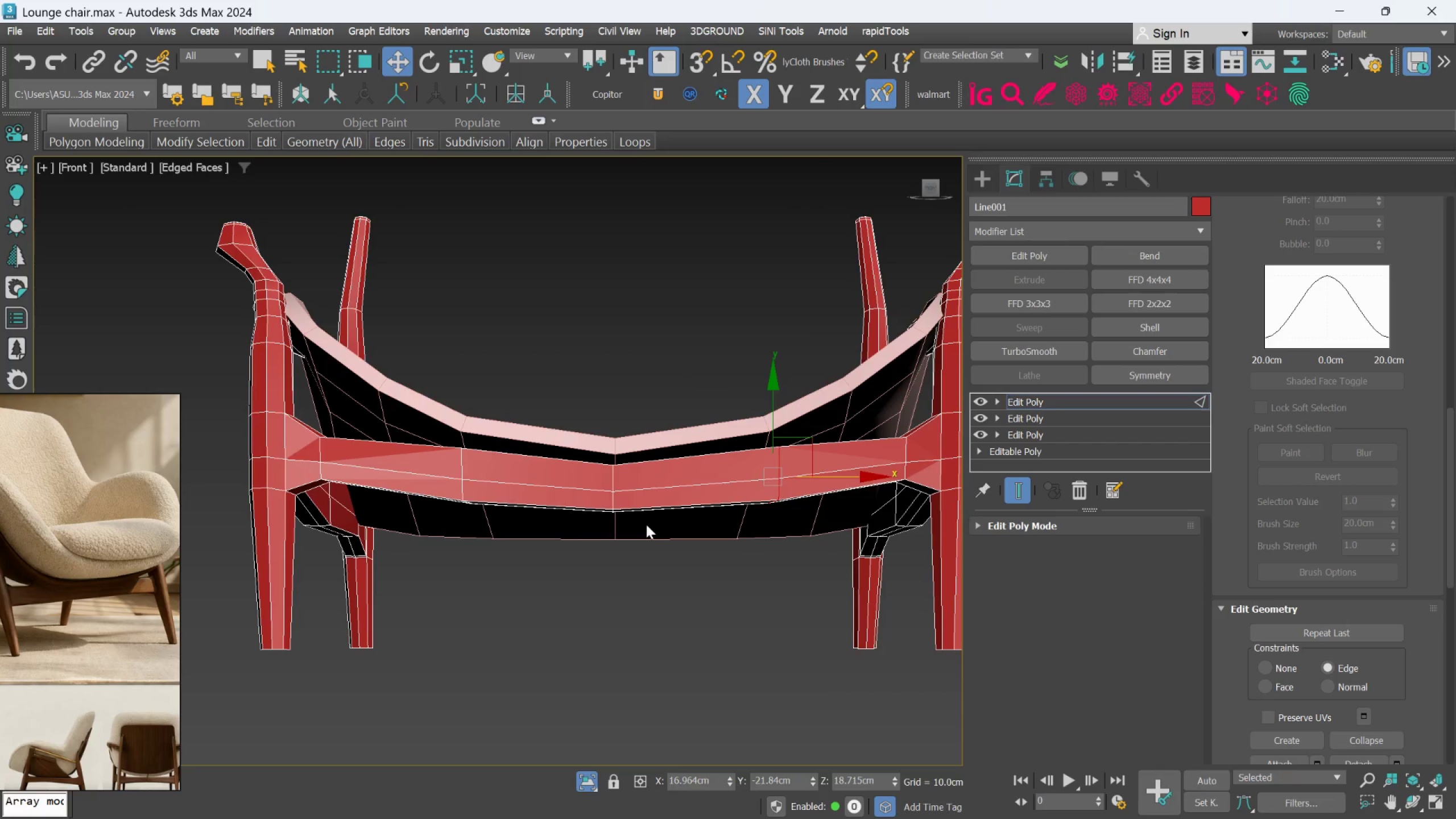 
hold_key(key=AltLeft, duration=0.61)
 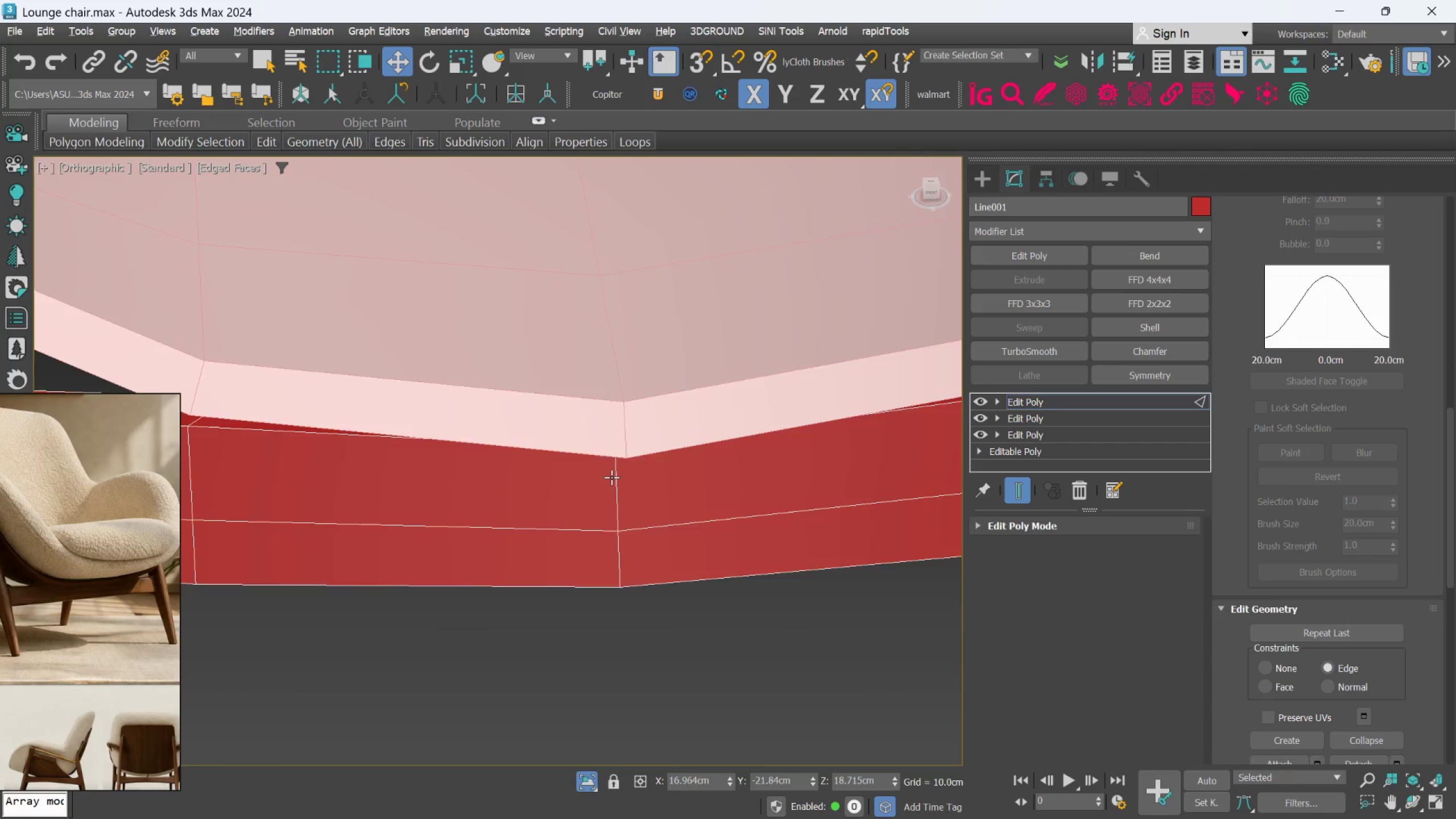 
hold_key(key=AltLeft, duration=1.52)
scroll: coordinate [613, 486], scroll_direction: up, amount: 3.0
 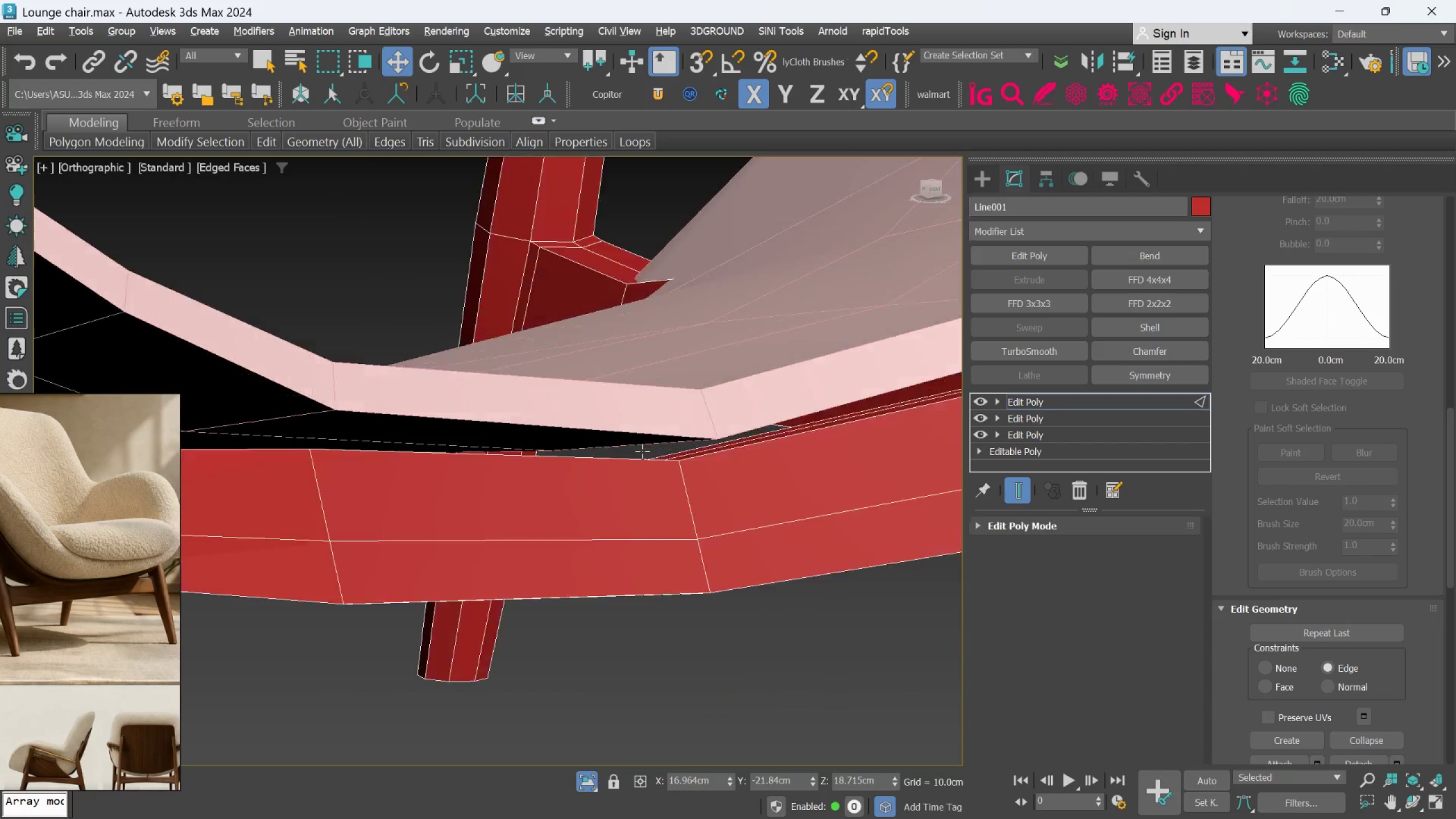 
hold_key(key=AltLeft, duration=0.44)
 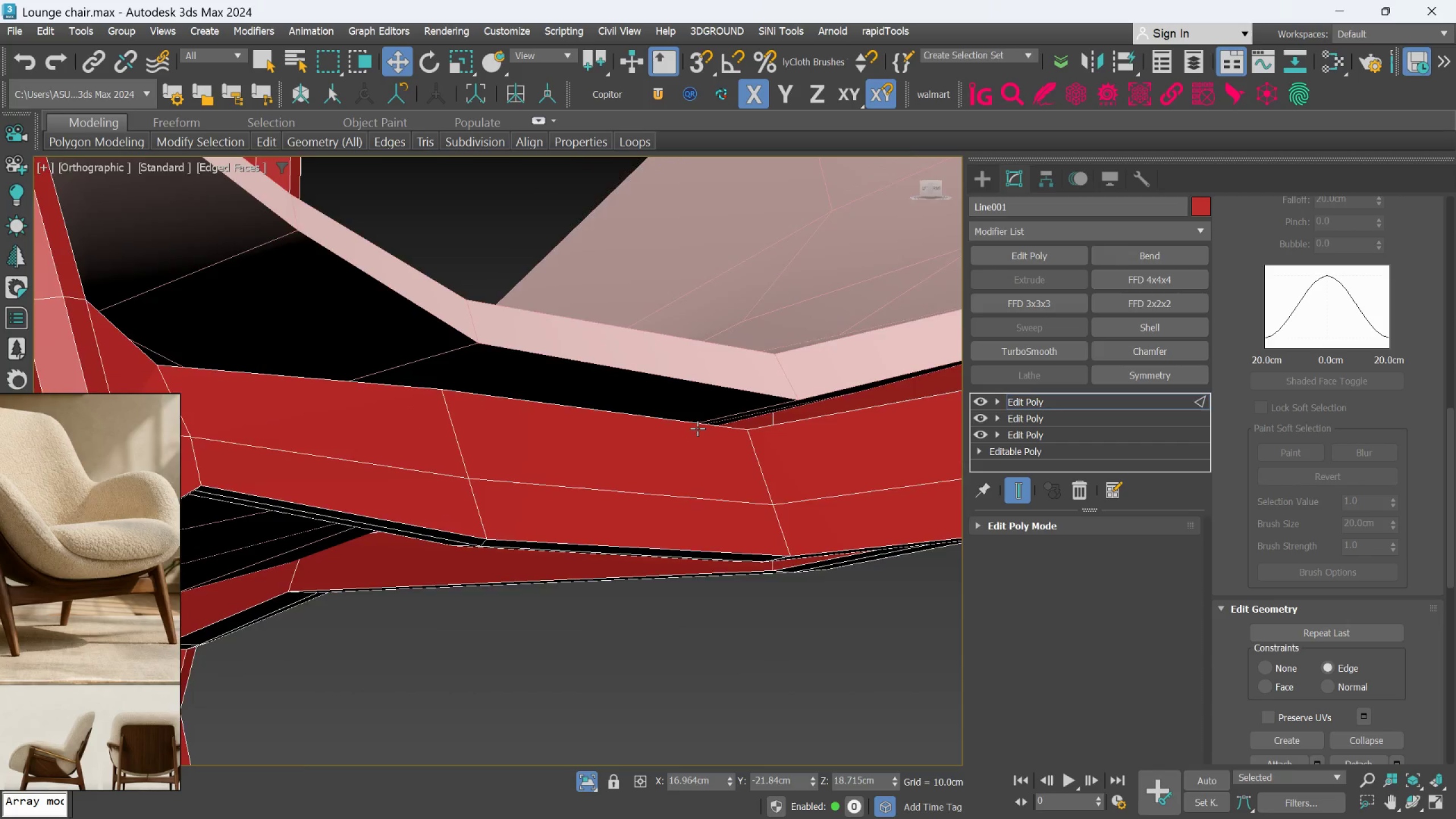 
hold_key(key=AltLeft, duration=0.83)
 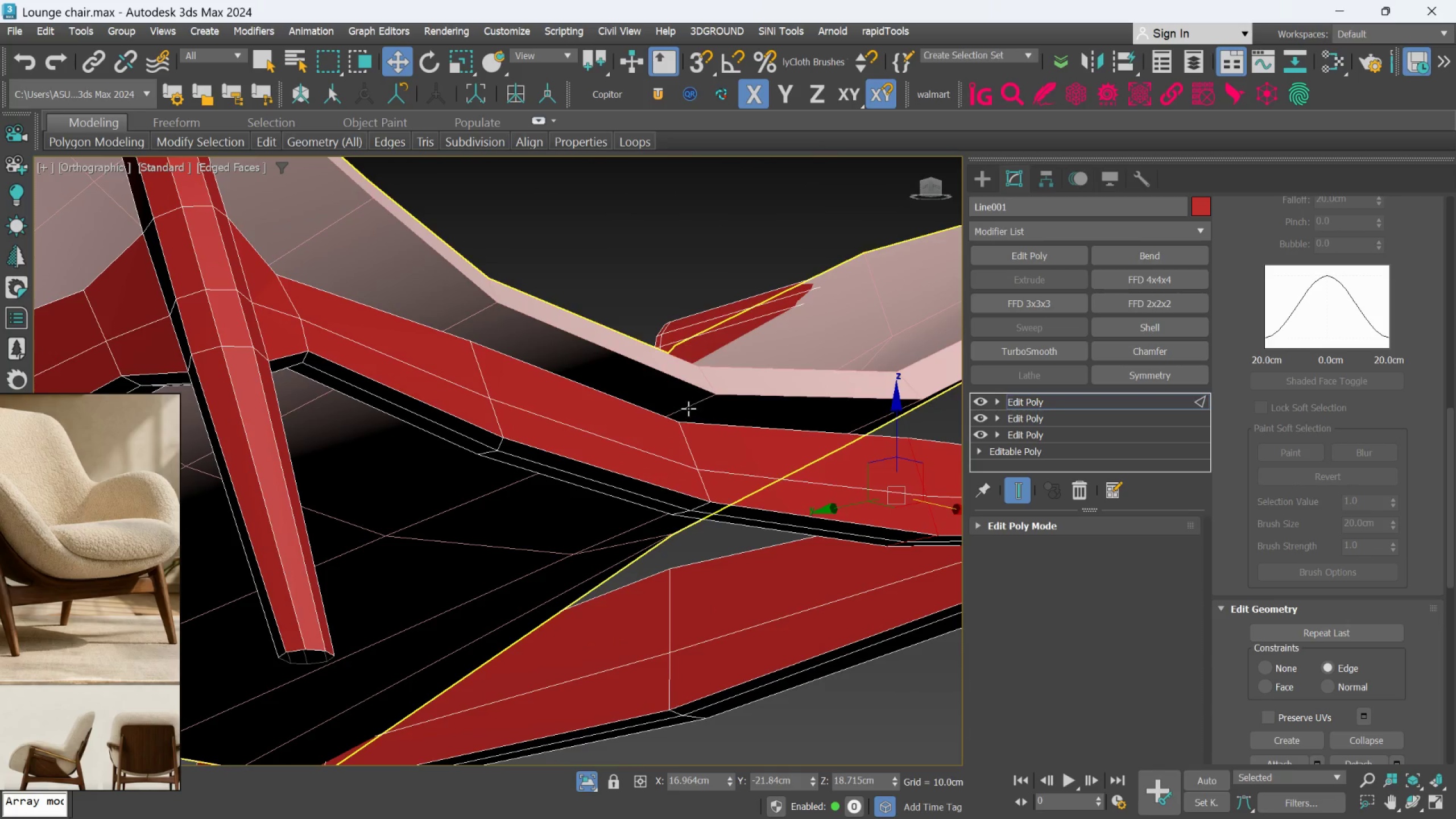 
scroll: coordinate [697, 428], scroll_direction: down, amount: 1.0
 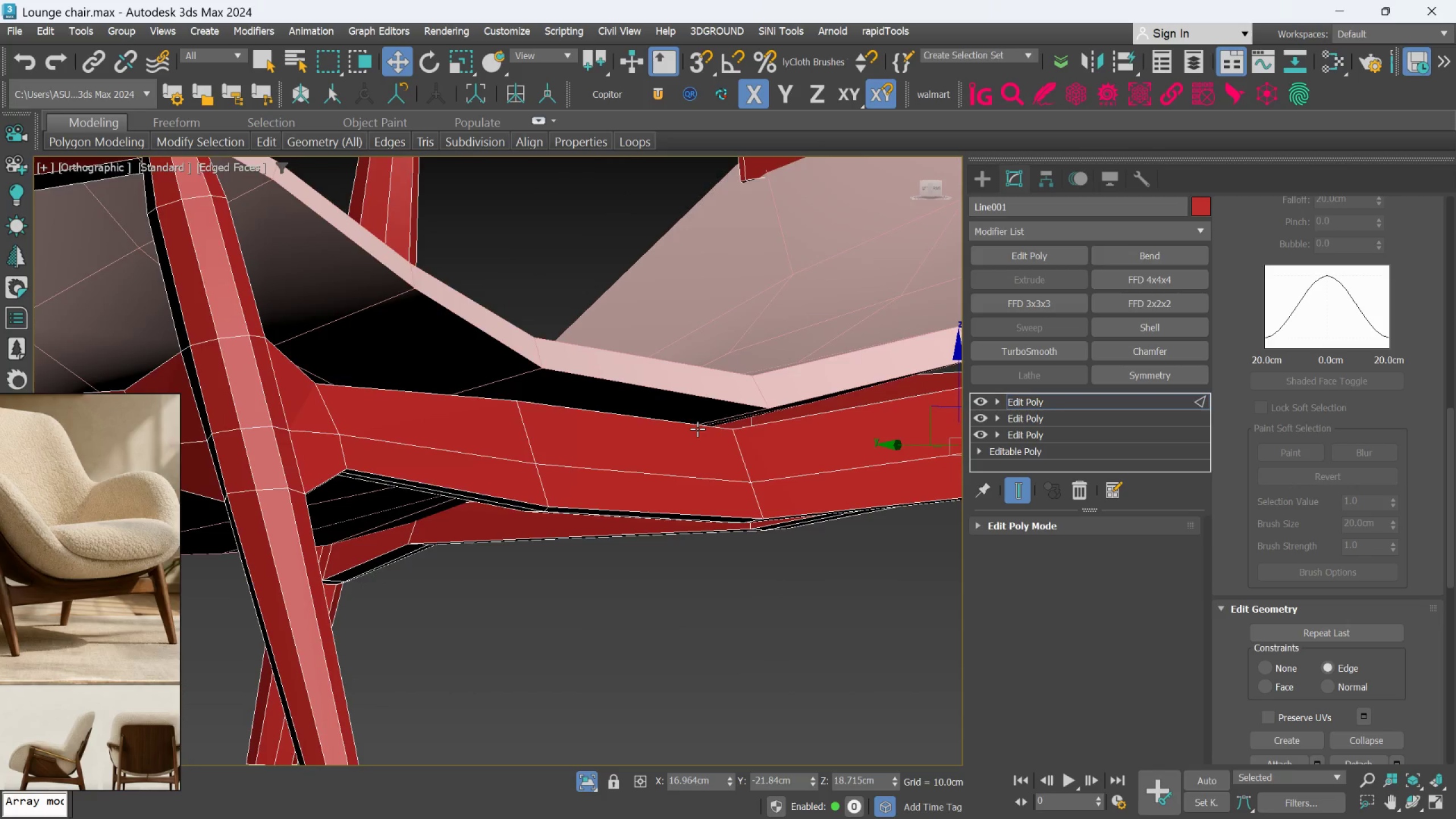 
scroll: coordinate [688, 408], scroll_direction: none, amount: 0.0
 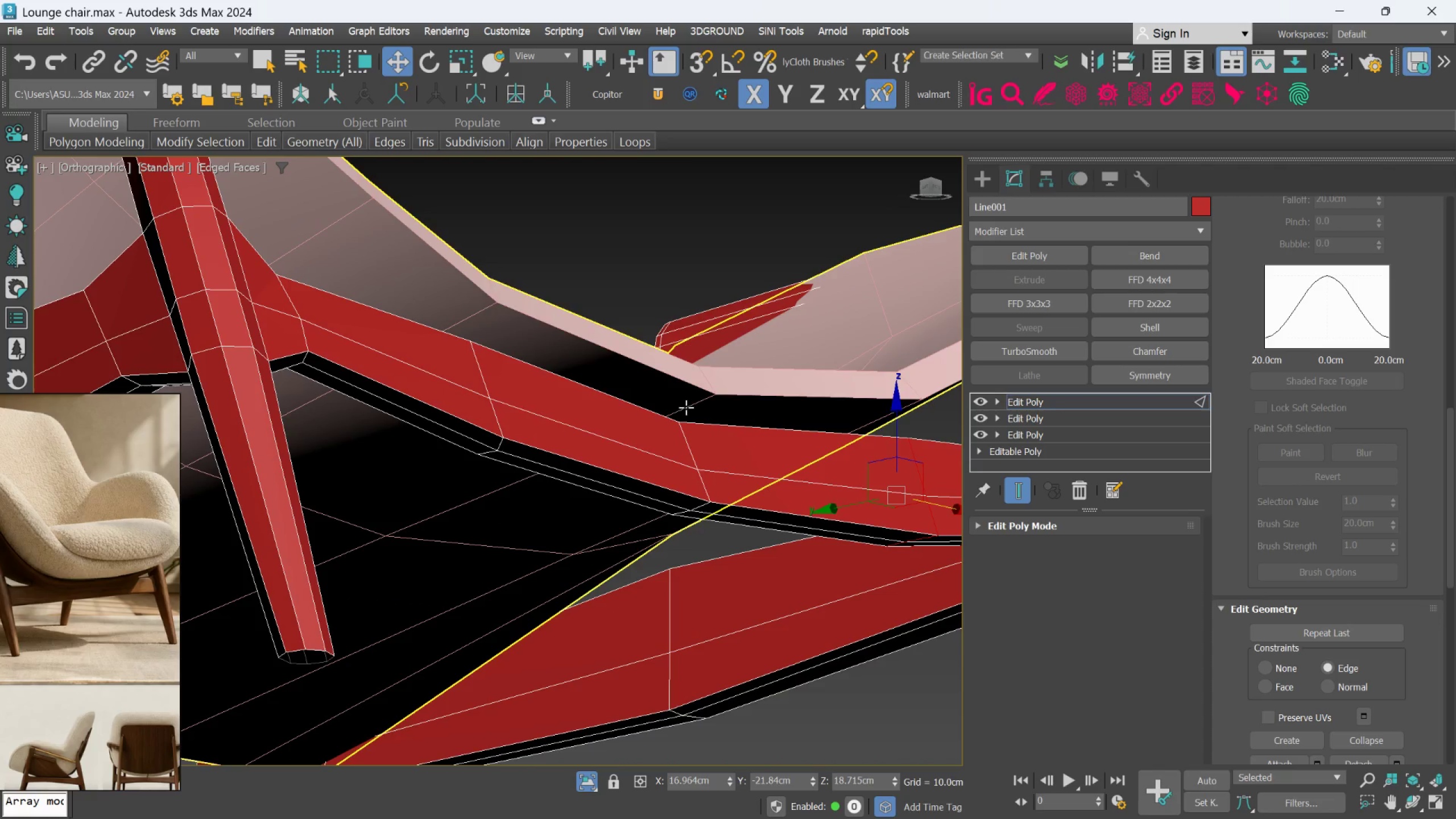 
scroll: coordinate [698, 410], scroll_direction: down, amount: 2.0
 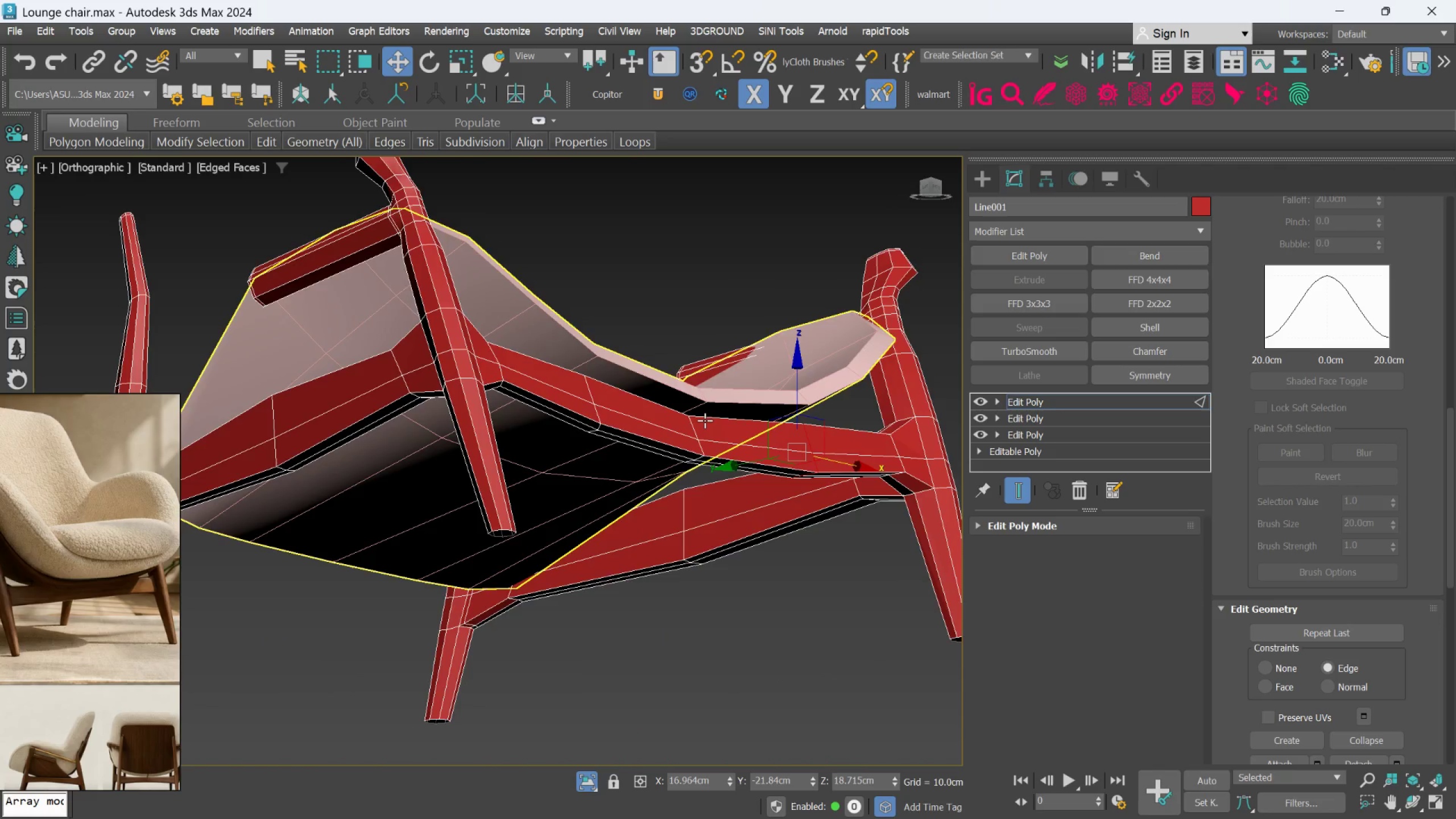 
hold_key(key=AltLeft, duration=0.41)
 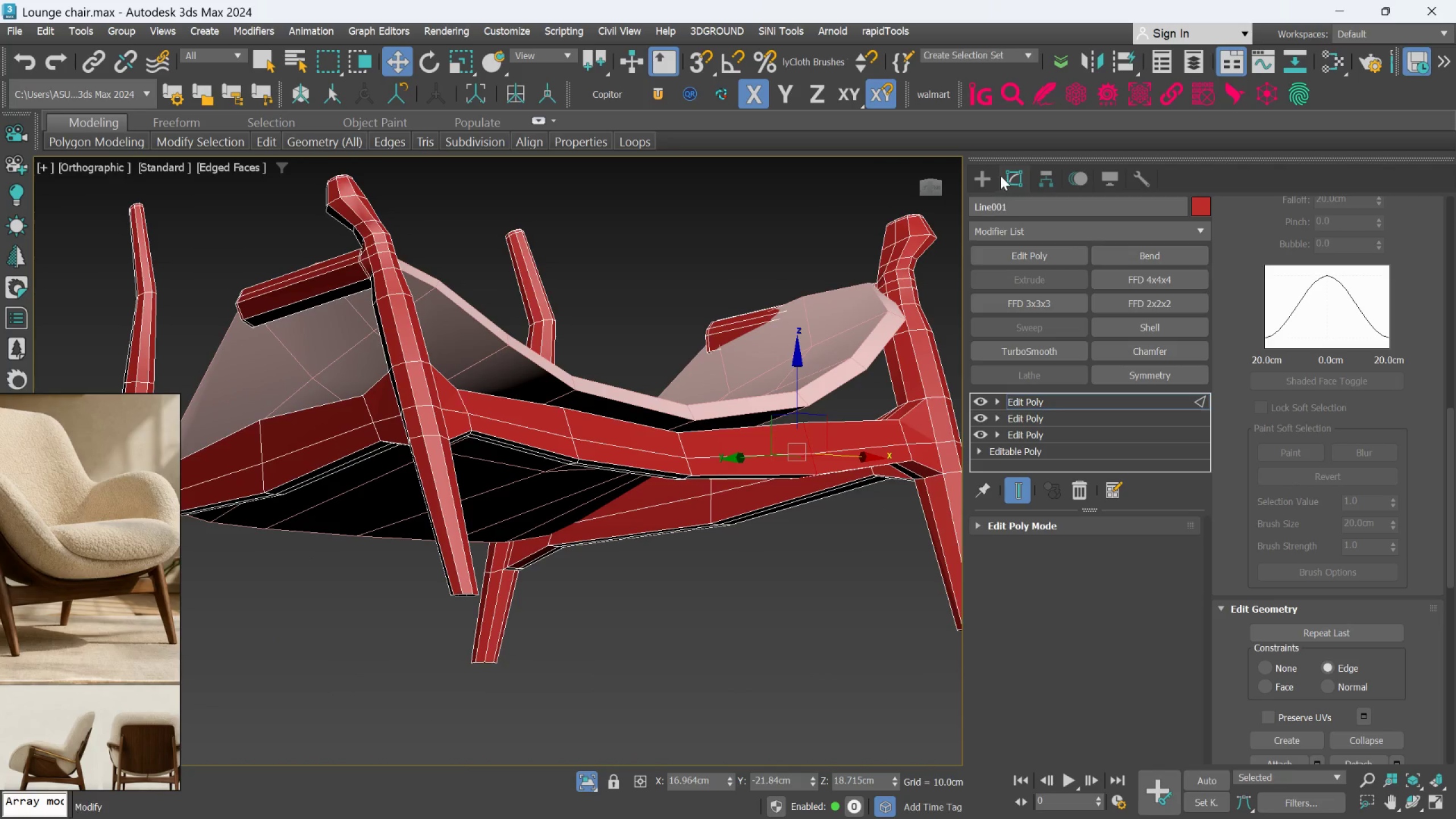 
left_click([980, 172])
 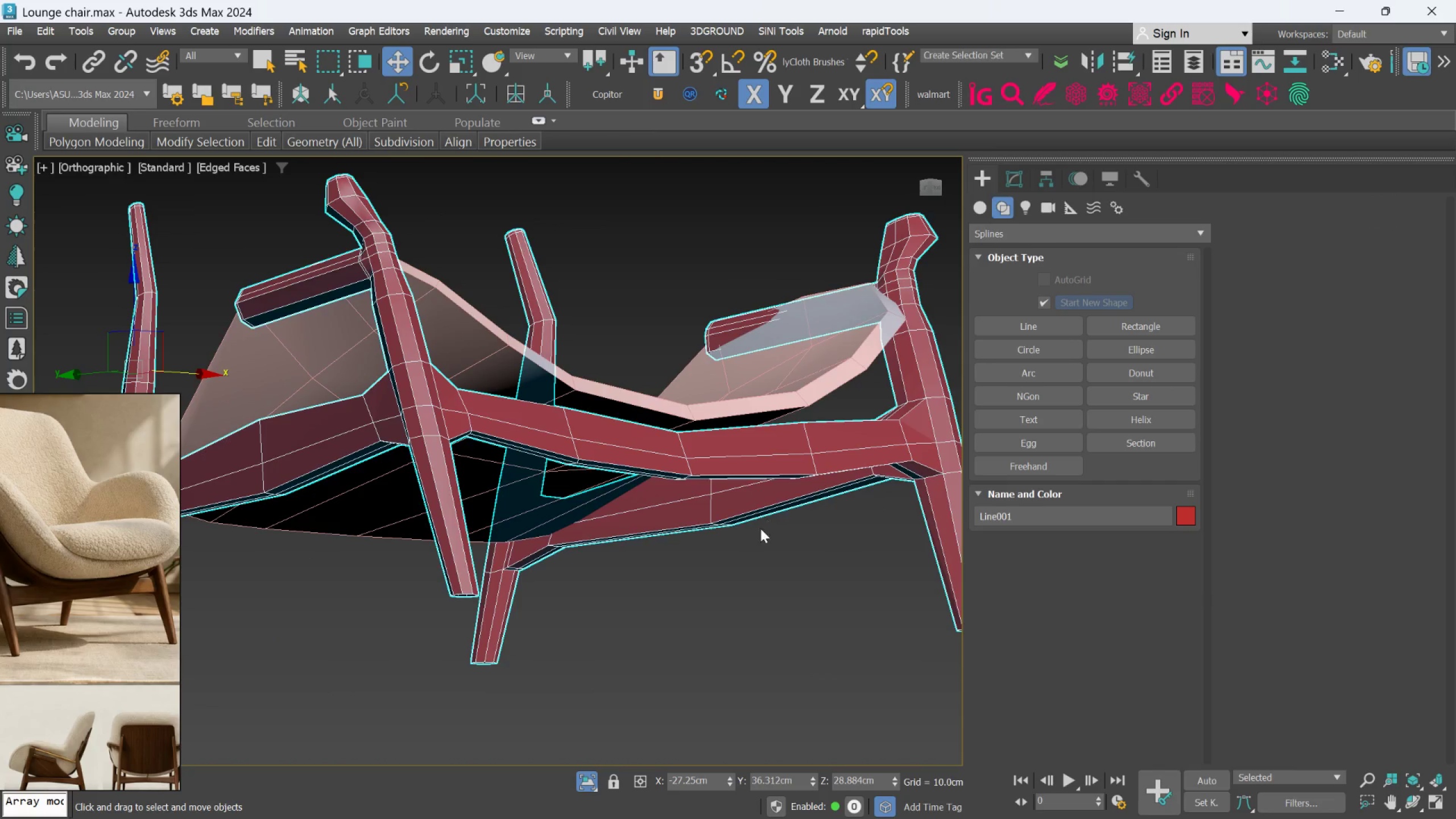 
left_click_drag(start_coordinate=[742, 592], to_coordinate=[742, 586])
 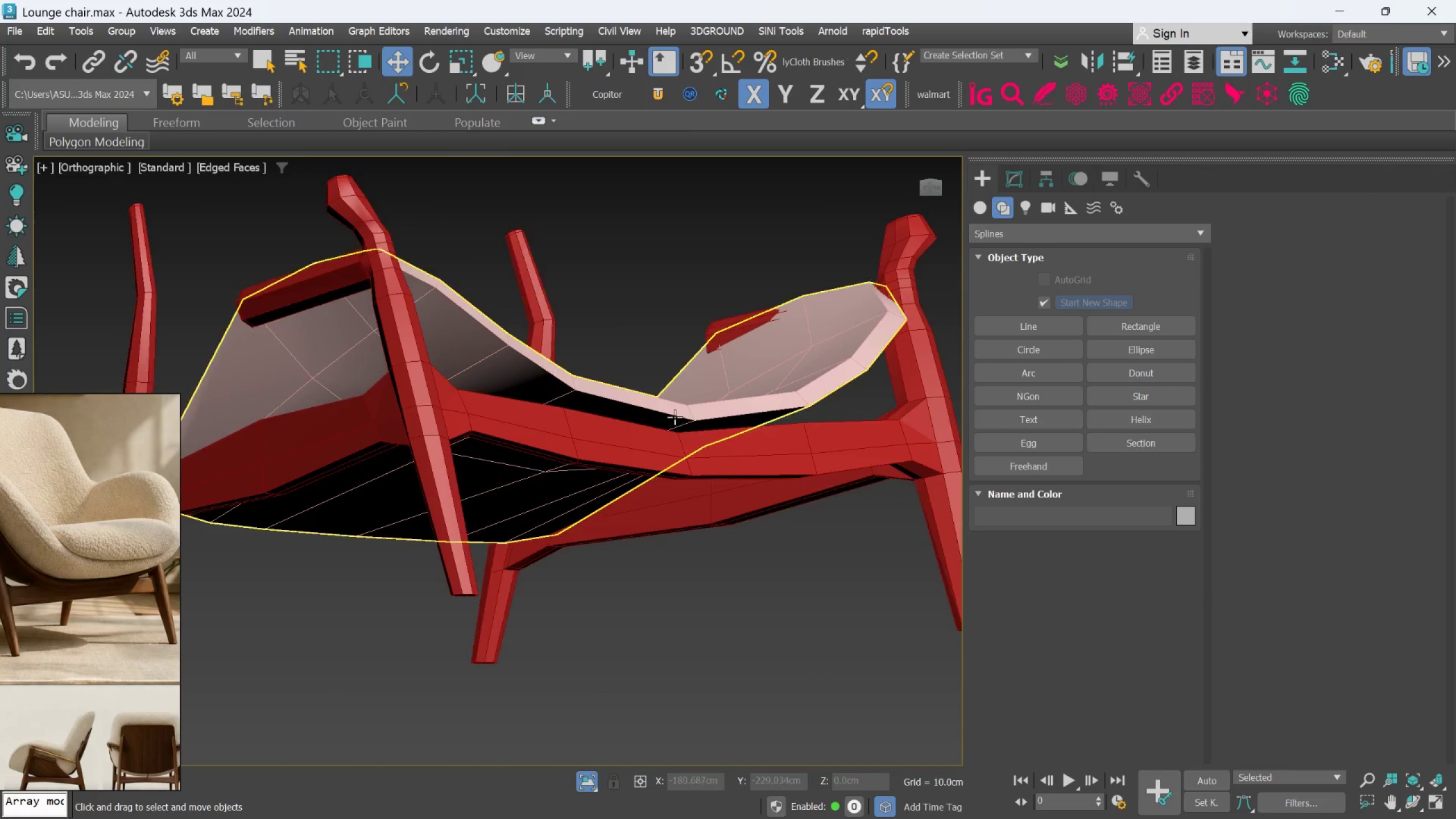 
left_click([674, 416])
 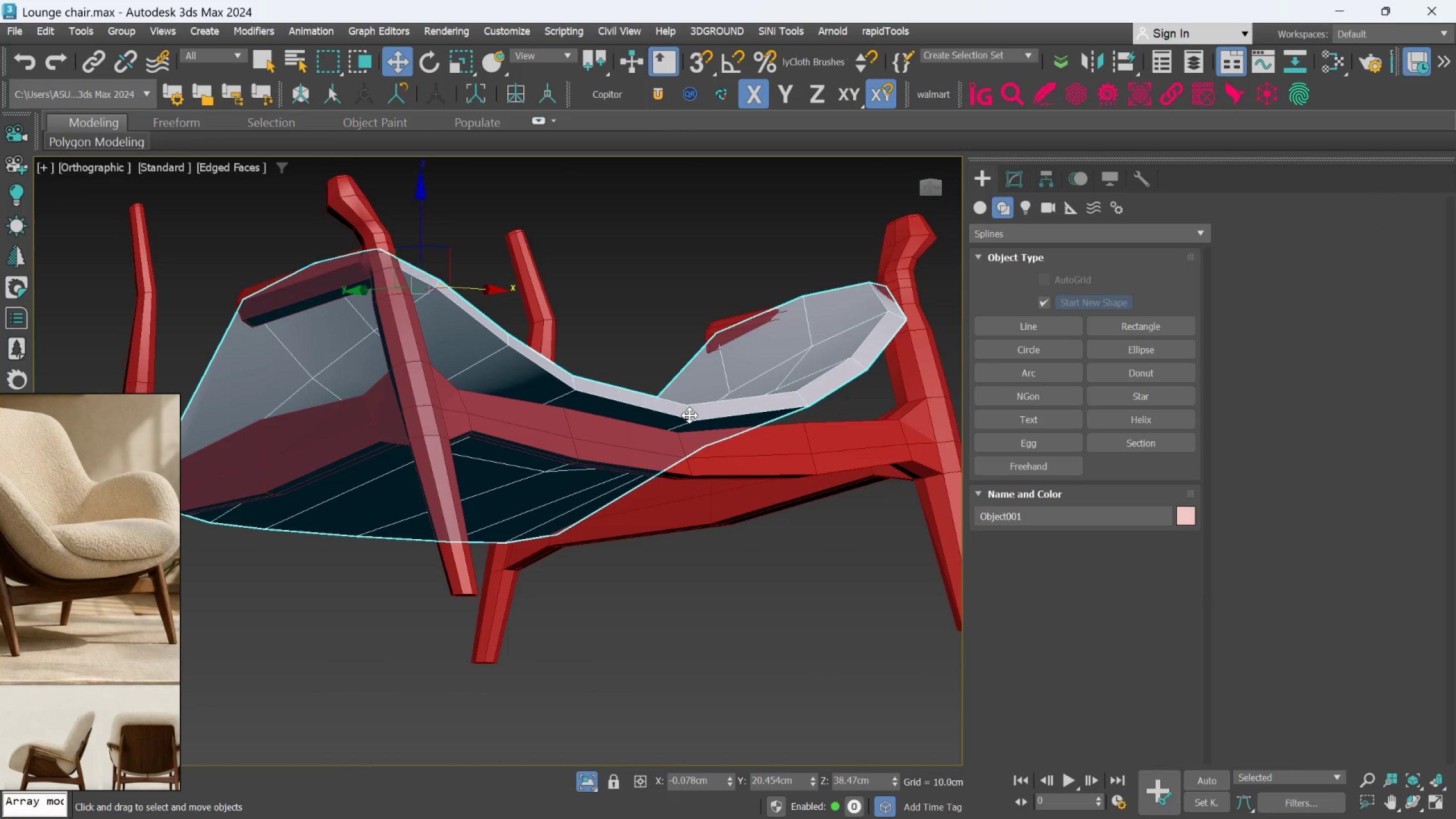 
hold_key(key=AltLeft, duration=1.08)
 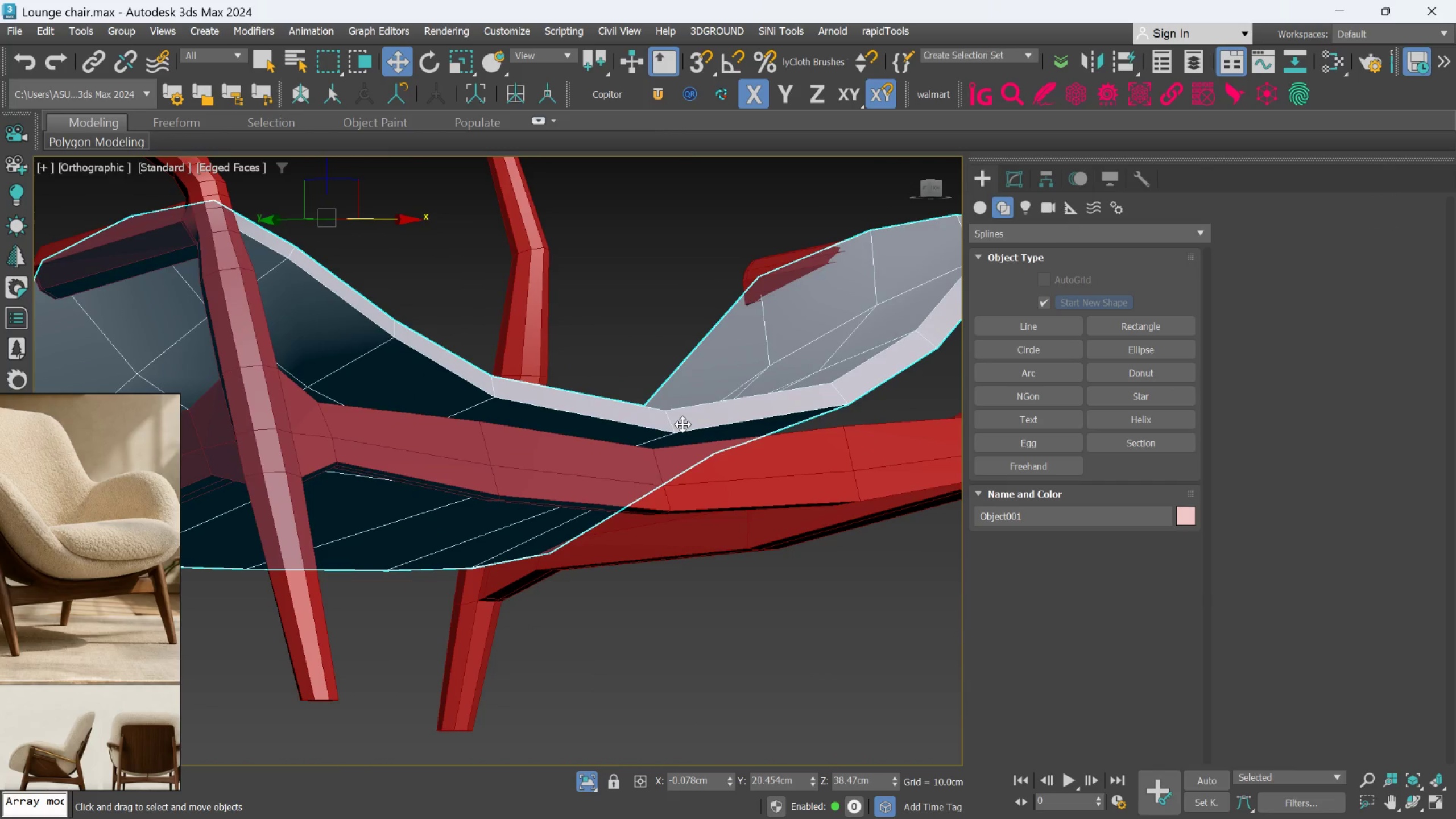 
hold_key(key=AltLeft, duration=0.92)
scroll: coordinate [452, 400], scroll_direction: up, amount: 3.0
 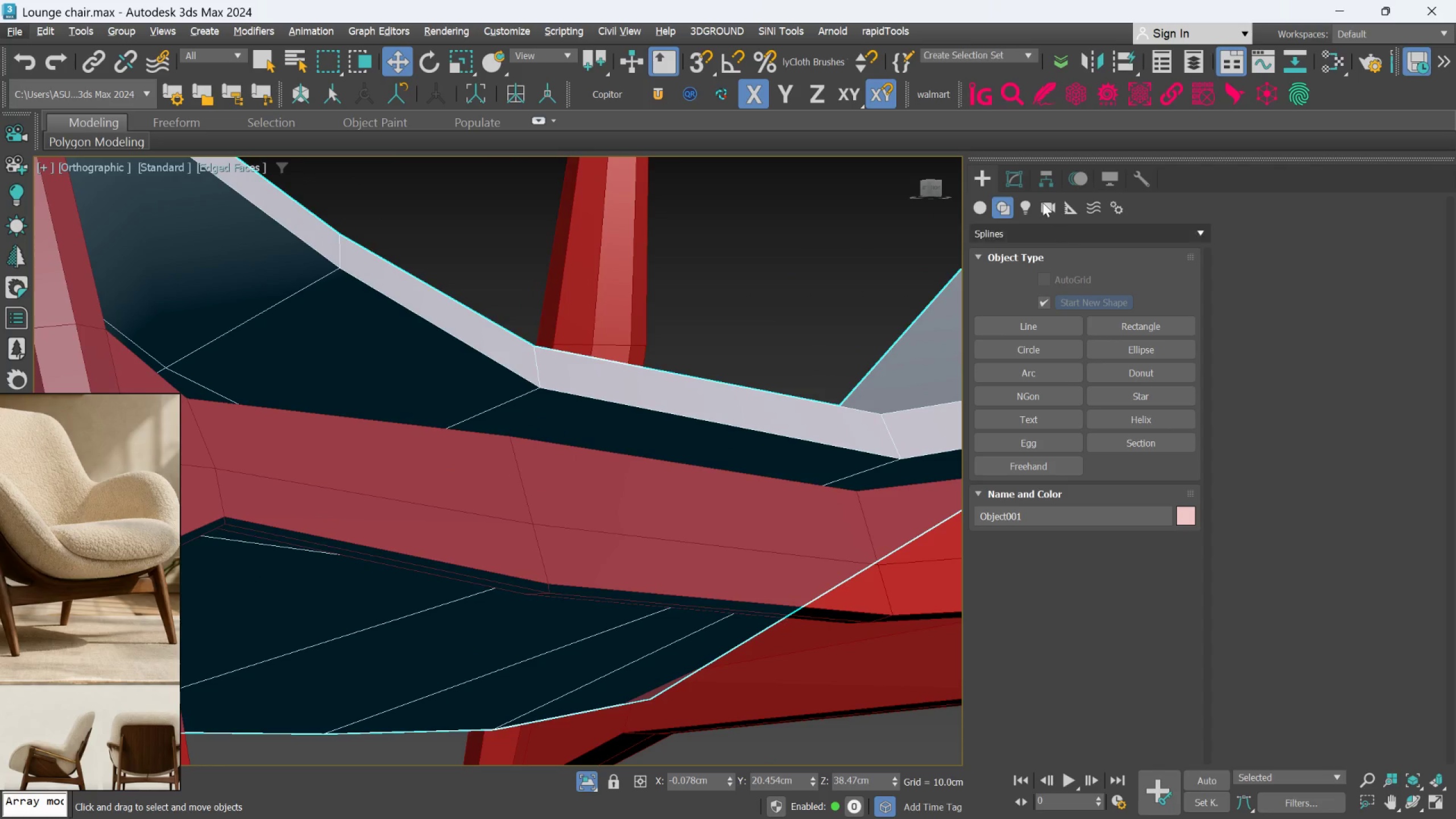 
left_click([1016, 177])
 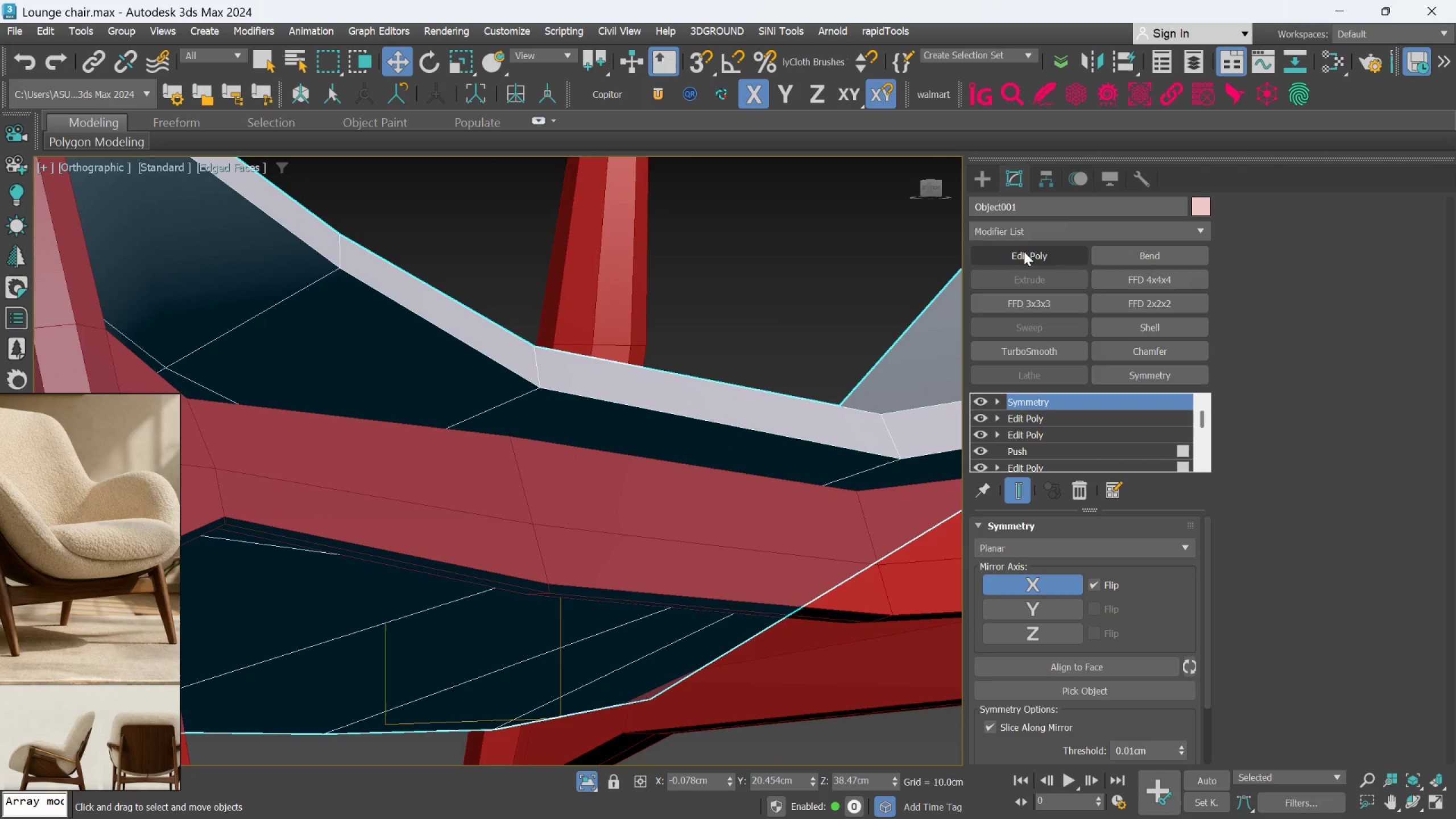 
left_click([1024, 251])
 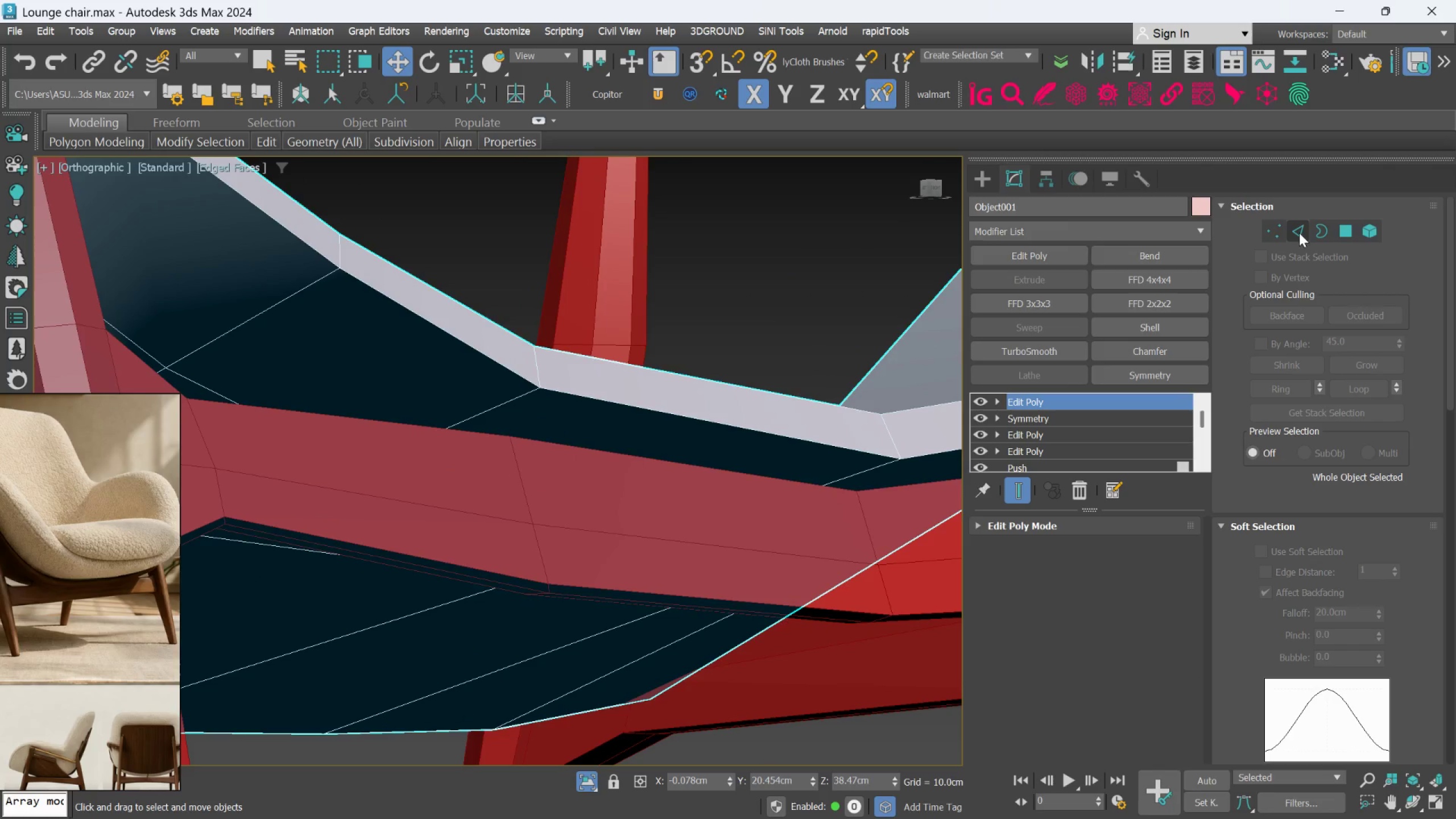 
left_click([1299, 231])
 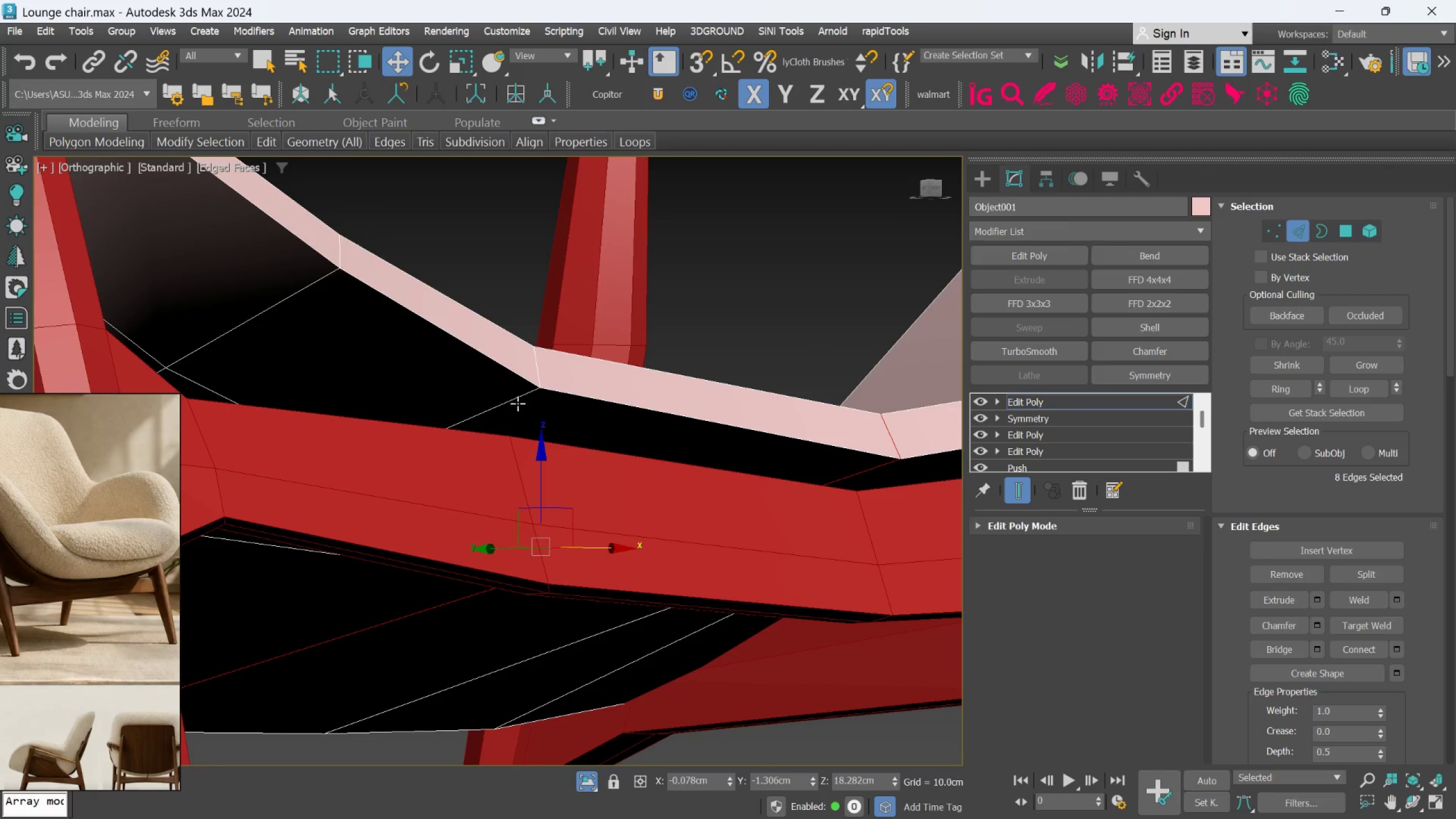 
left_click([518, 402])
 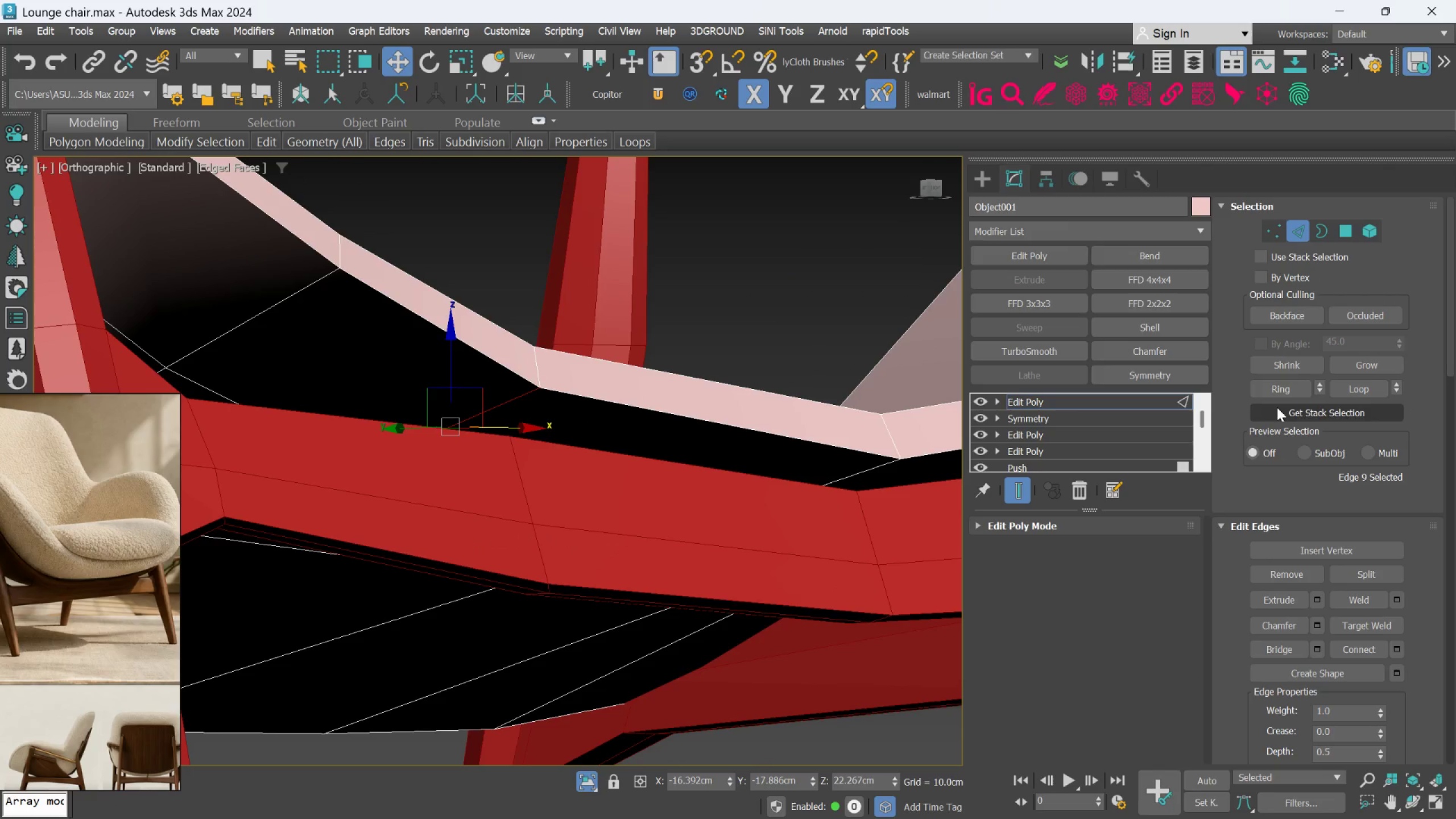 
left_click([1275, 390])
 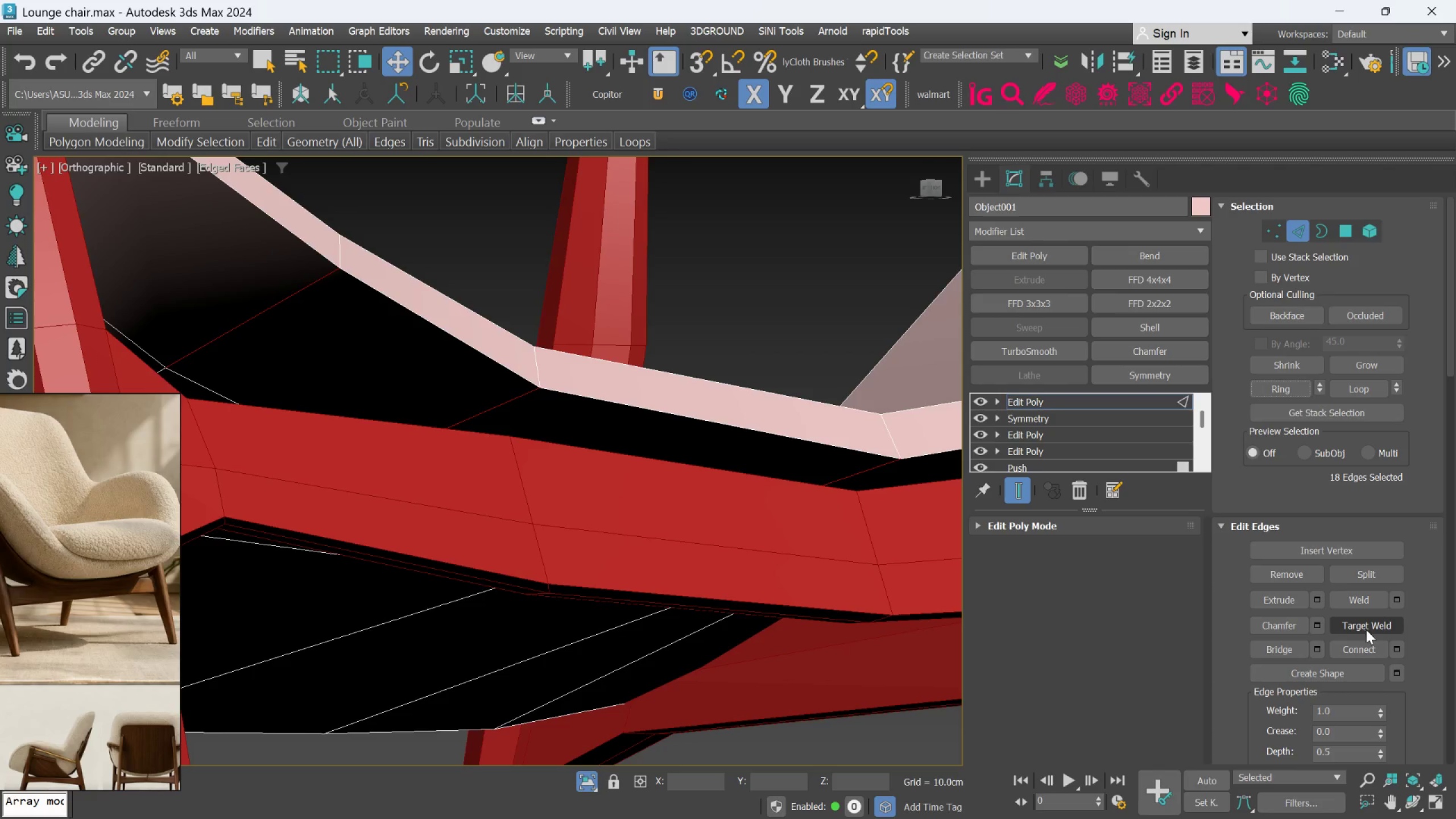 
left_click([1399, 646])
 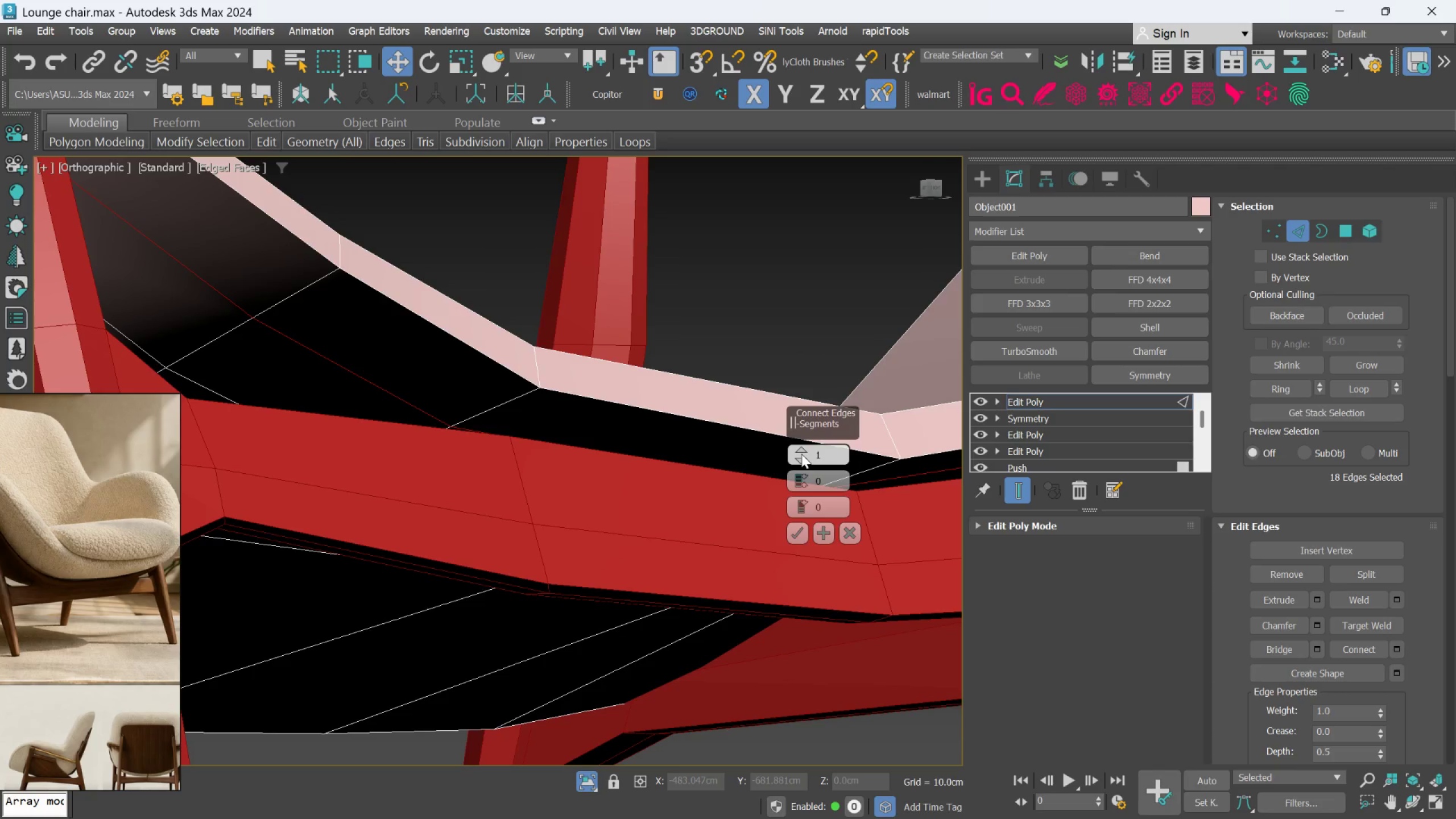 
left_click([803, 451])
 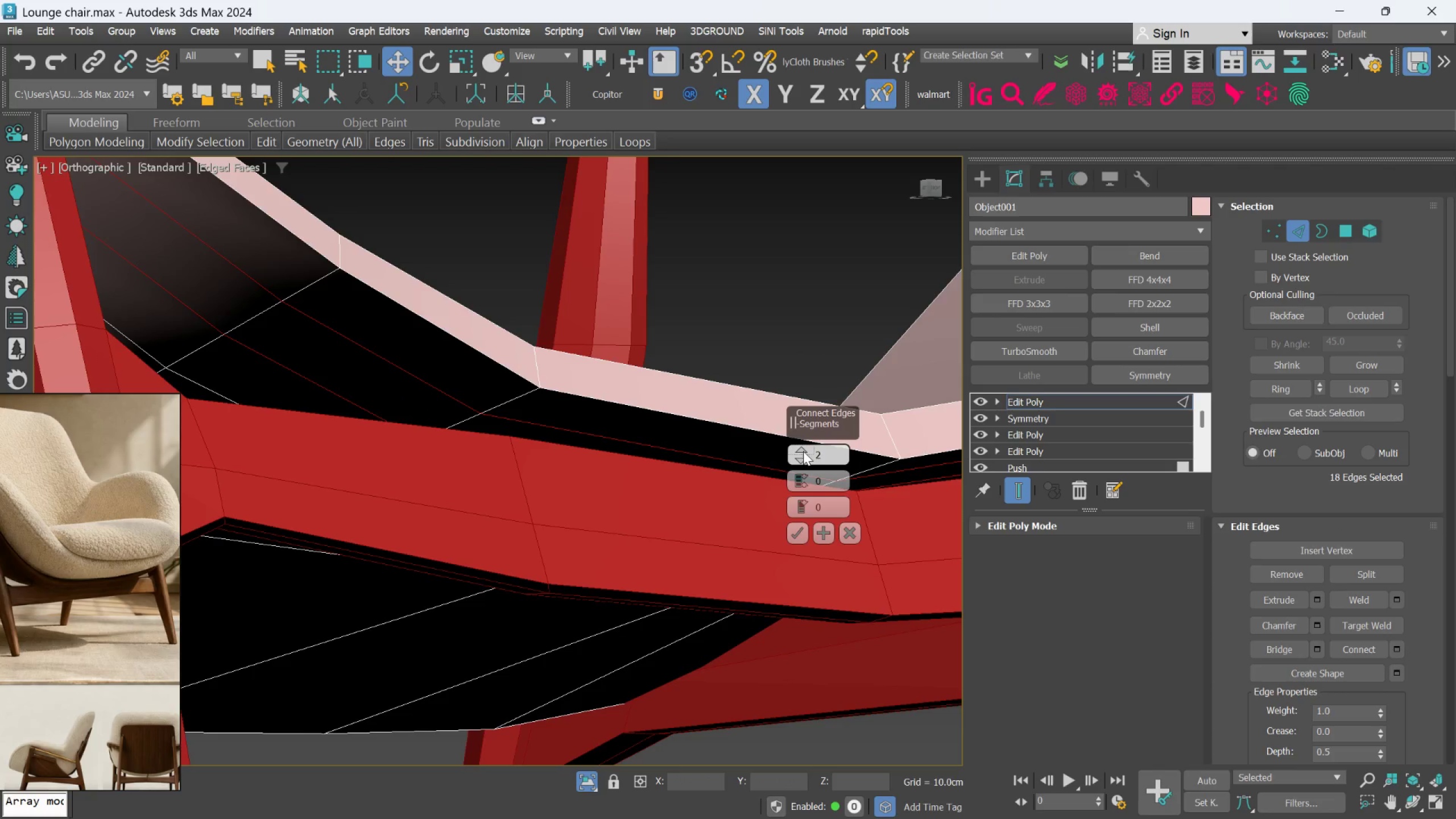 
left_click([803, 451])
 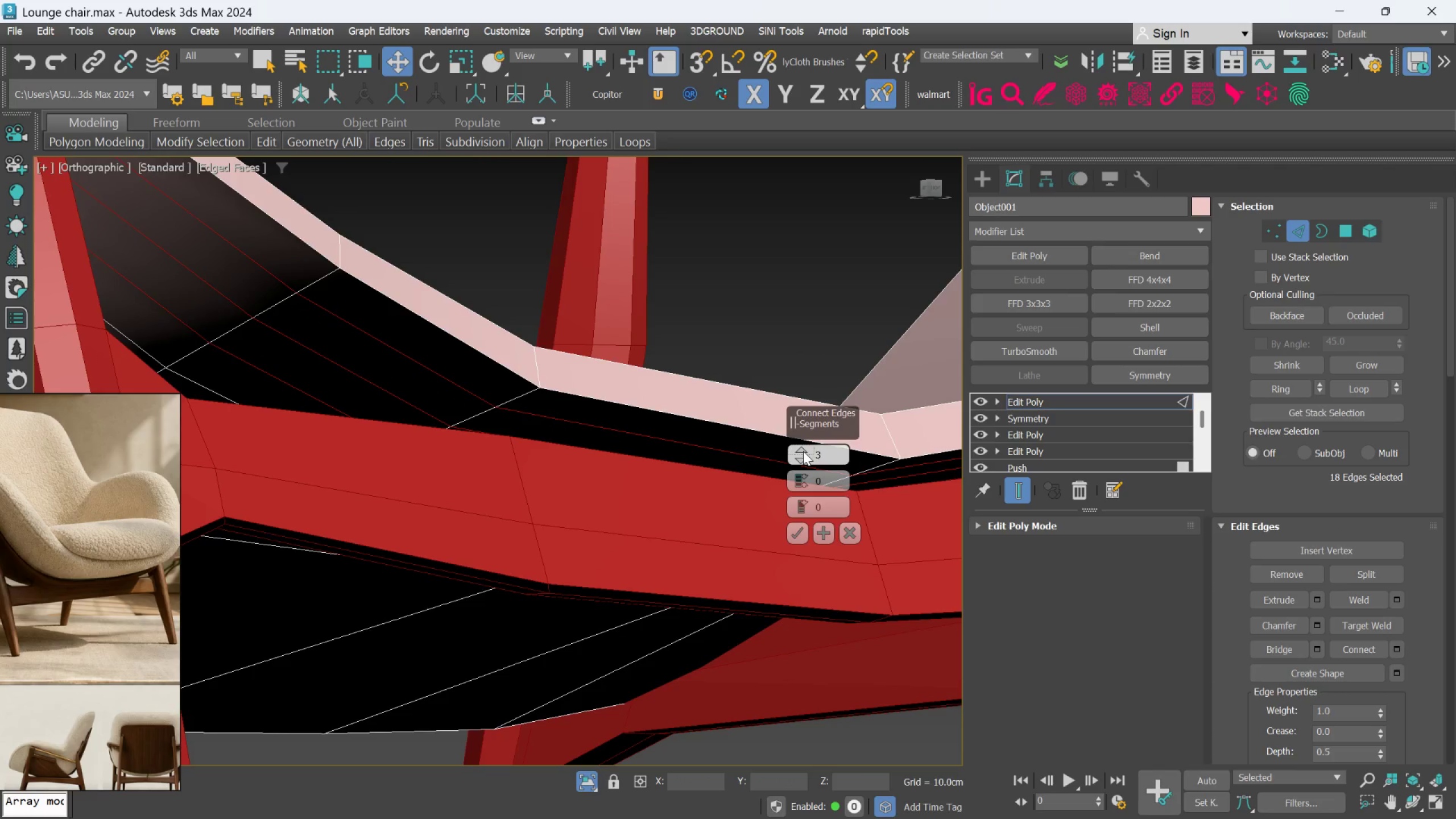 
wait(8.33)
 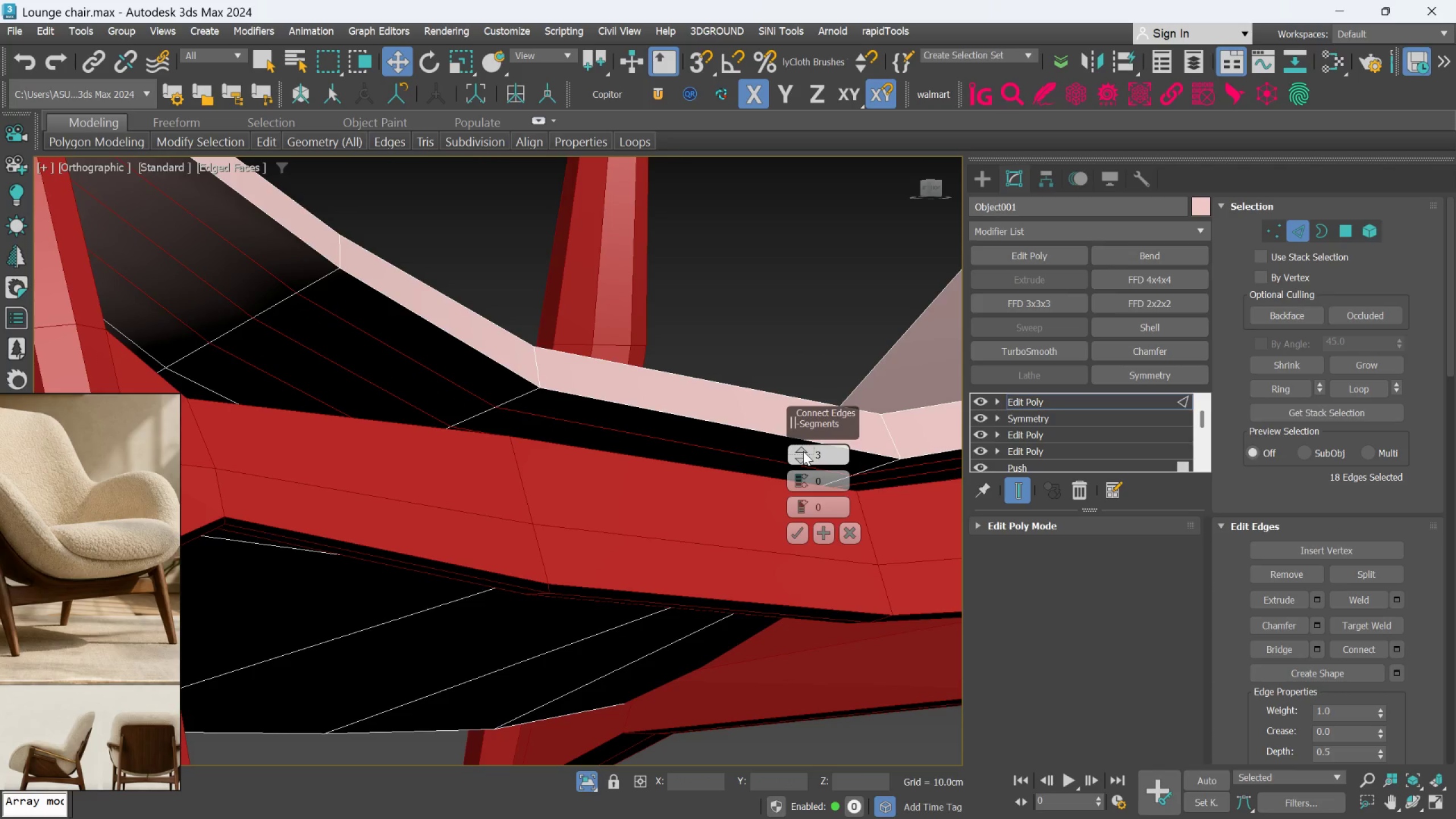 
left_click([791, 537])
 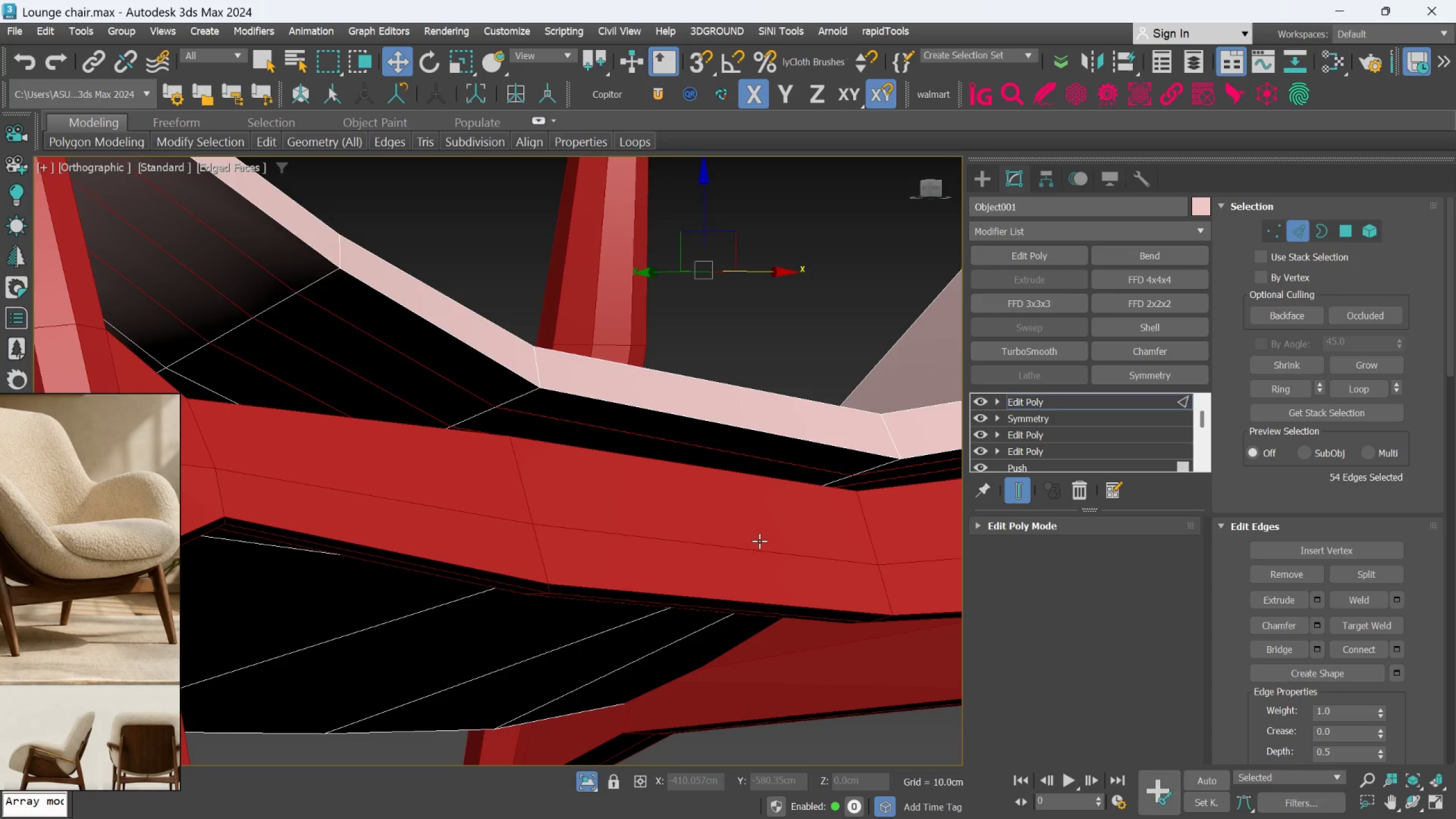 
hold_key(key=AltLeft, duration=1.44)
 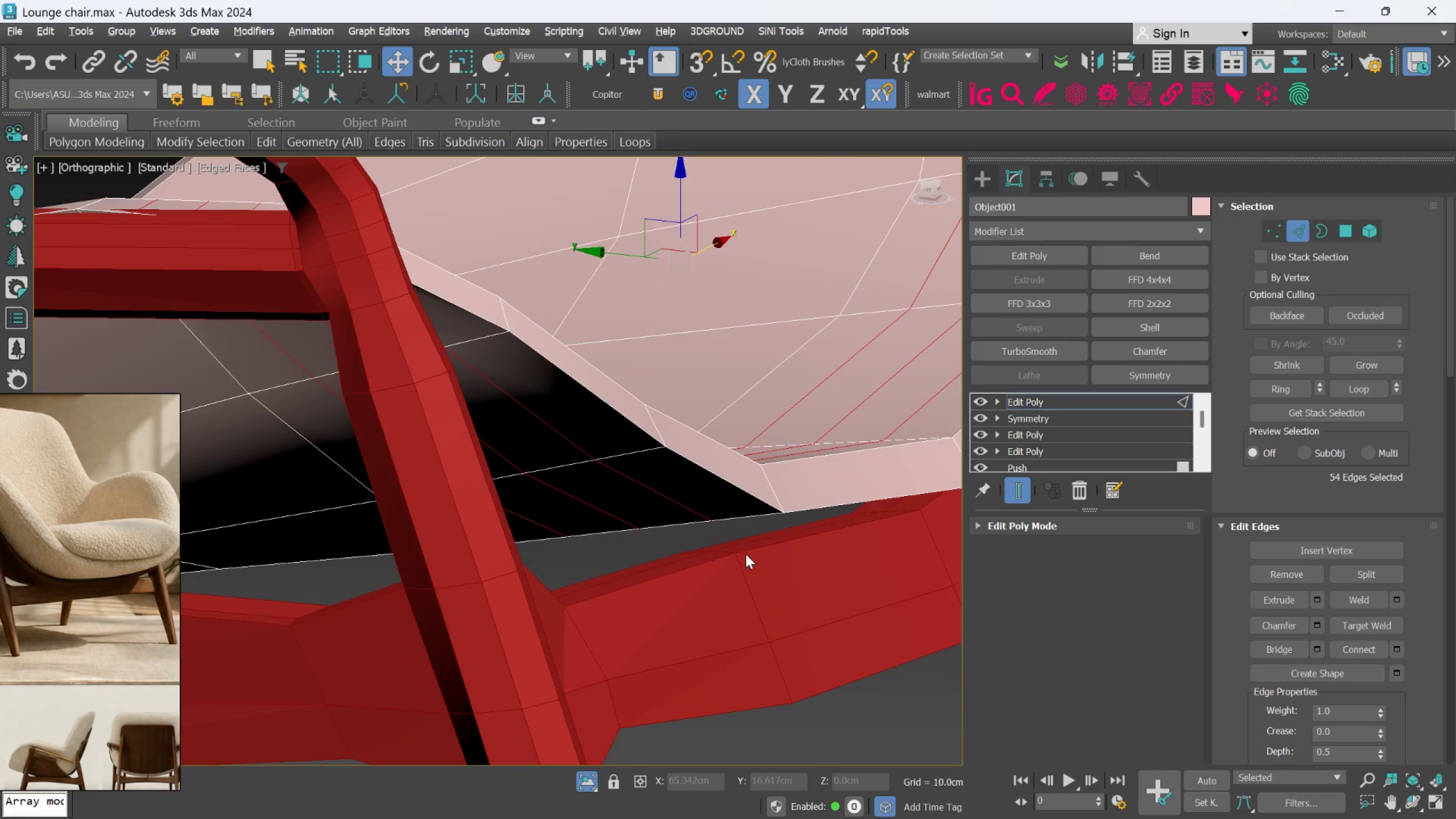 
hold_key(key=AltLeft, duration=1.03)
 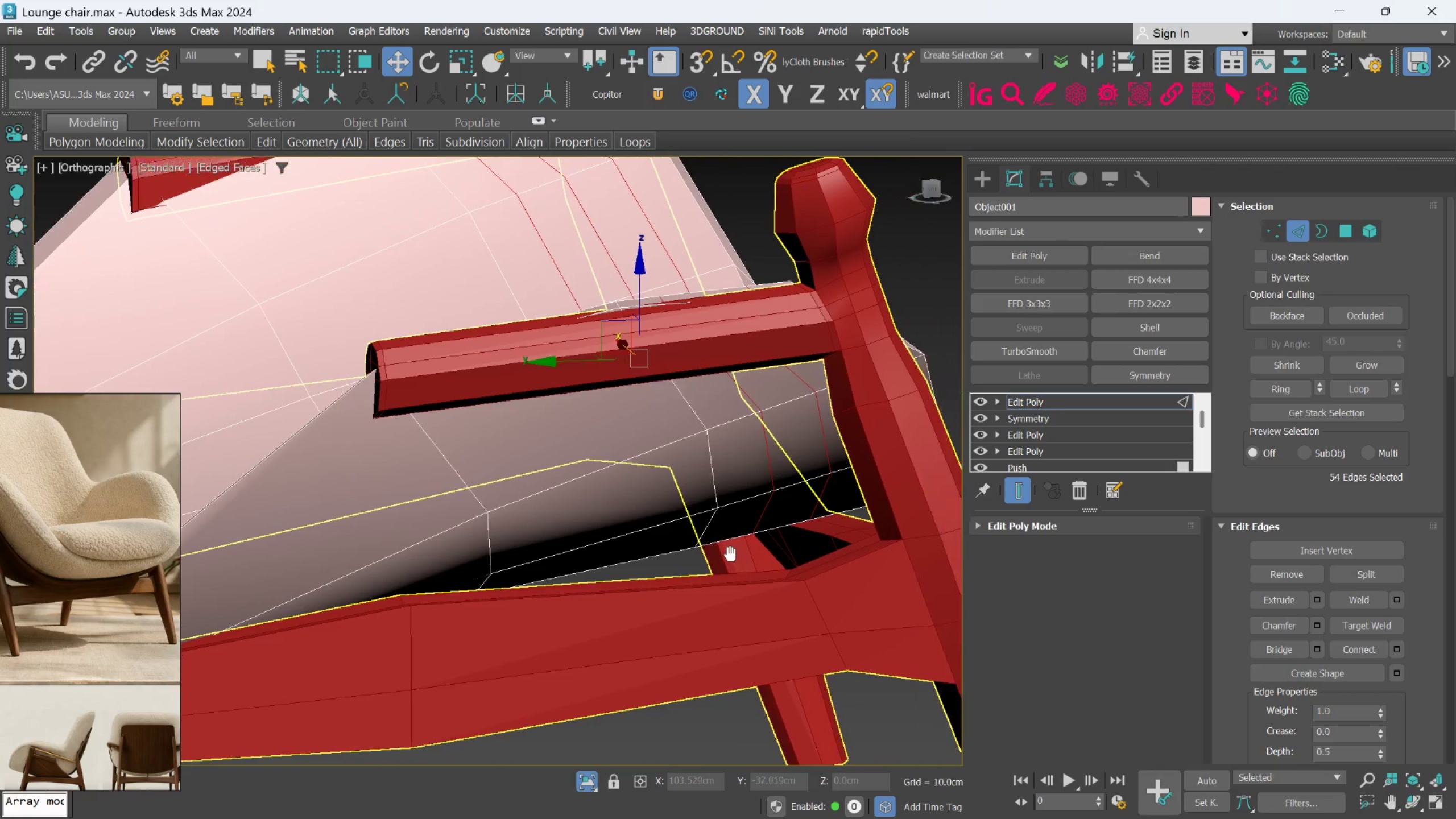 
scroll: coordinate [746, 554], scroll_direction: down, amount: 1.0
 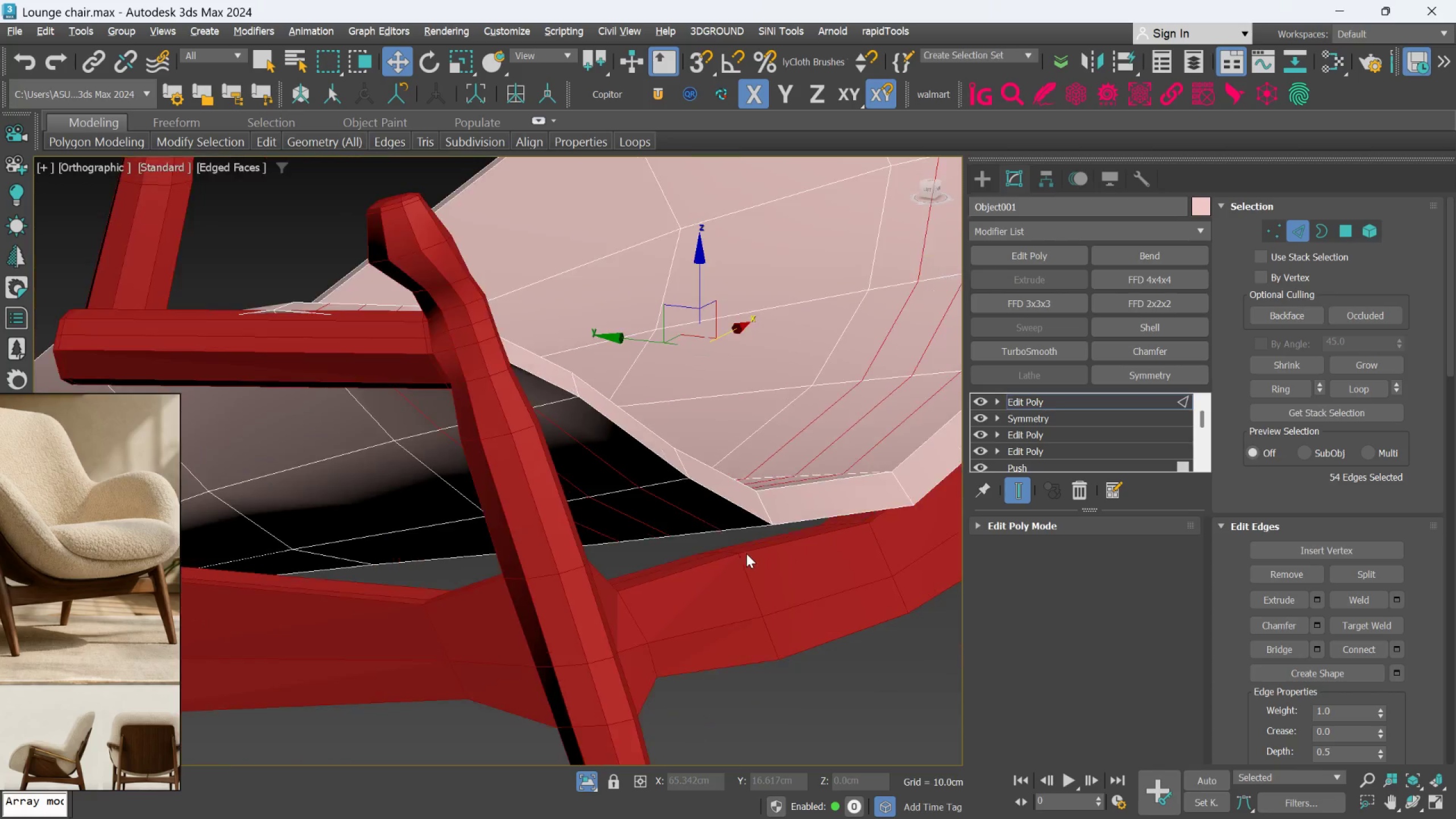 
hold_key(key=AltLeft, duration=0.66)
 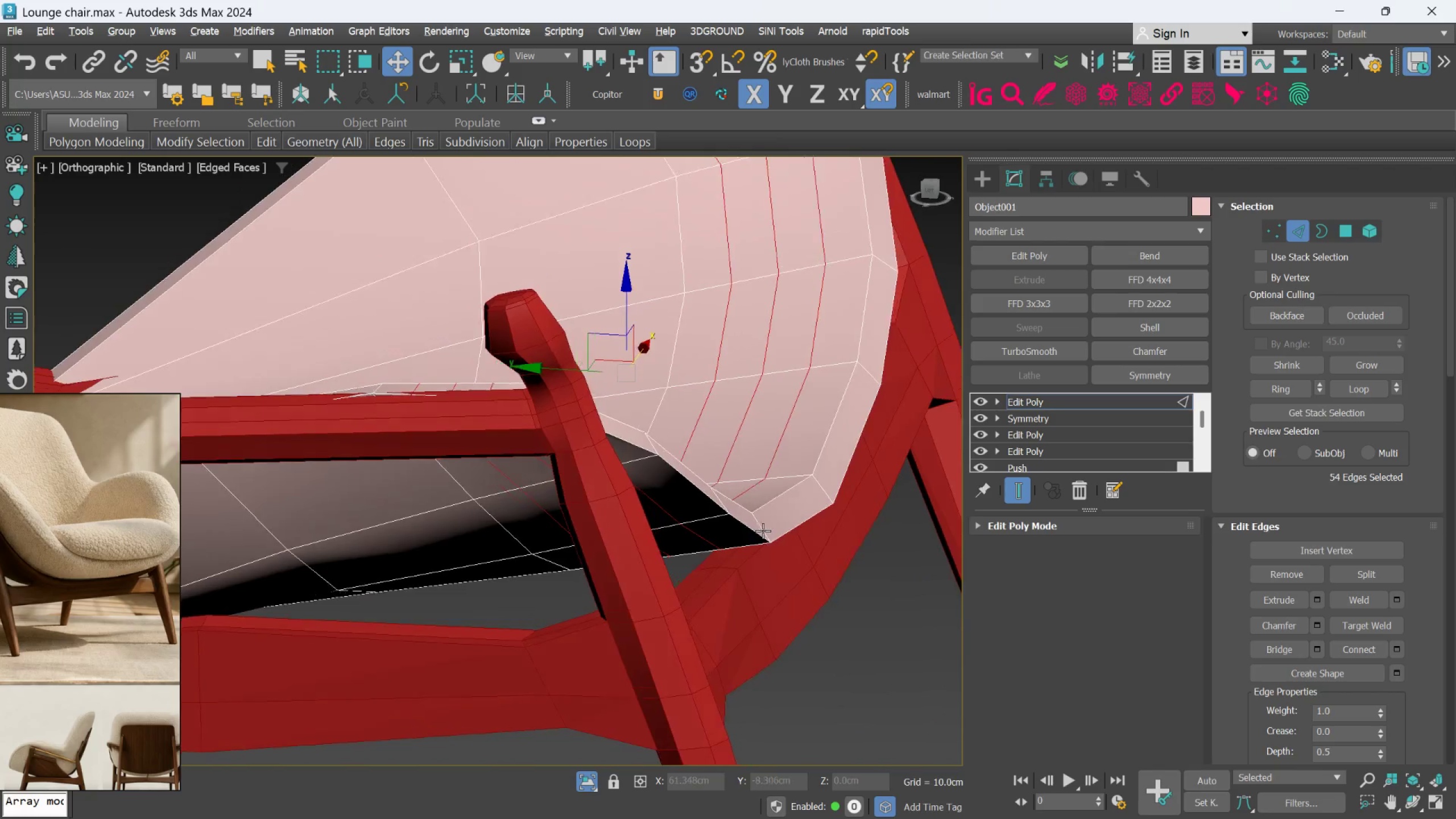 
hold_key(key=AltLeft, duration=1.44)
 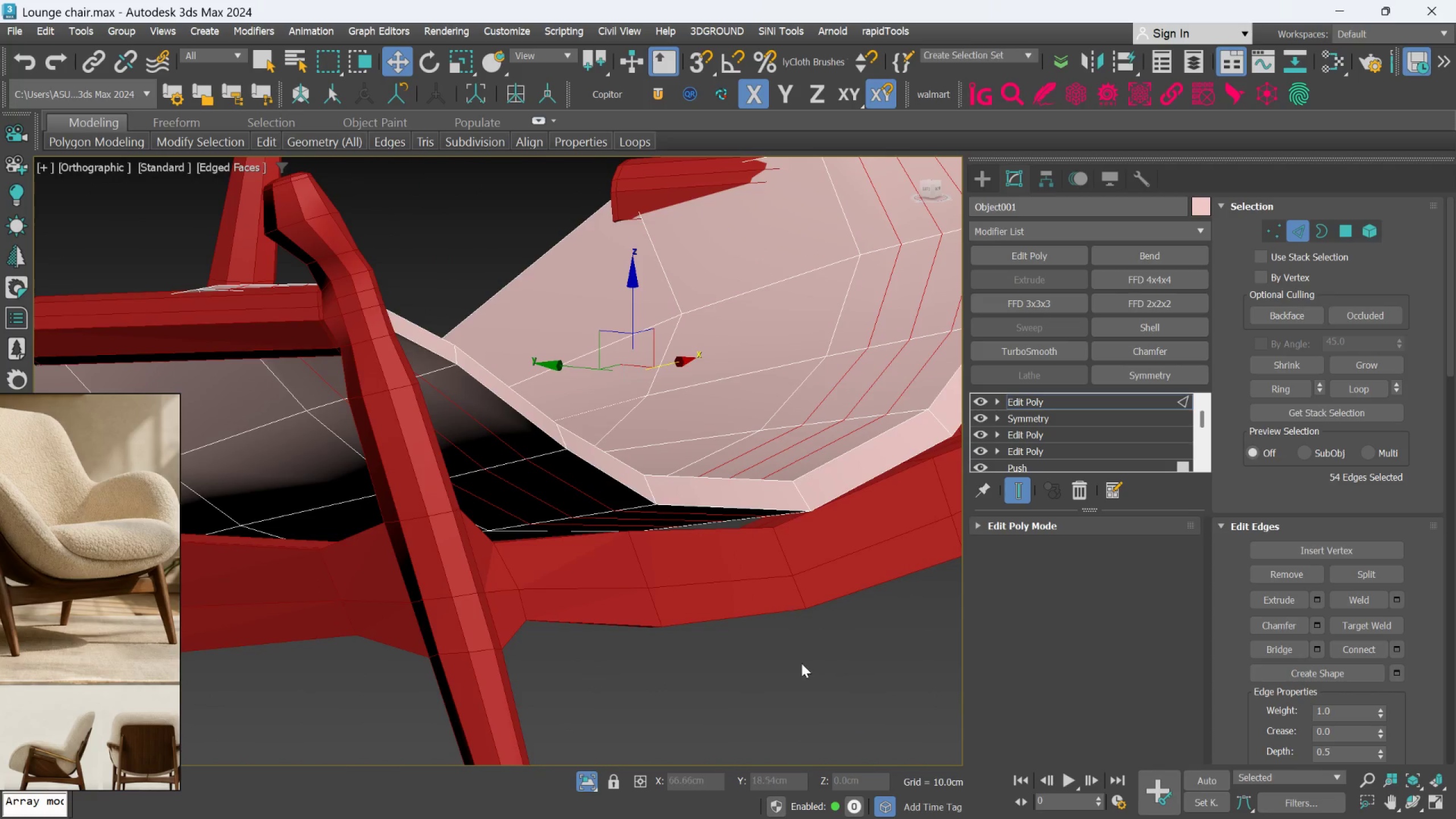 
scroll: coordinate [700, 550], scroll_direction: down, amount: 1.0
 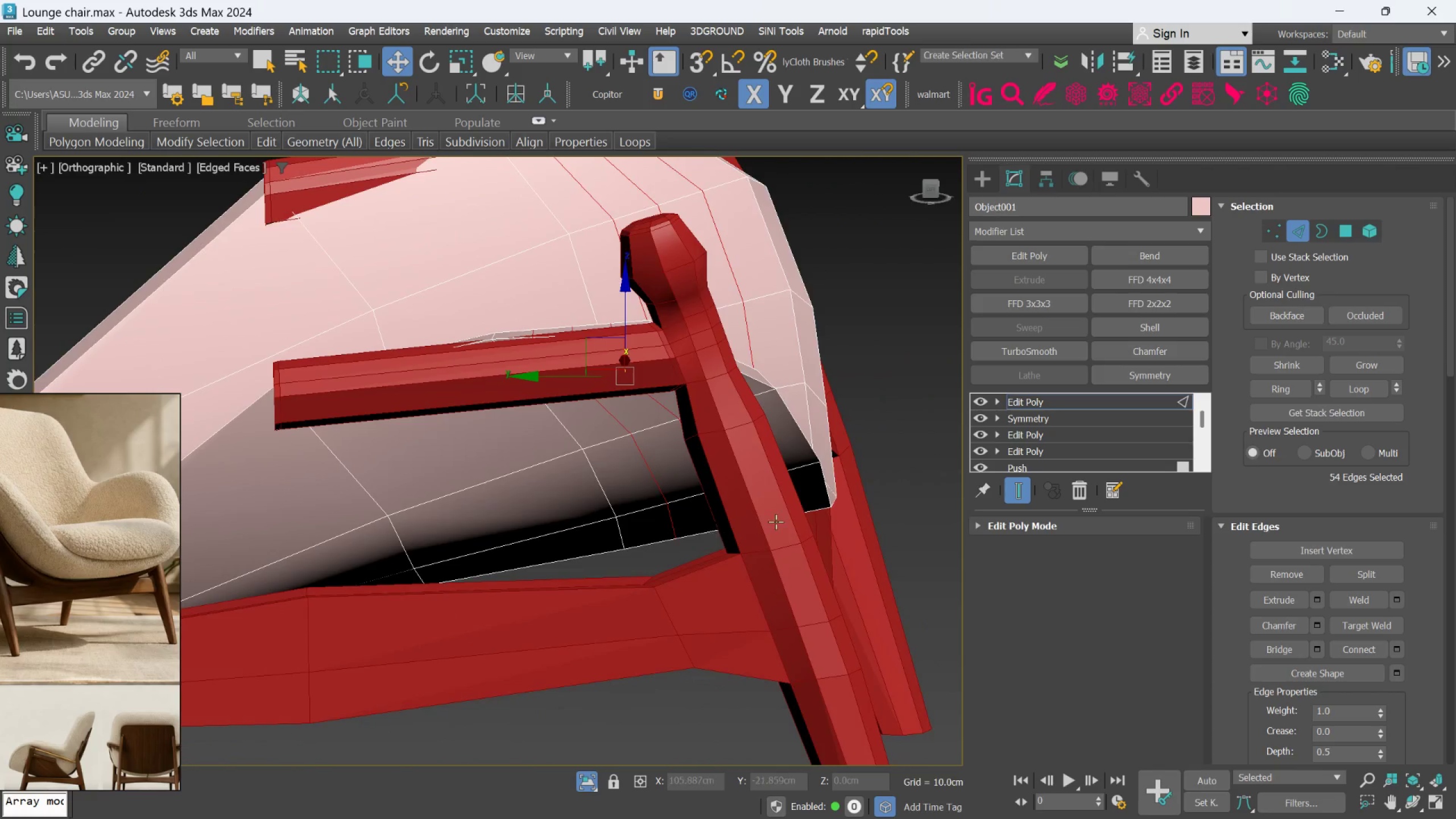 
left_click([799, 665])
 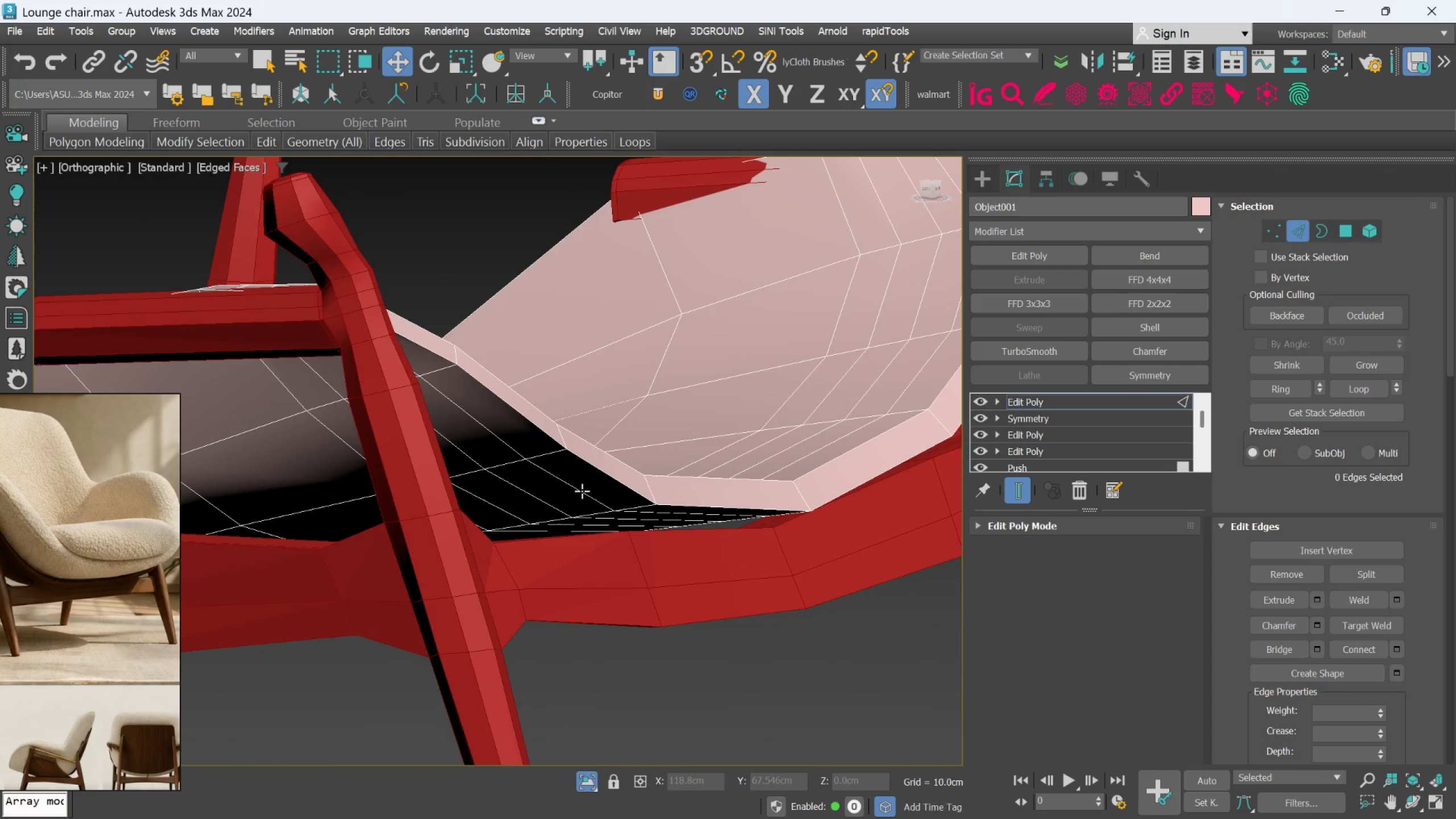 
key(Control+Z)
 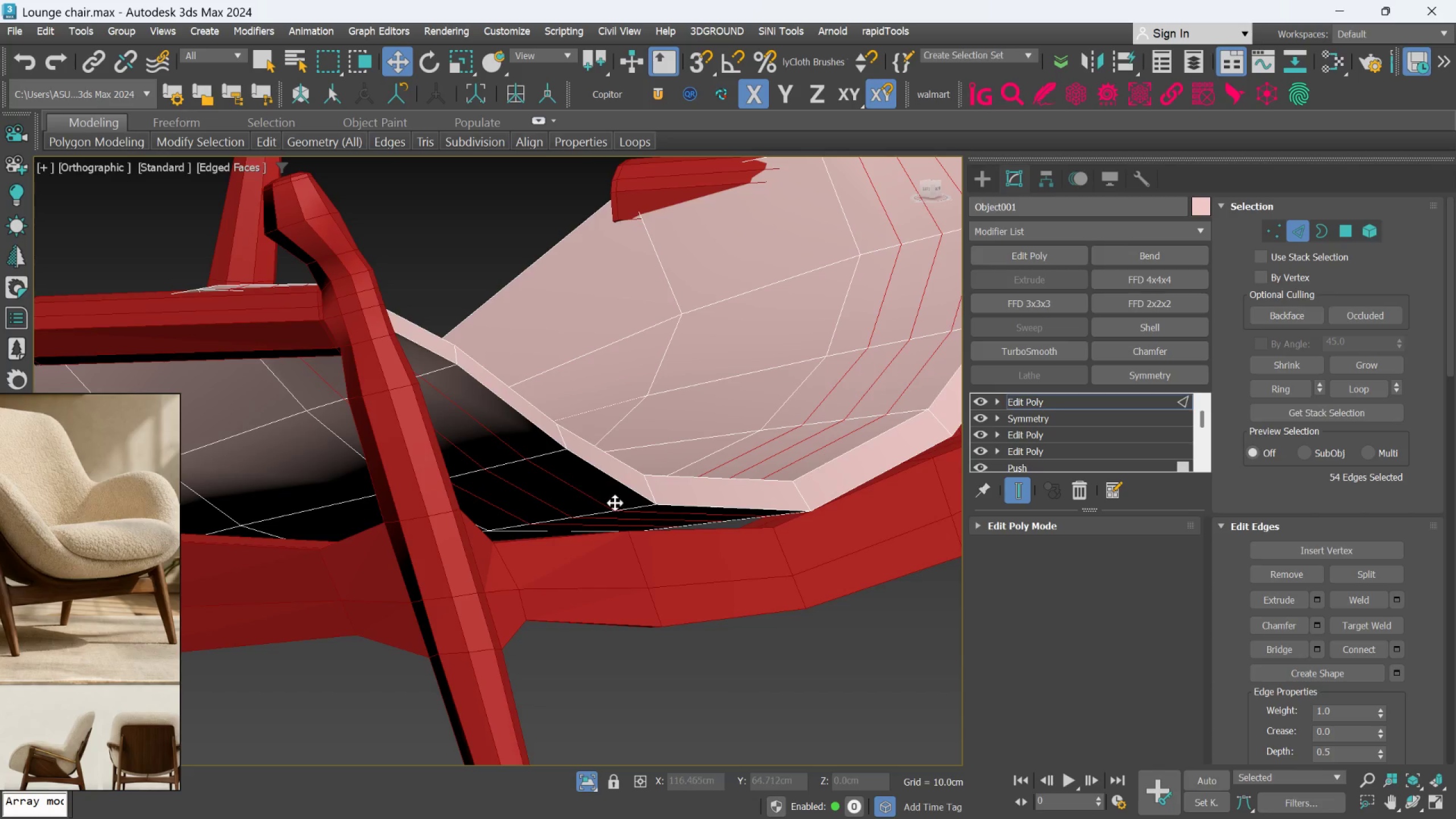 
key(Control+Z)
 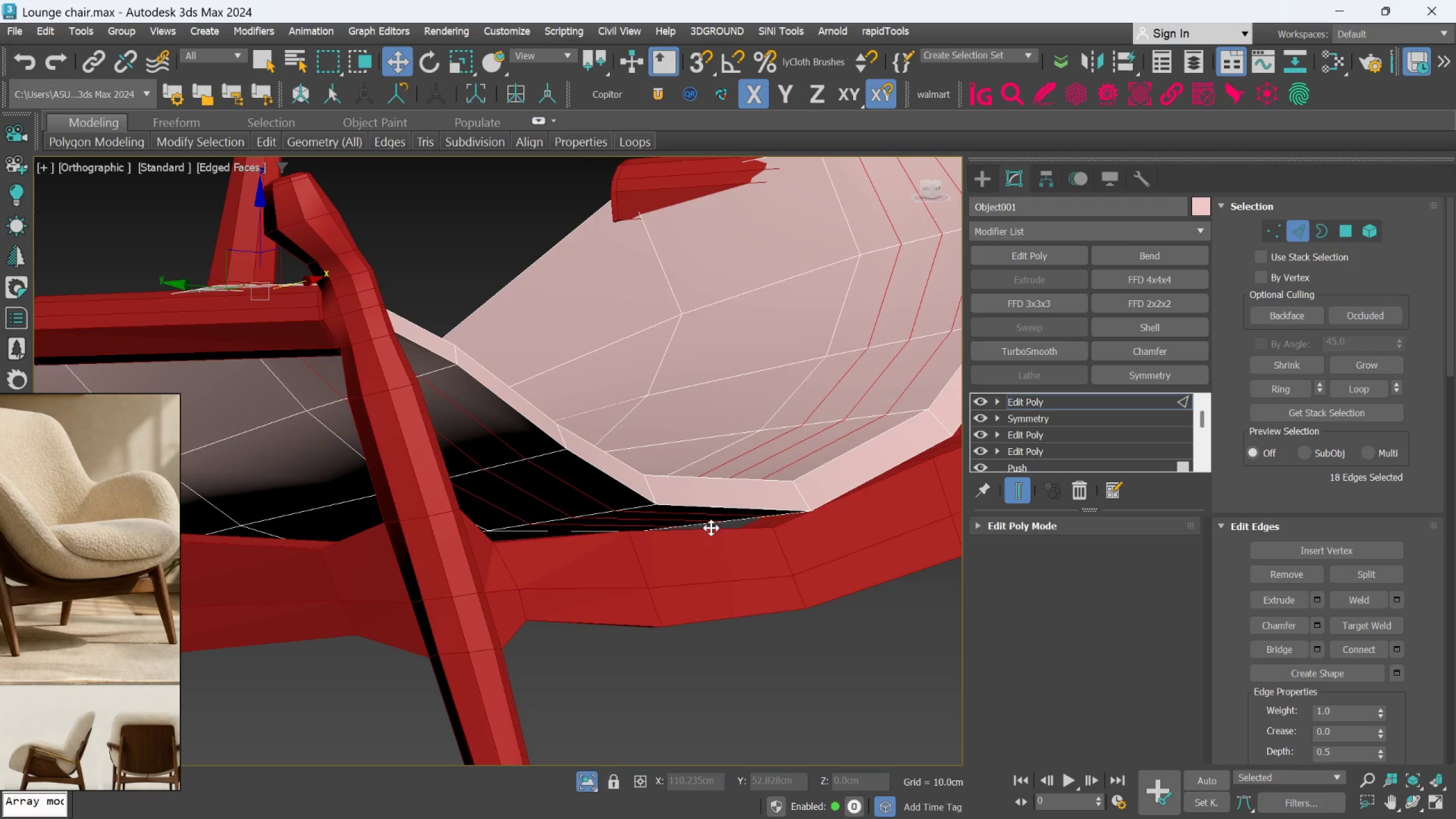 
key(Control+Z)
 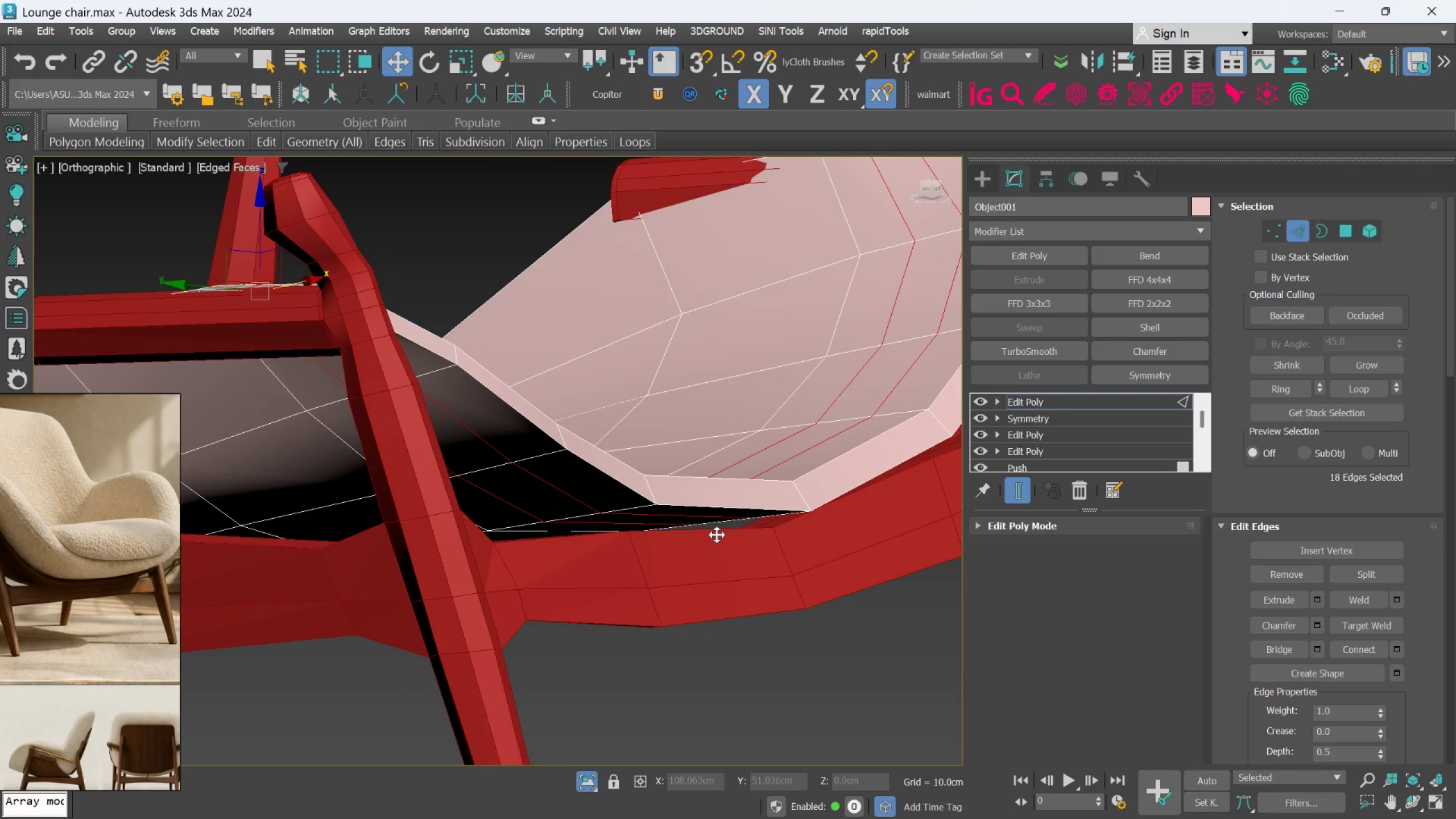 
key(Control+Z)
 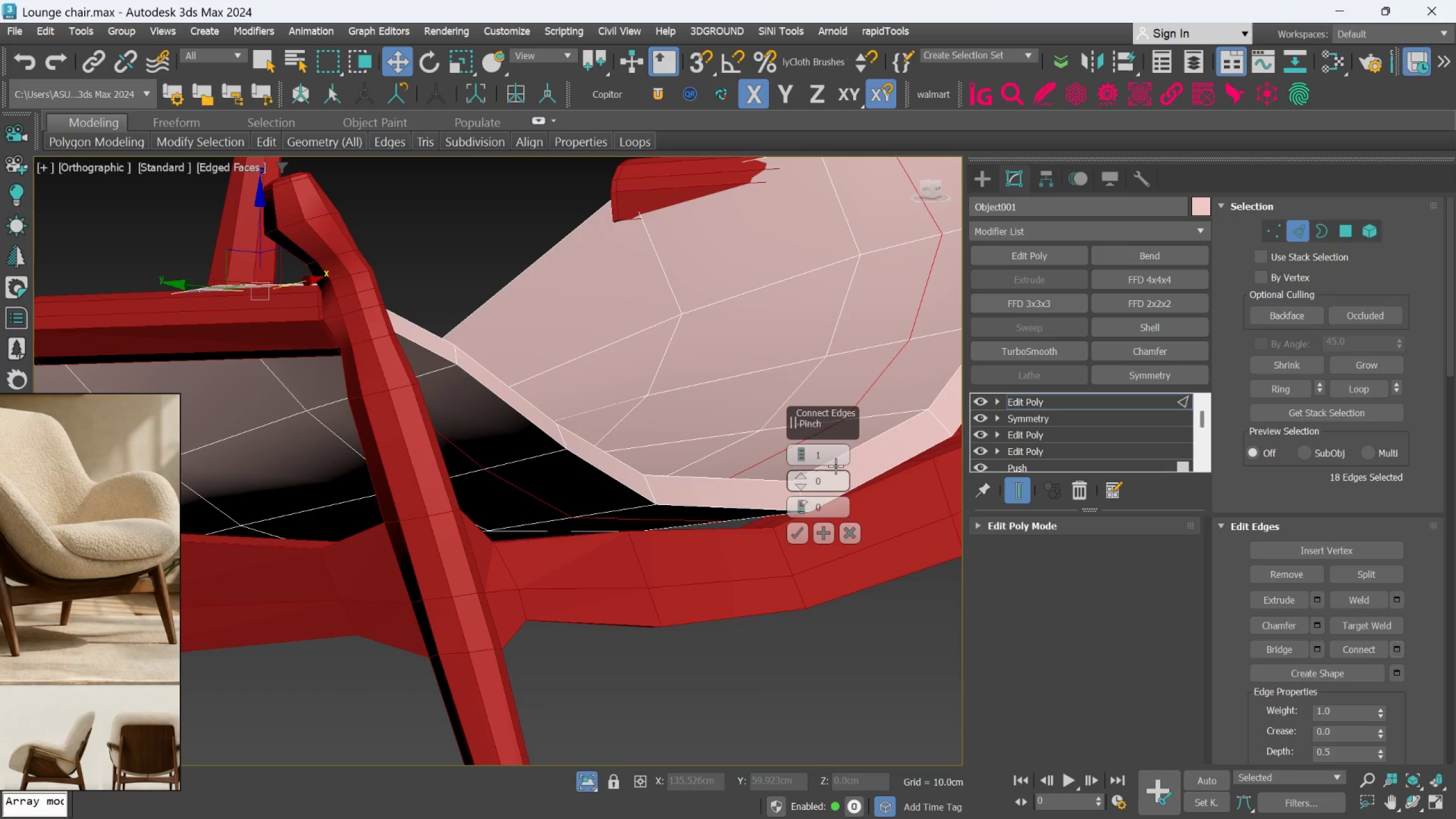 
double_click([805, 452])
 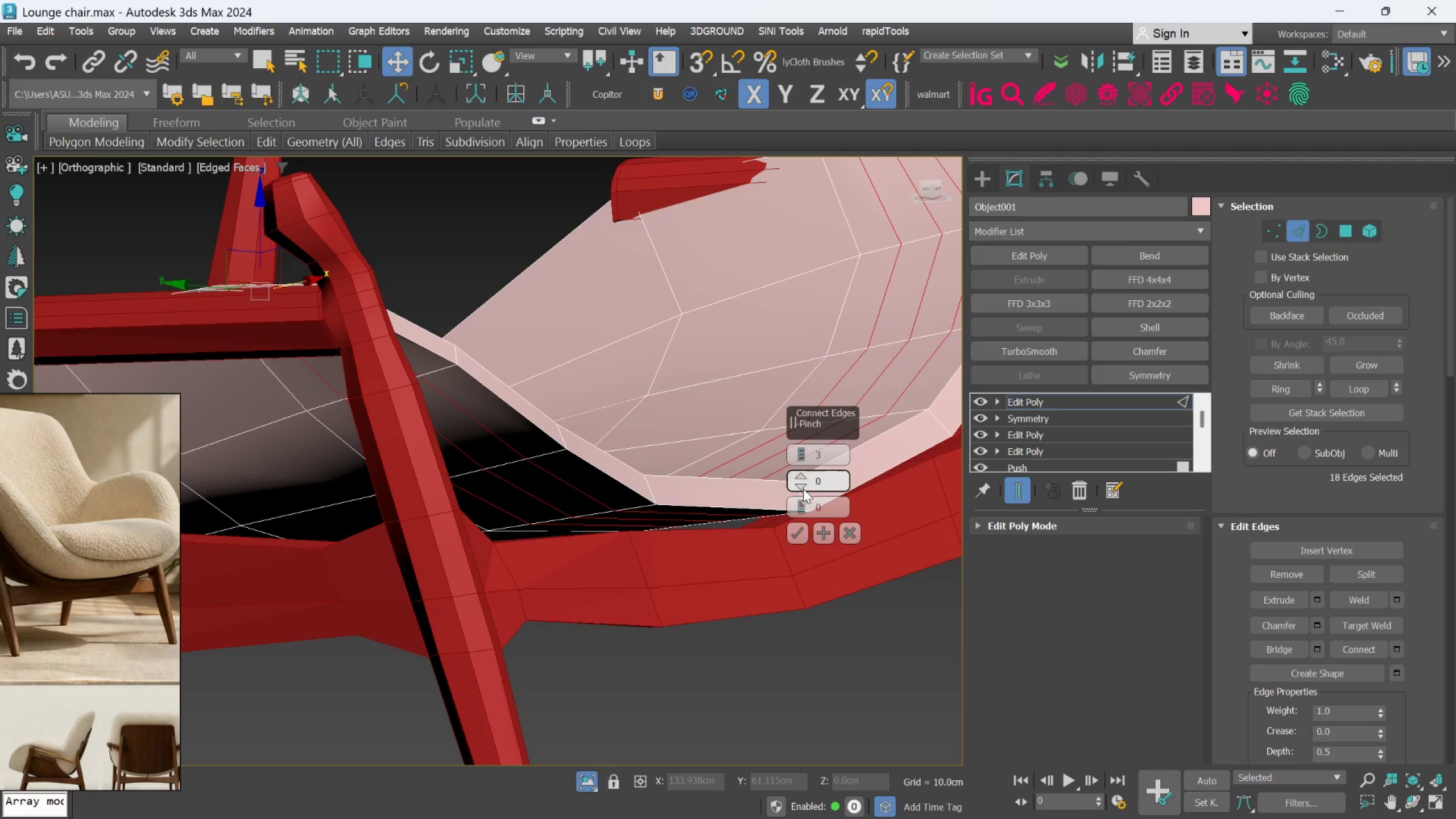 
left_click_drag(start_coordinate=[803, 475], to_coordinate=[808, 551])
 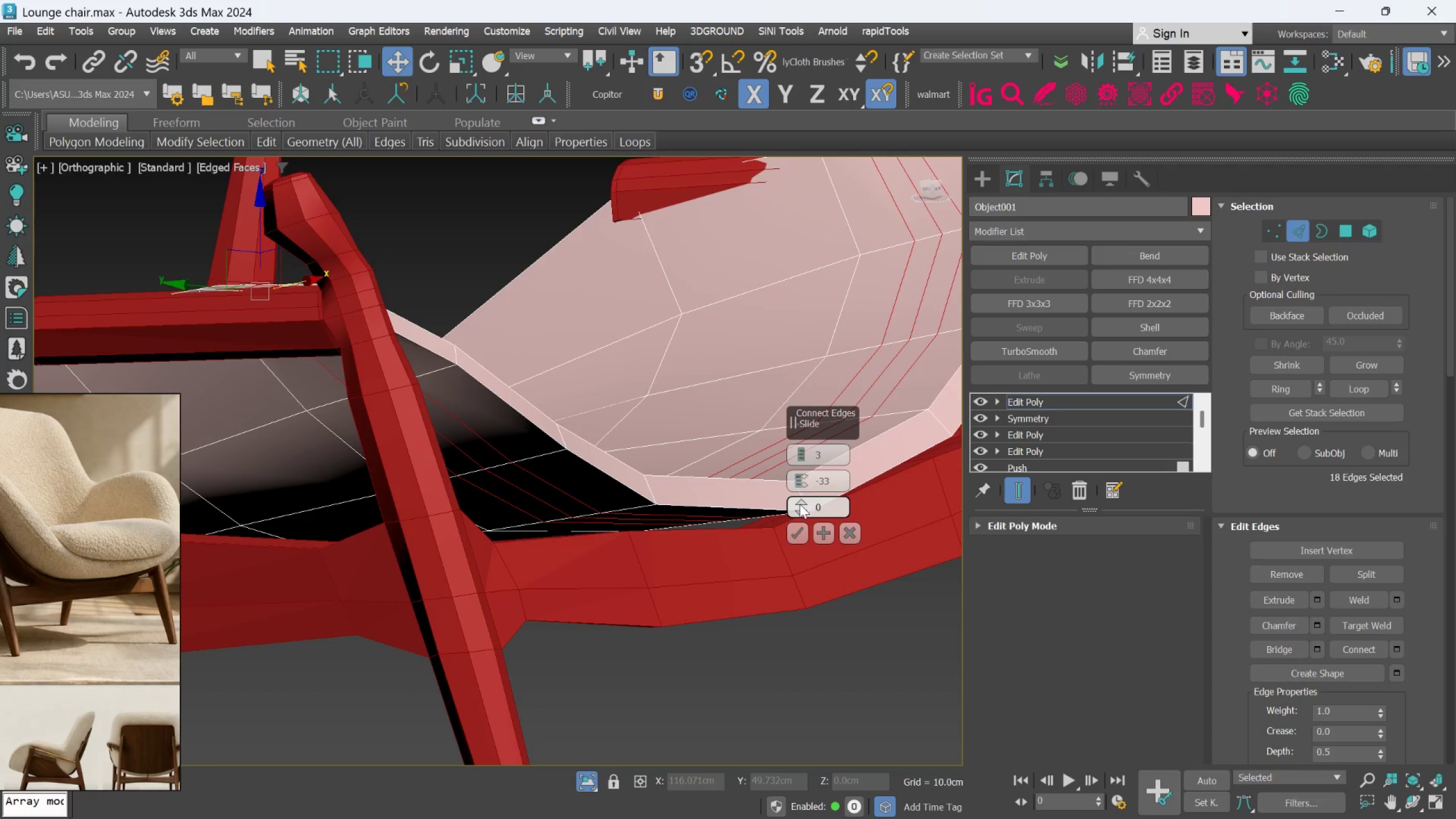 
left_click_drag(start_coordinate=[800, 503], to_coordinate=[805, 638])
 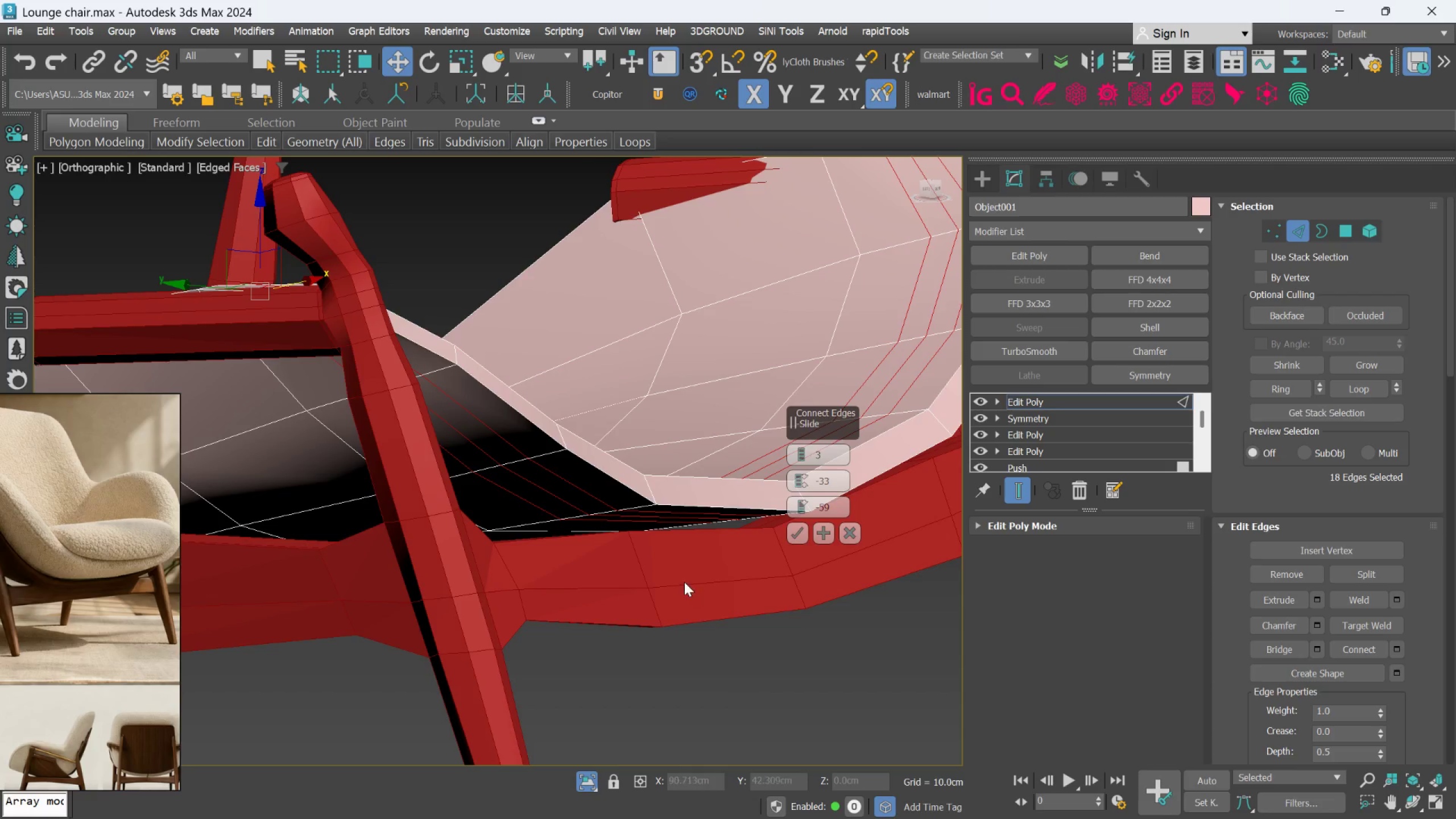 
hold_key(key=AltLeft, duration=1.52)
 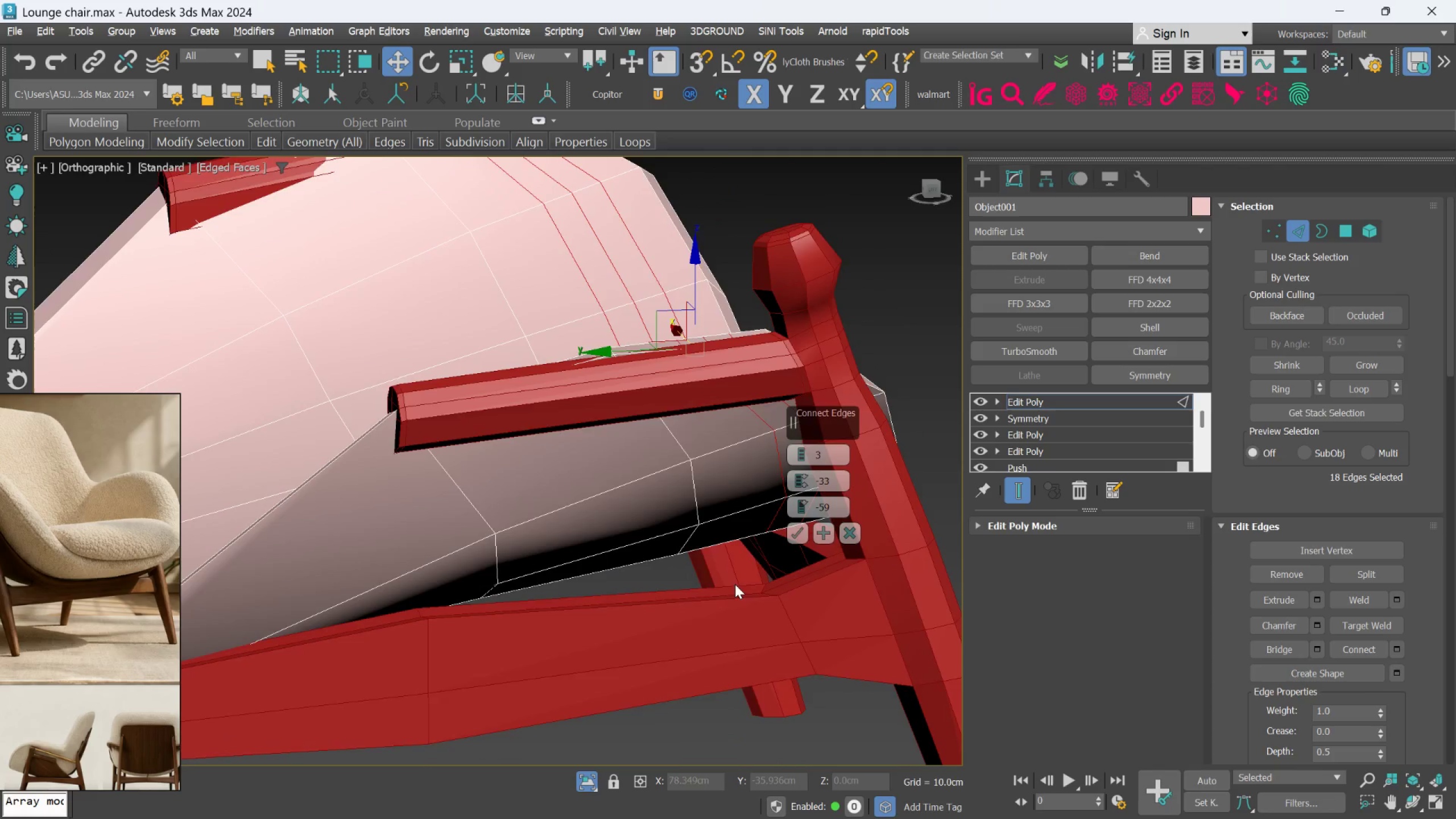 
key(Alt+AltLeft)
 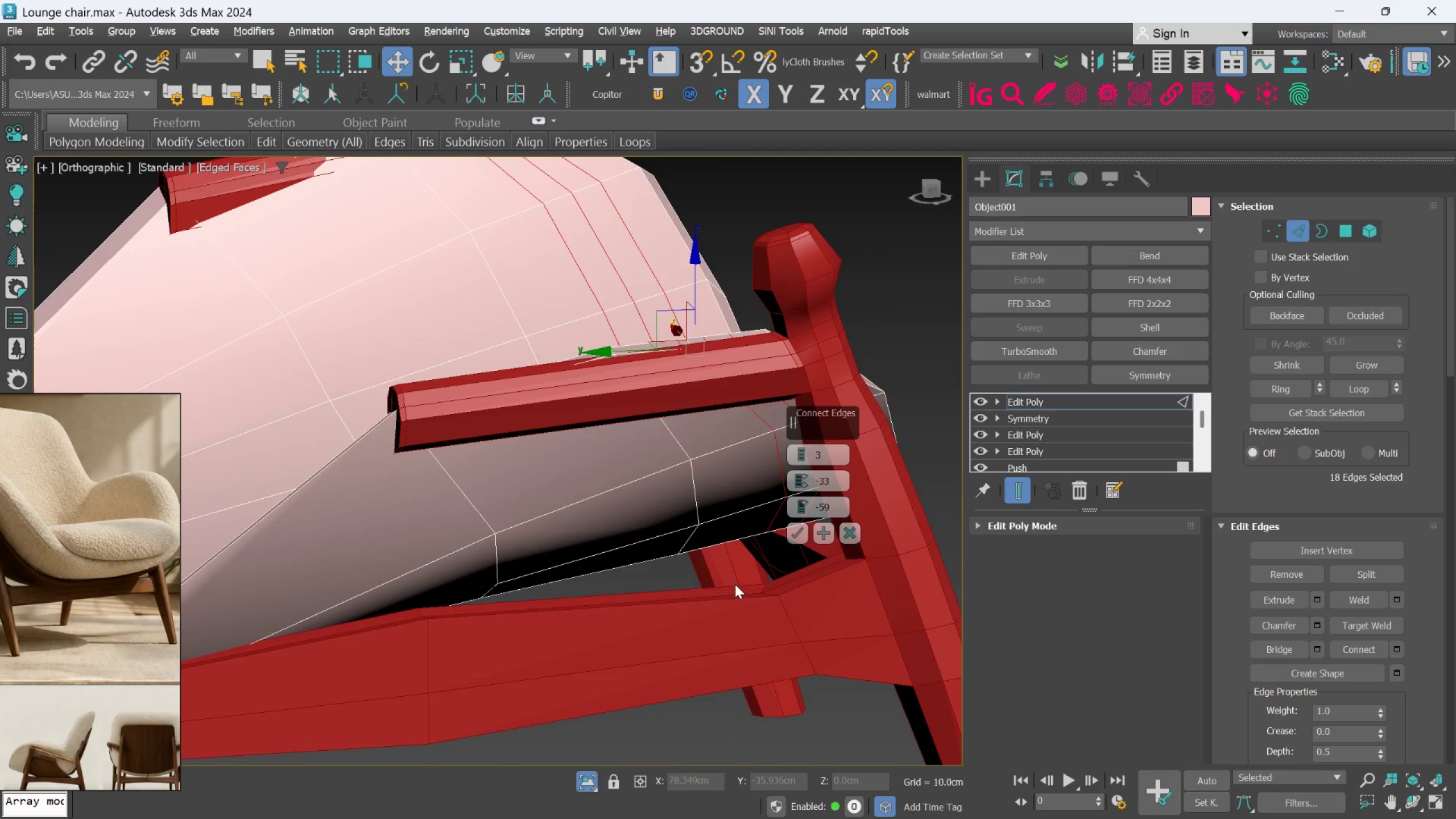 
key(Alt+AltLeft)
 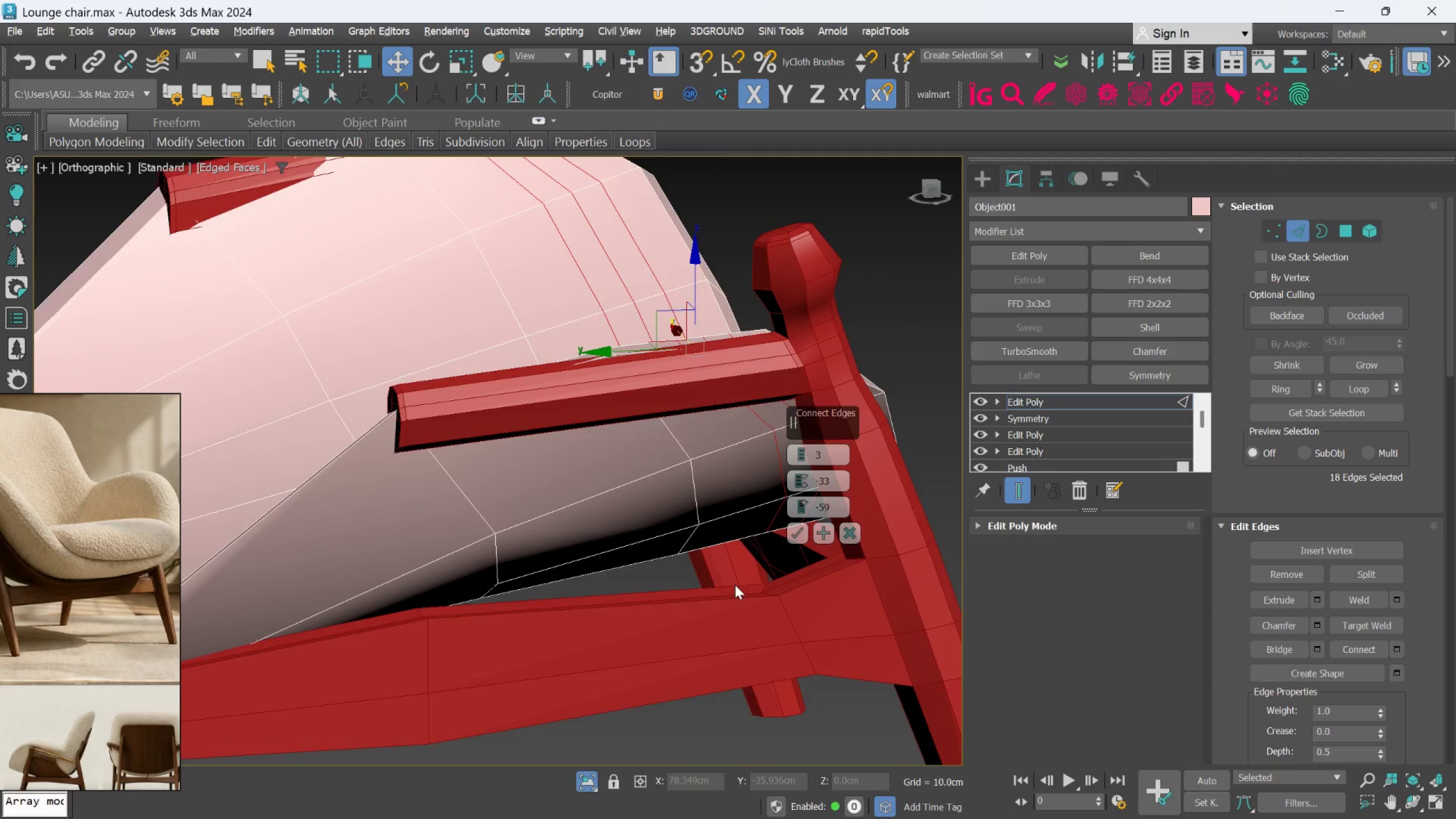 
key(Alt+AltLeft)
 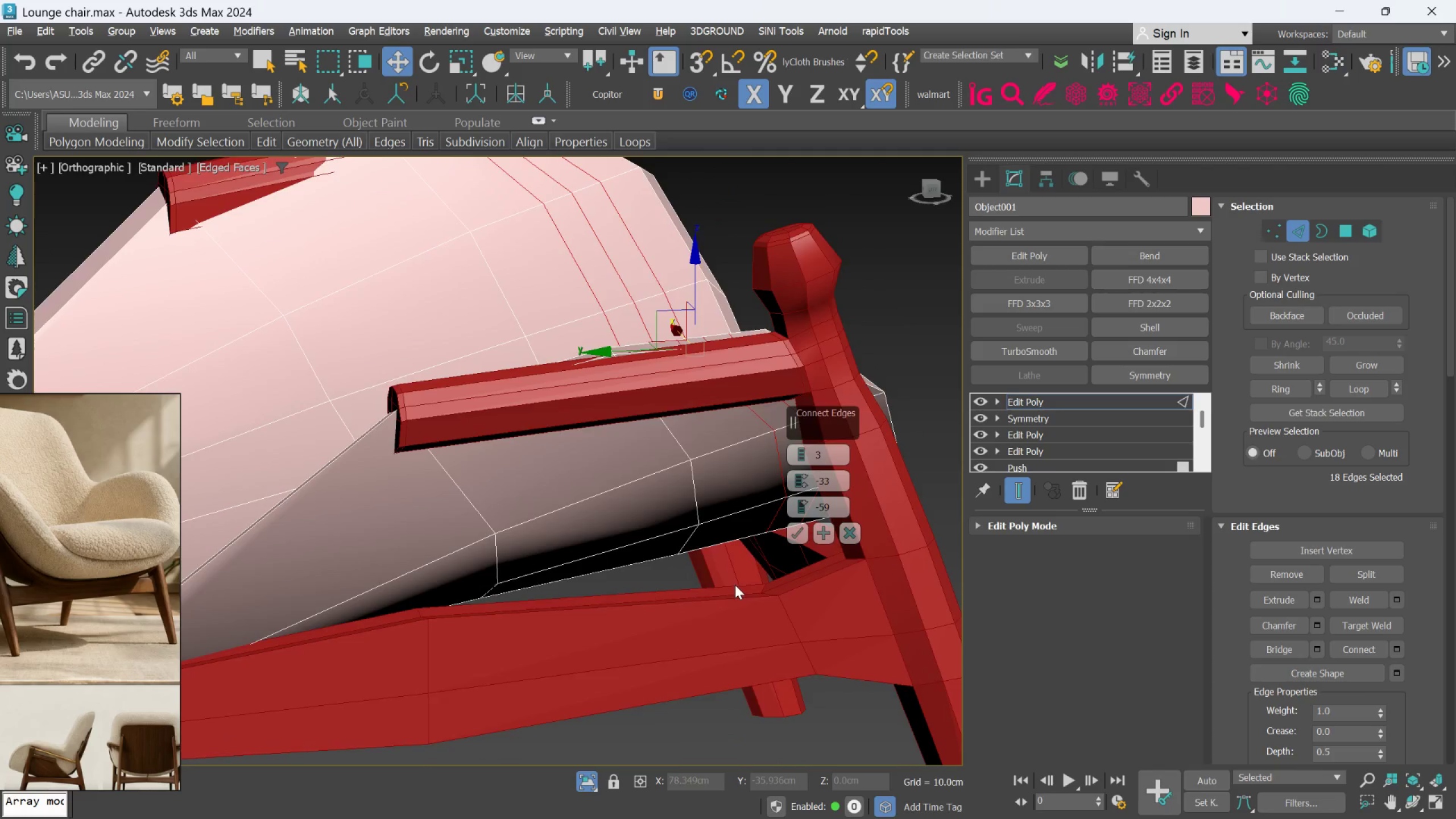 
key(Alt+AltLeft)
 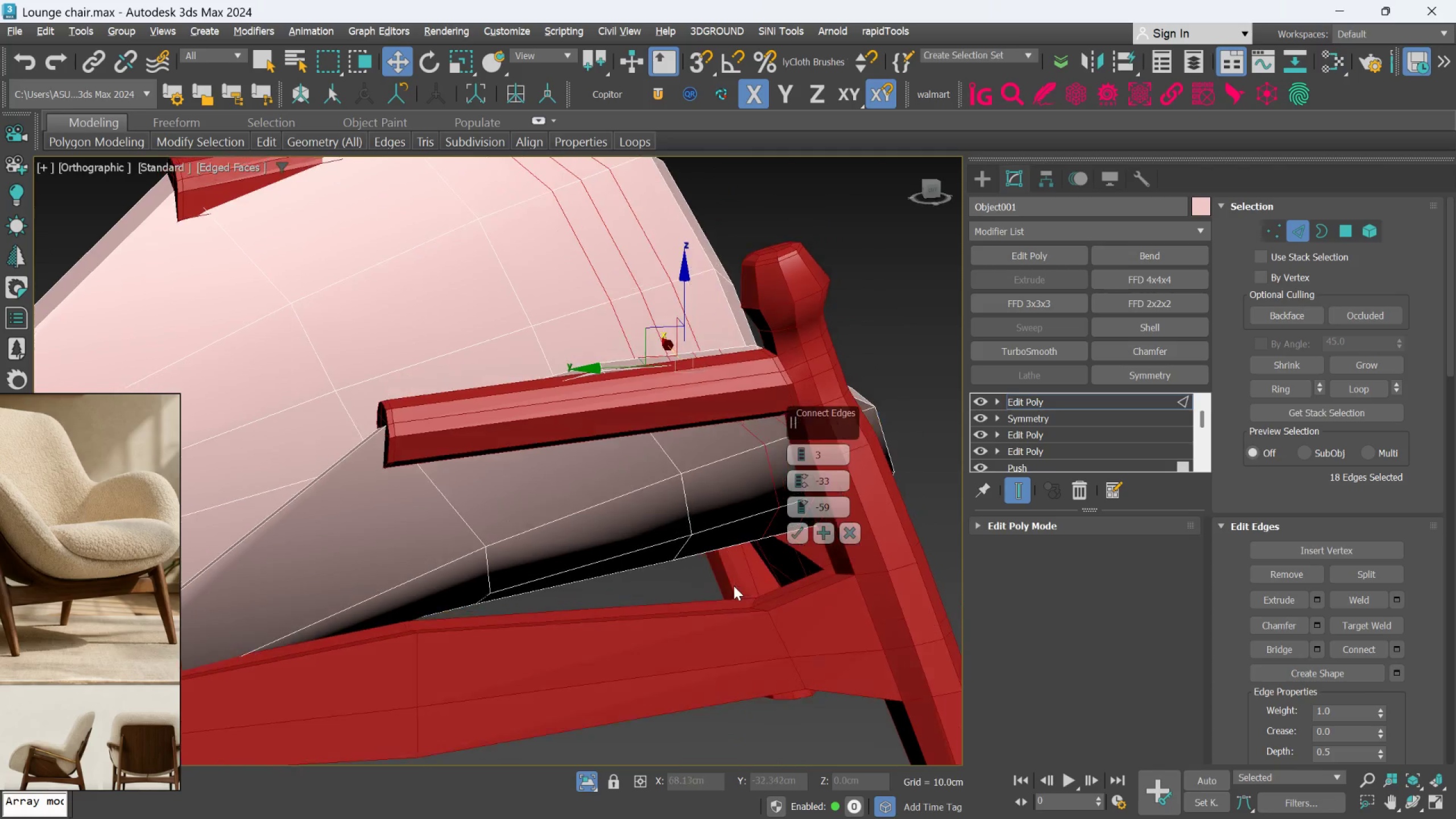 
key(Alt+AltLeft)
 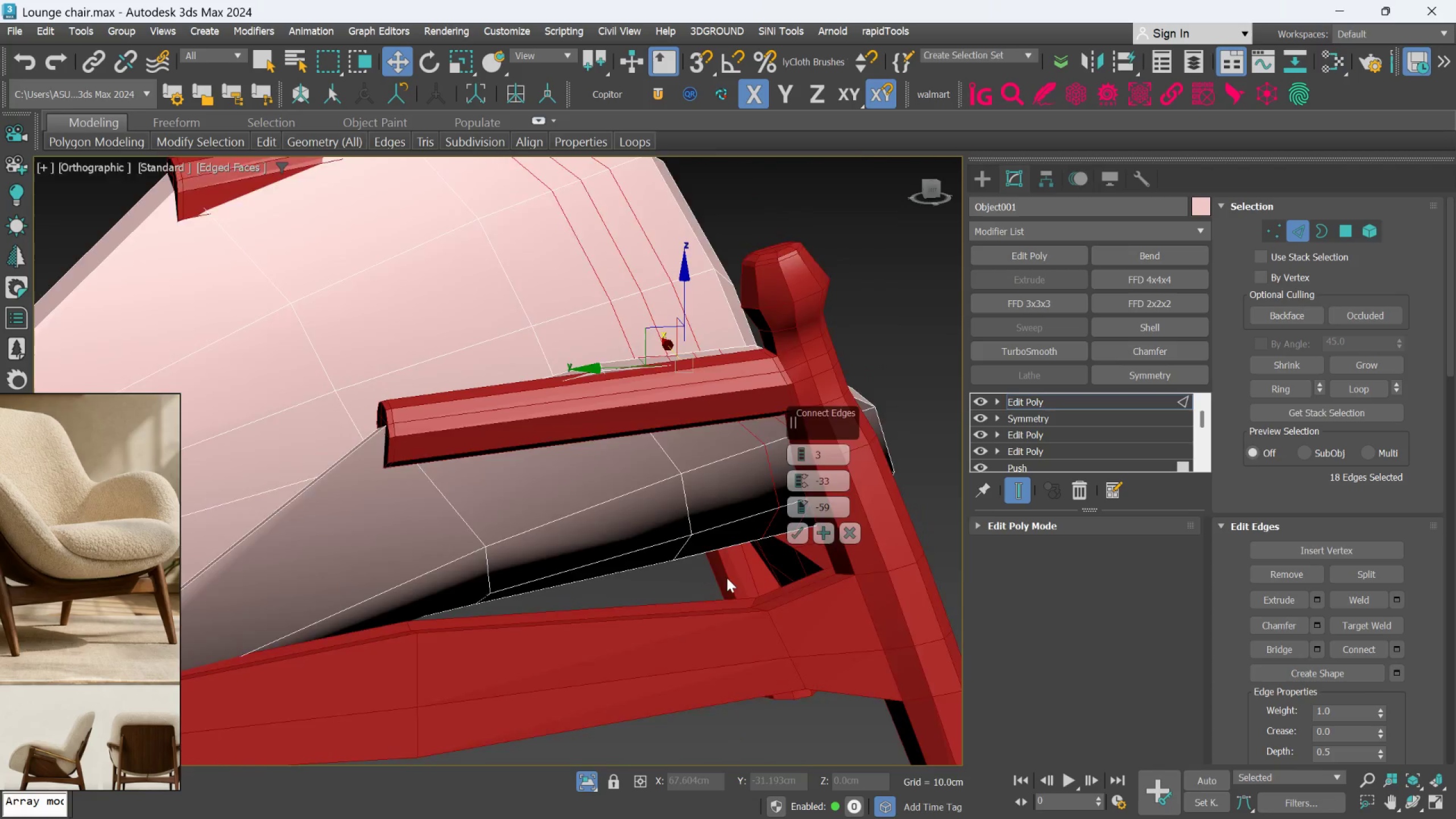 
hold_key(key=AltLeft, duration=0.34)
 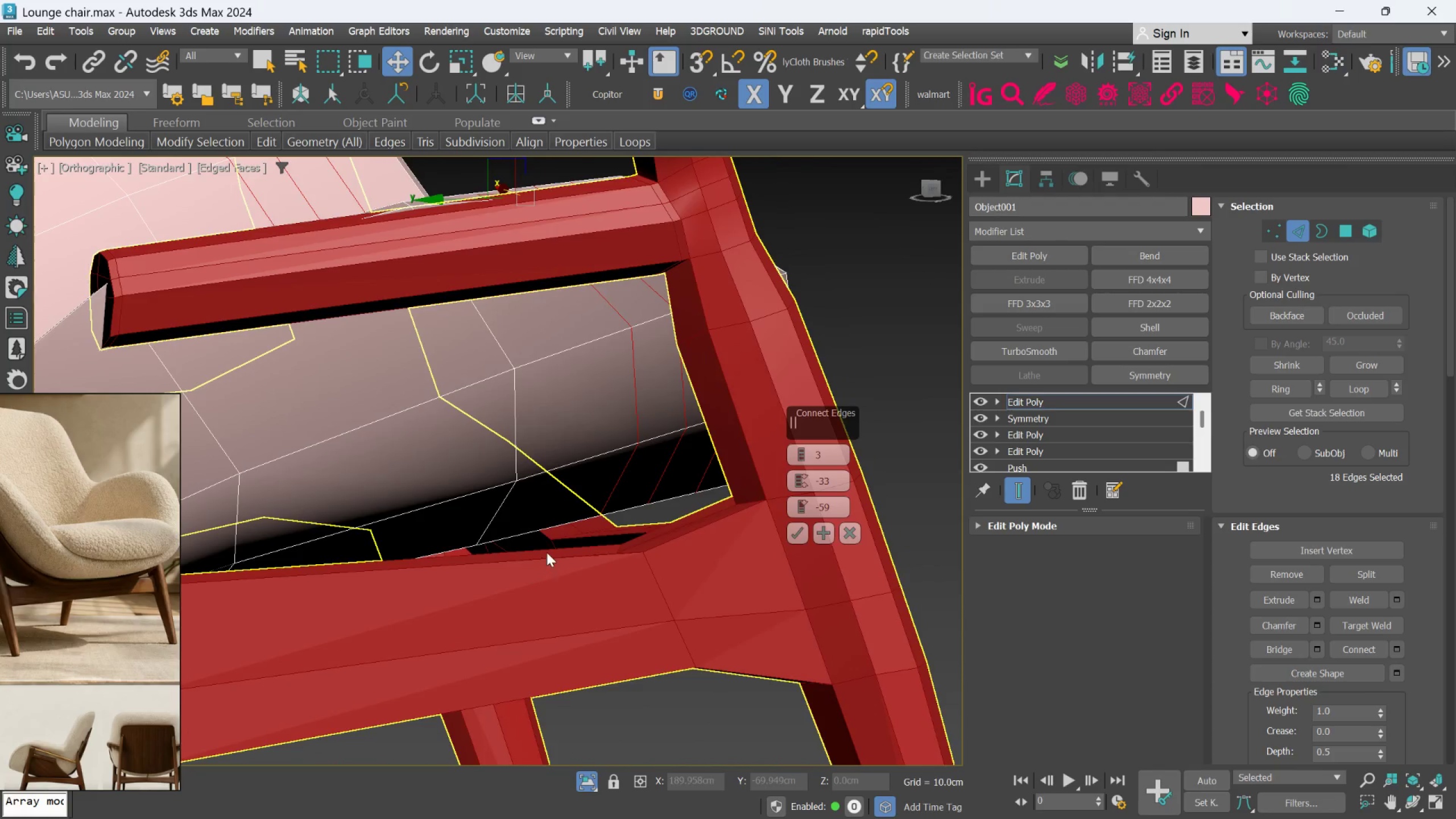 
scroll: coordinate [727, 578], scroll_direction: up, amount: 1.0
 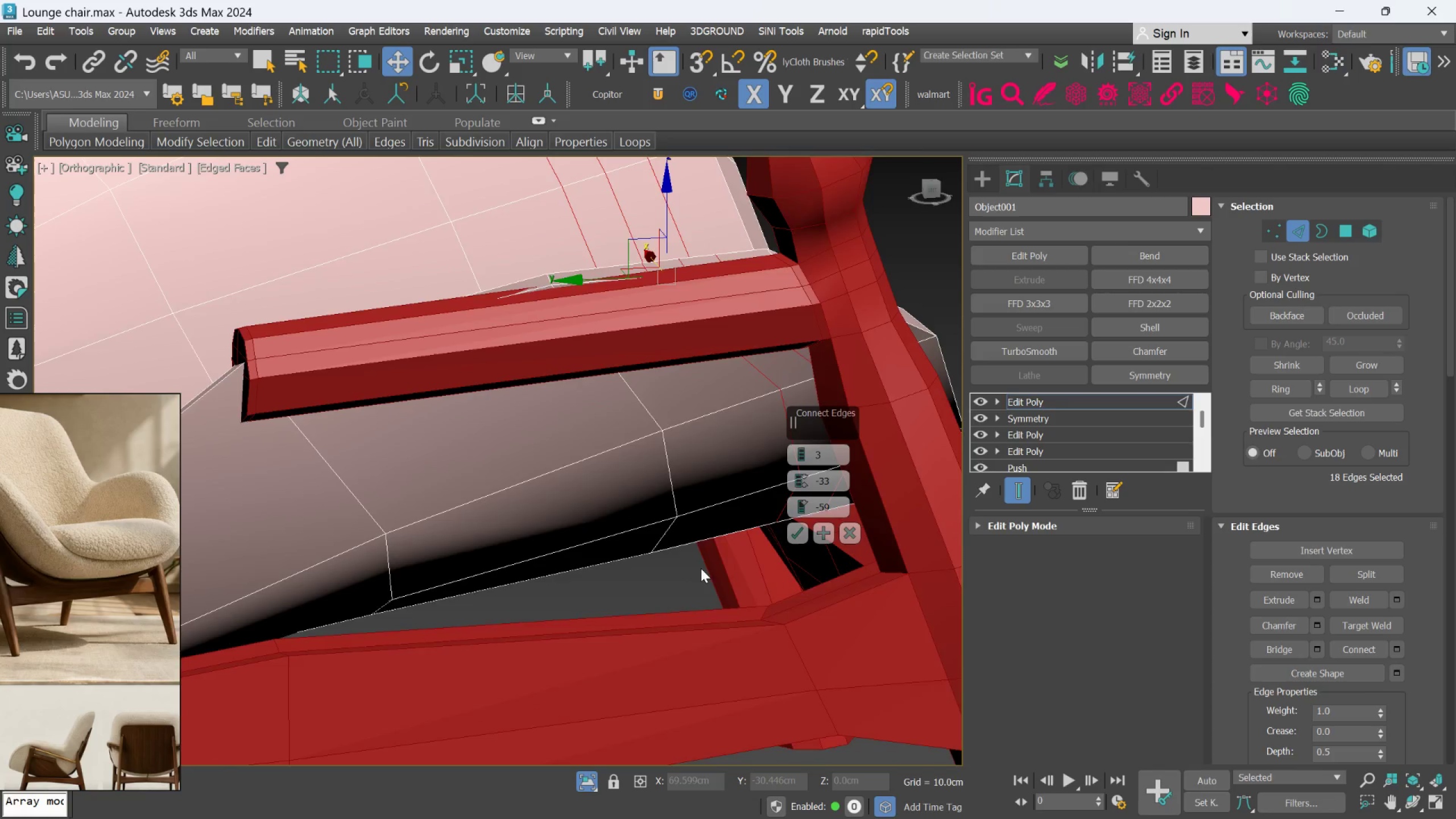 
hold_key(key=AltLeft, duration=0.59)
 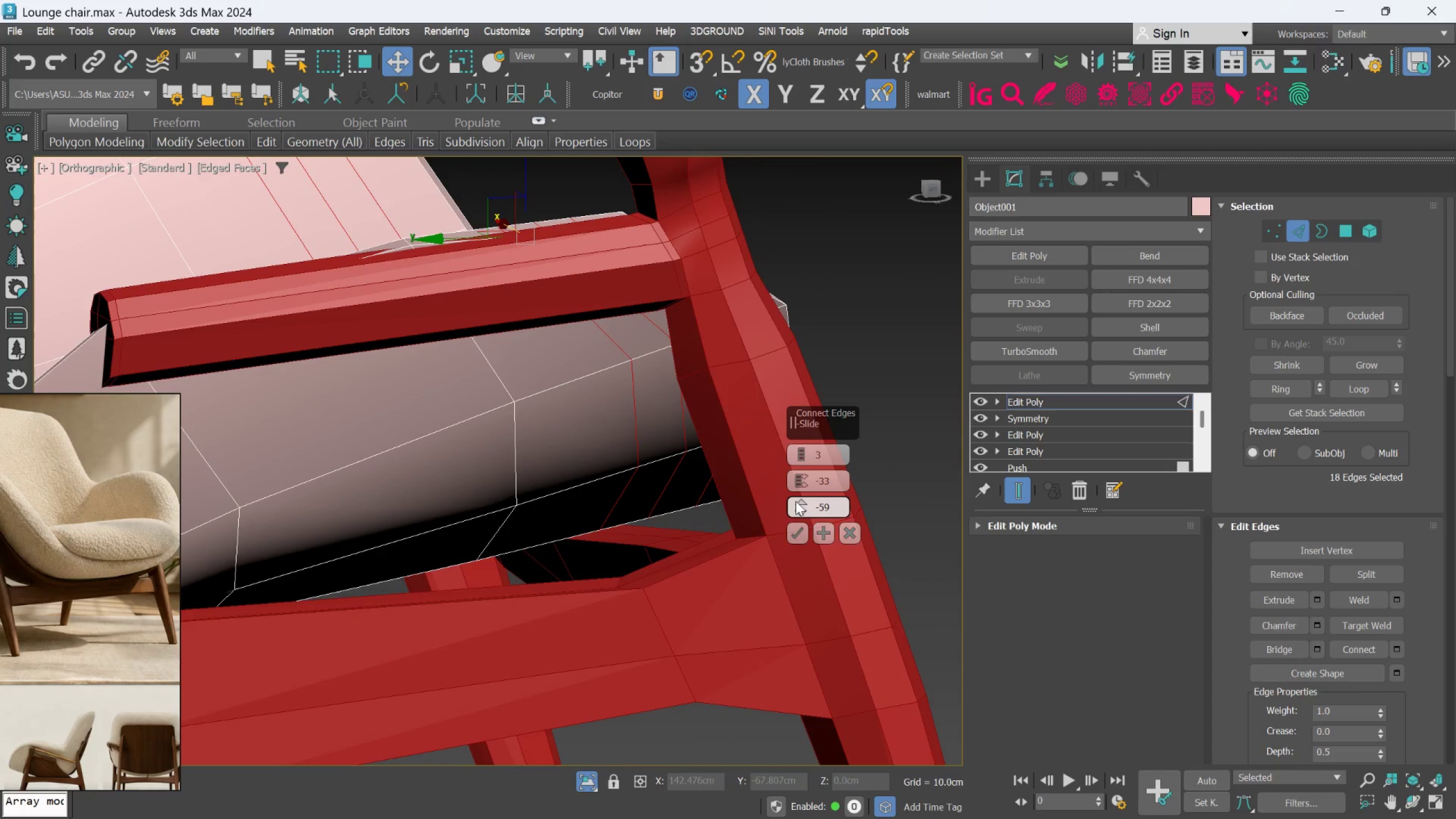 
left_click_drag(start_coordinate=[799, 501], to_coordinate=[787, 519])
 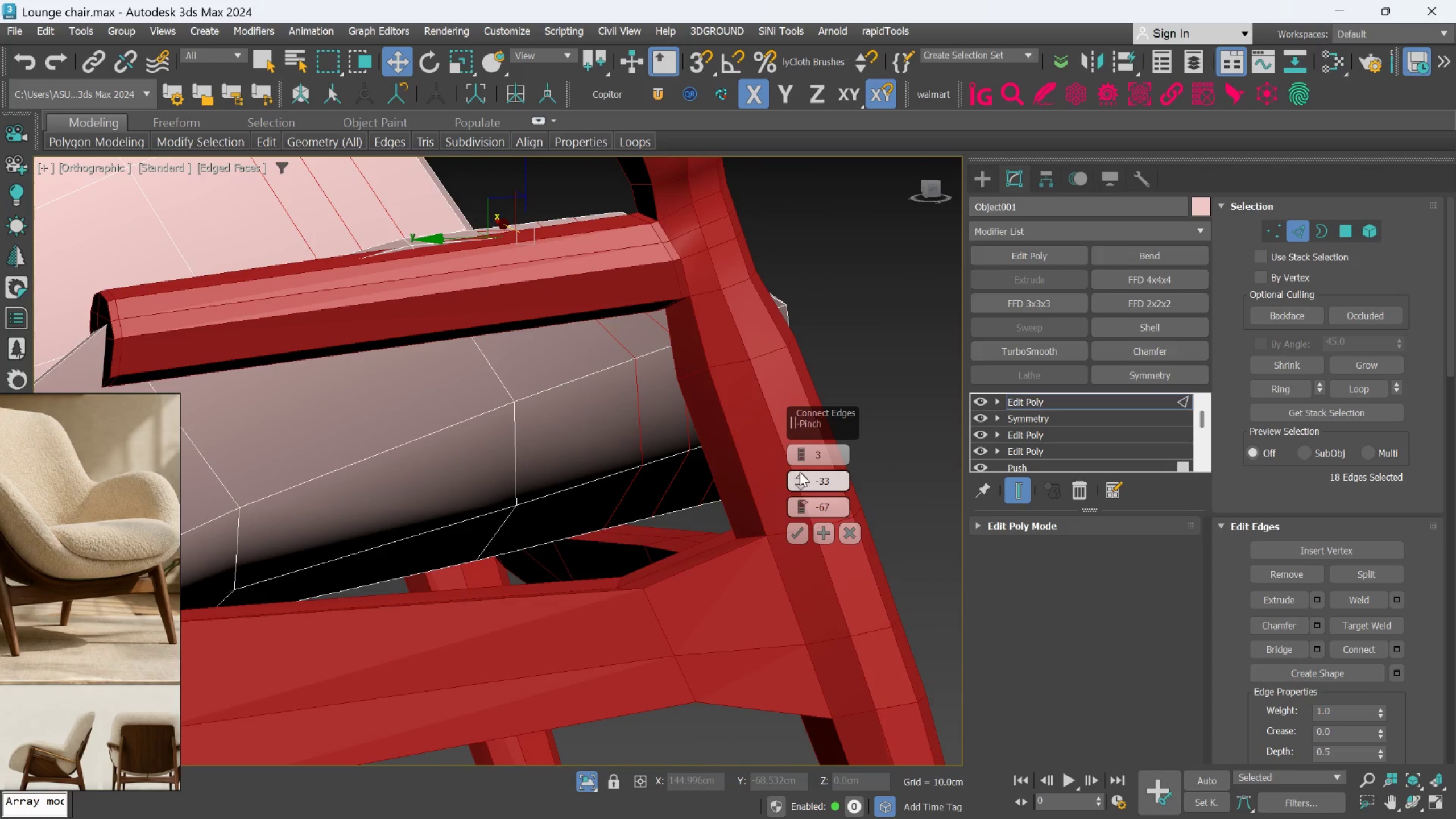 
left_click_drag(start_coordinate=[800, 472], to_coordinate=[781, 556])
 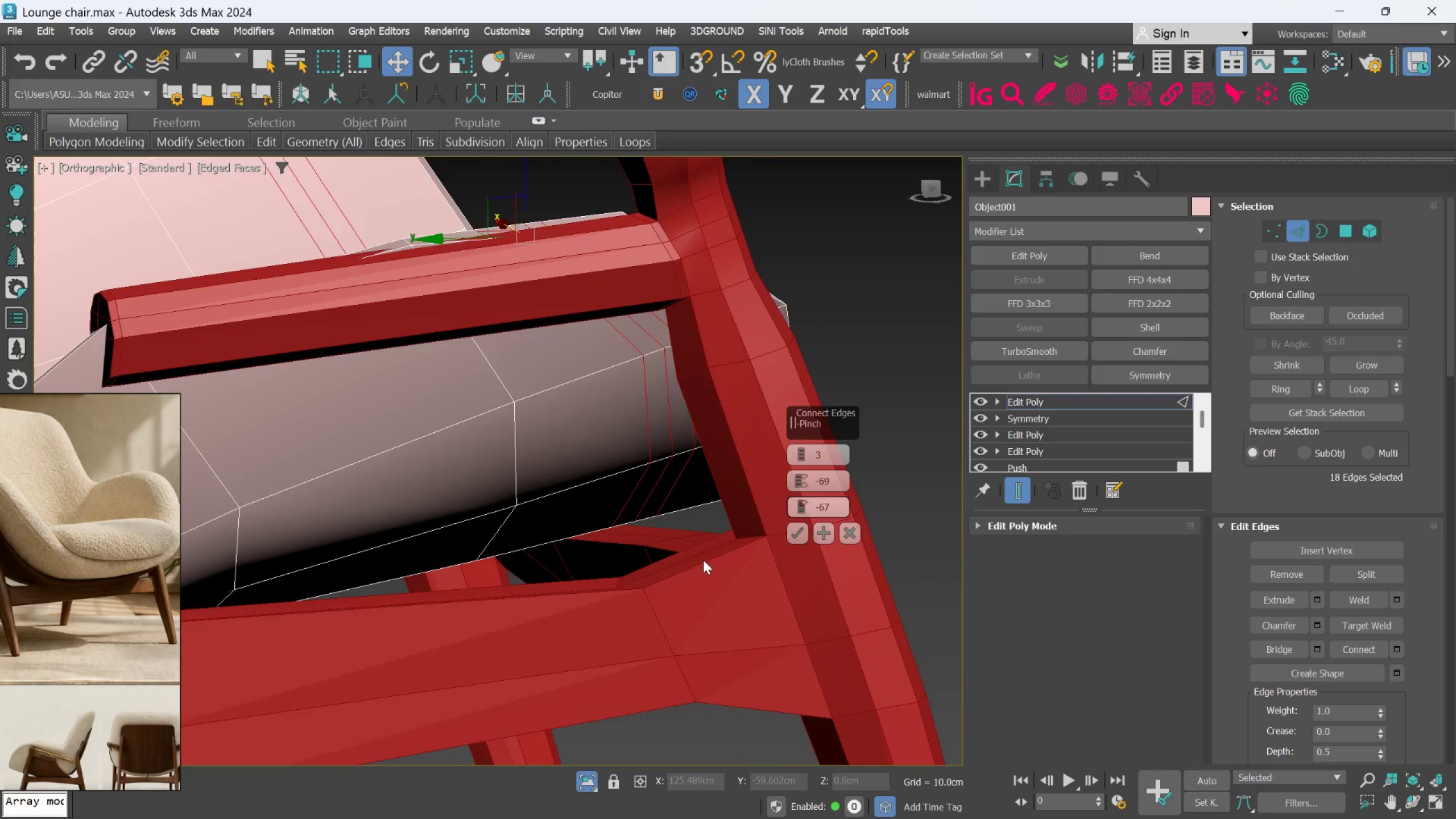 
hold_key(key=AltLeft, duration=1.08)
 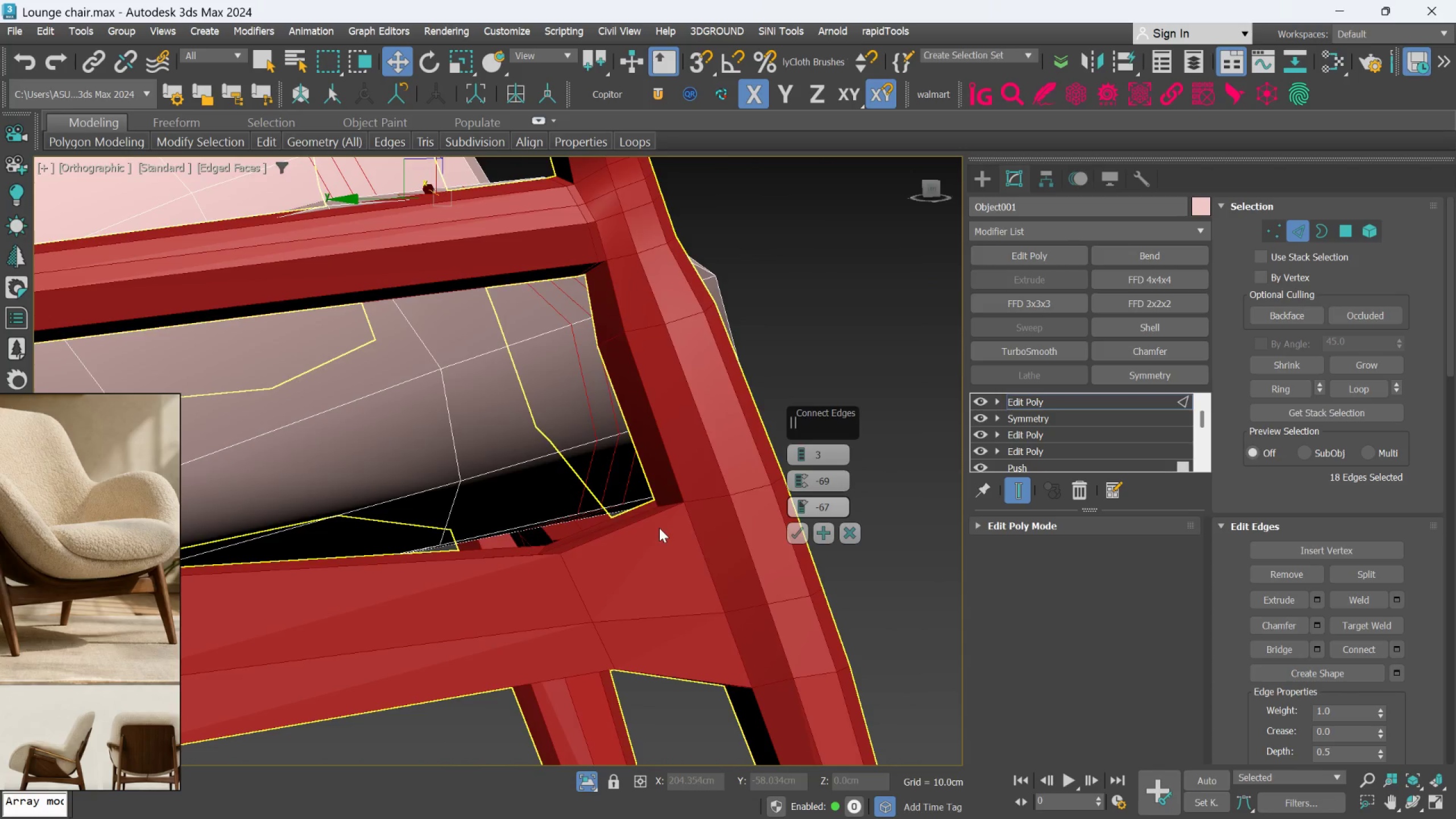 
hold_key(key=AltLeft, duration=0.7)
 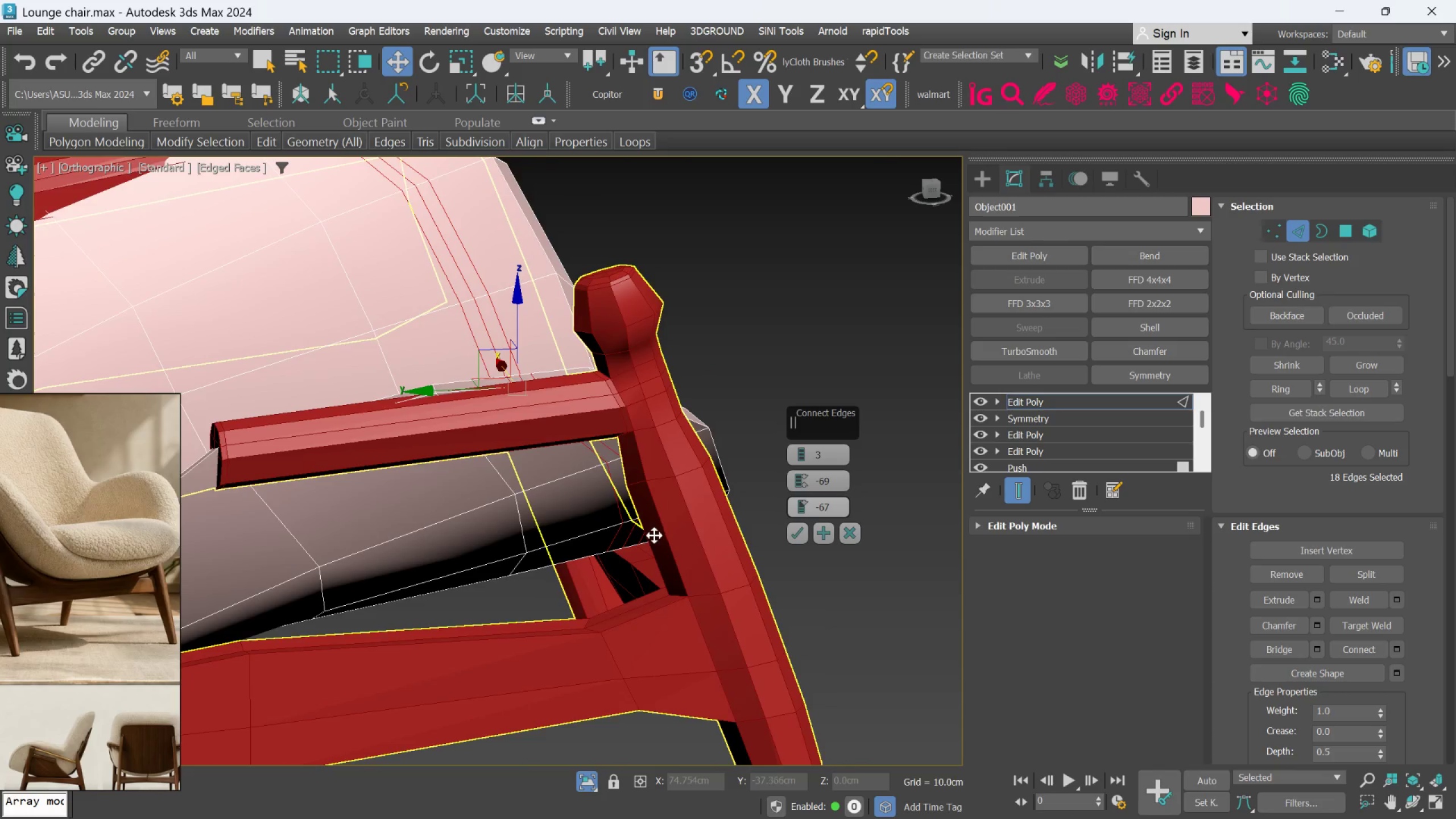 
scroll: coordinate [659, 528], scroll_direction: down, amount: 1.0
 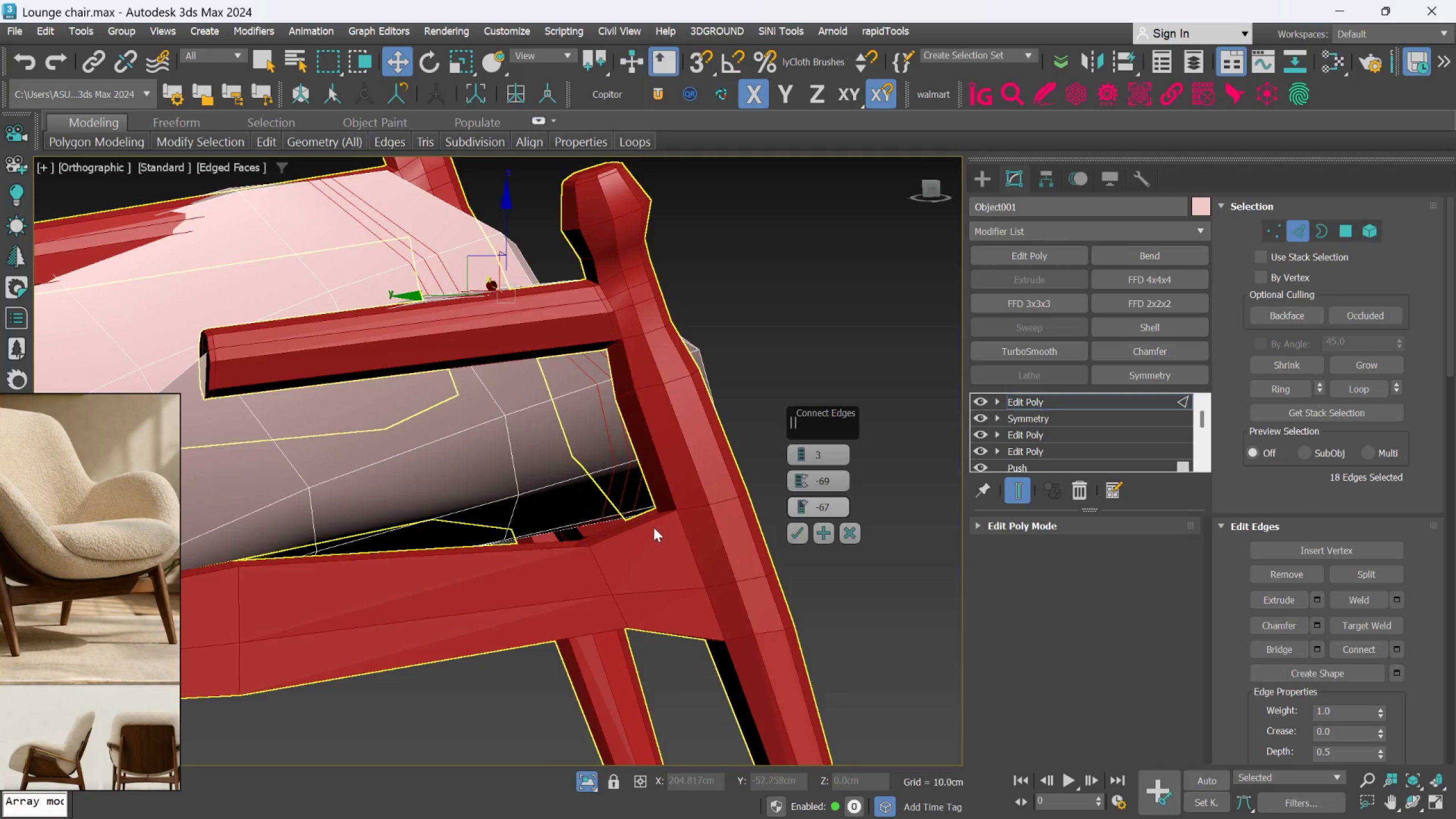 
hold_key(key=AltLeft, duration=0.67)
 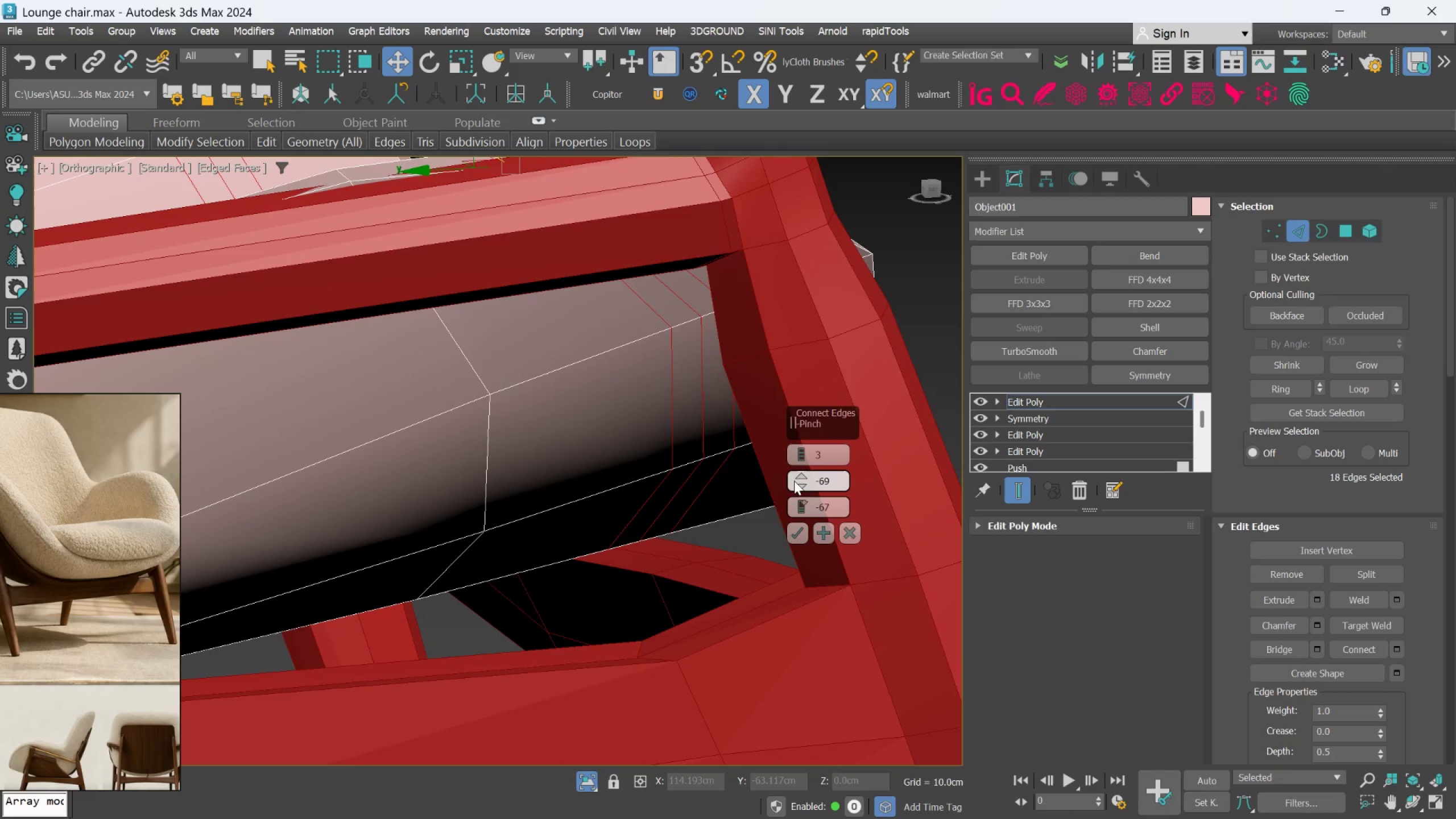 
scroll: coordinate [654, 535], scroll_direction: up, amount: 2.0
 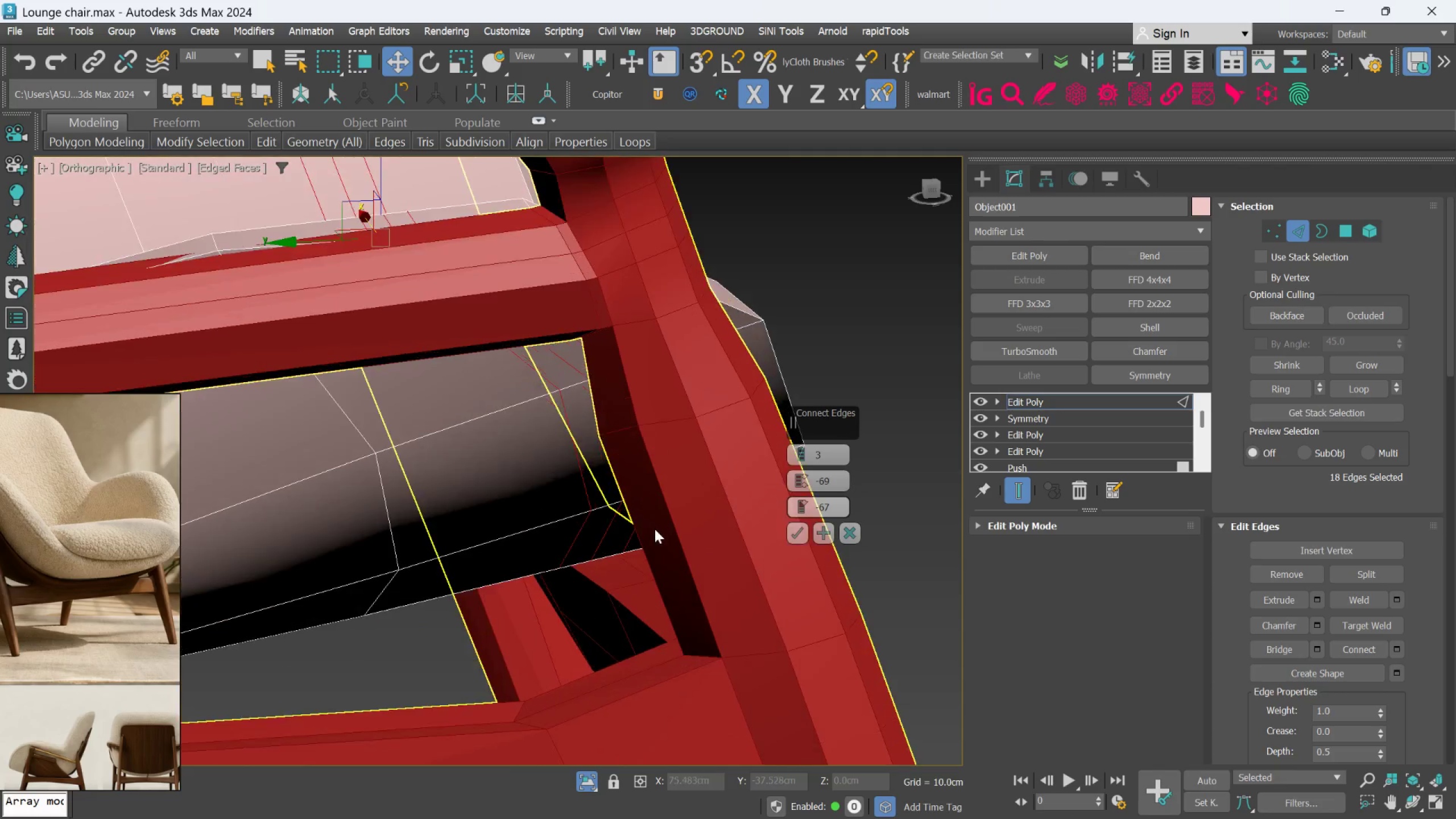 
left_click_drag(start_coordinate=[800, 475], to_coordinate=[792, 490])
 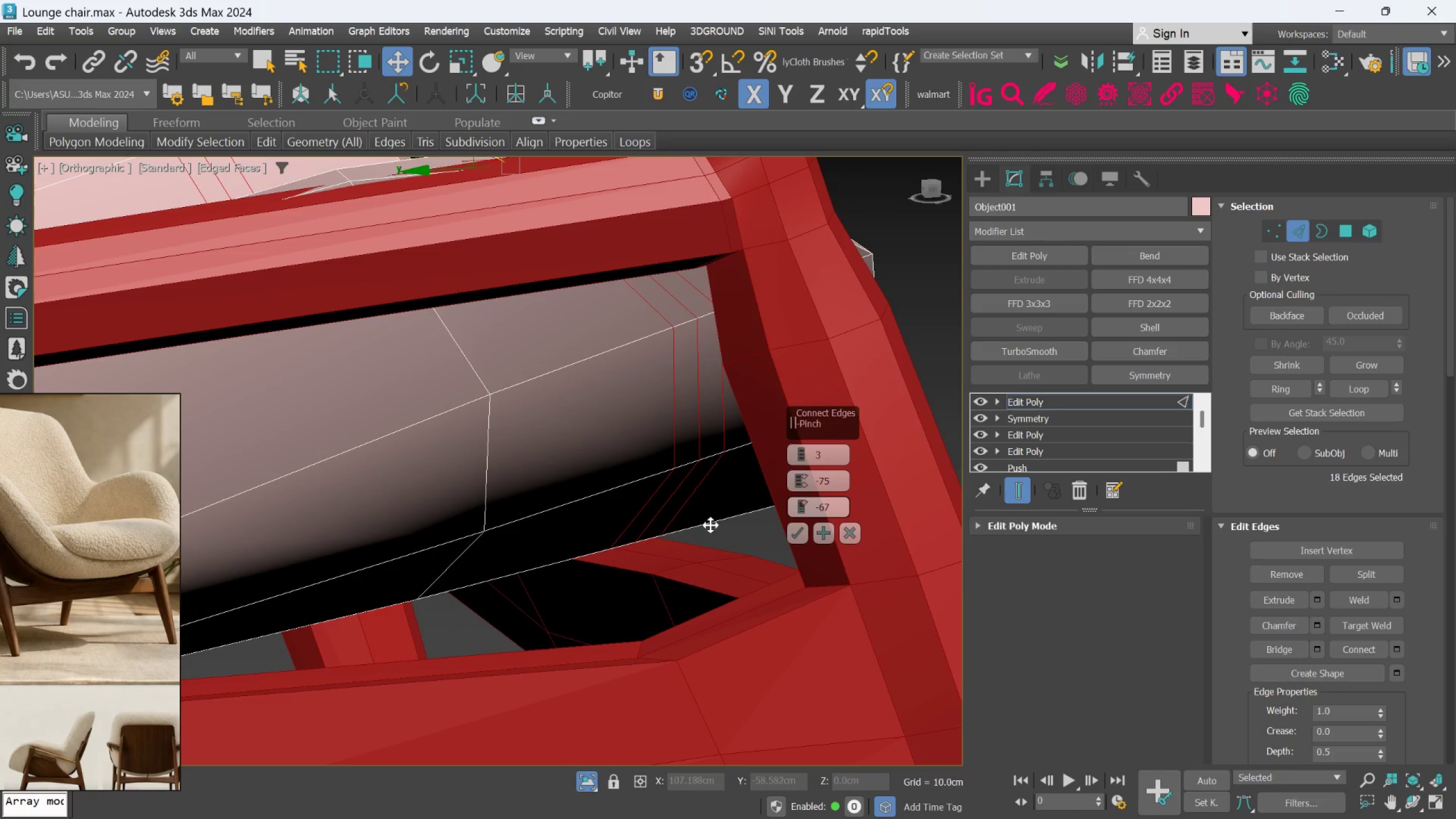 
hold_key(key=AltLeft, duration=0.55)
 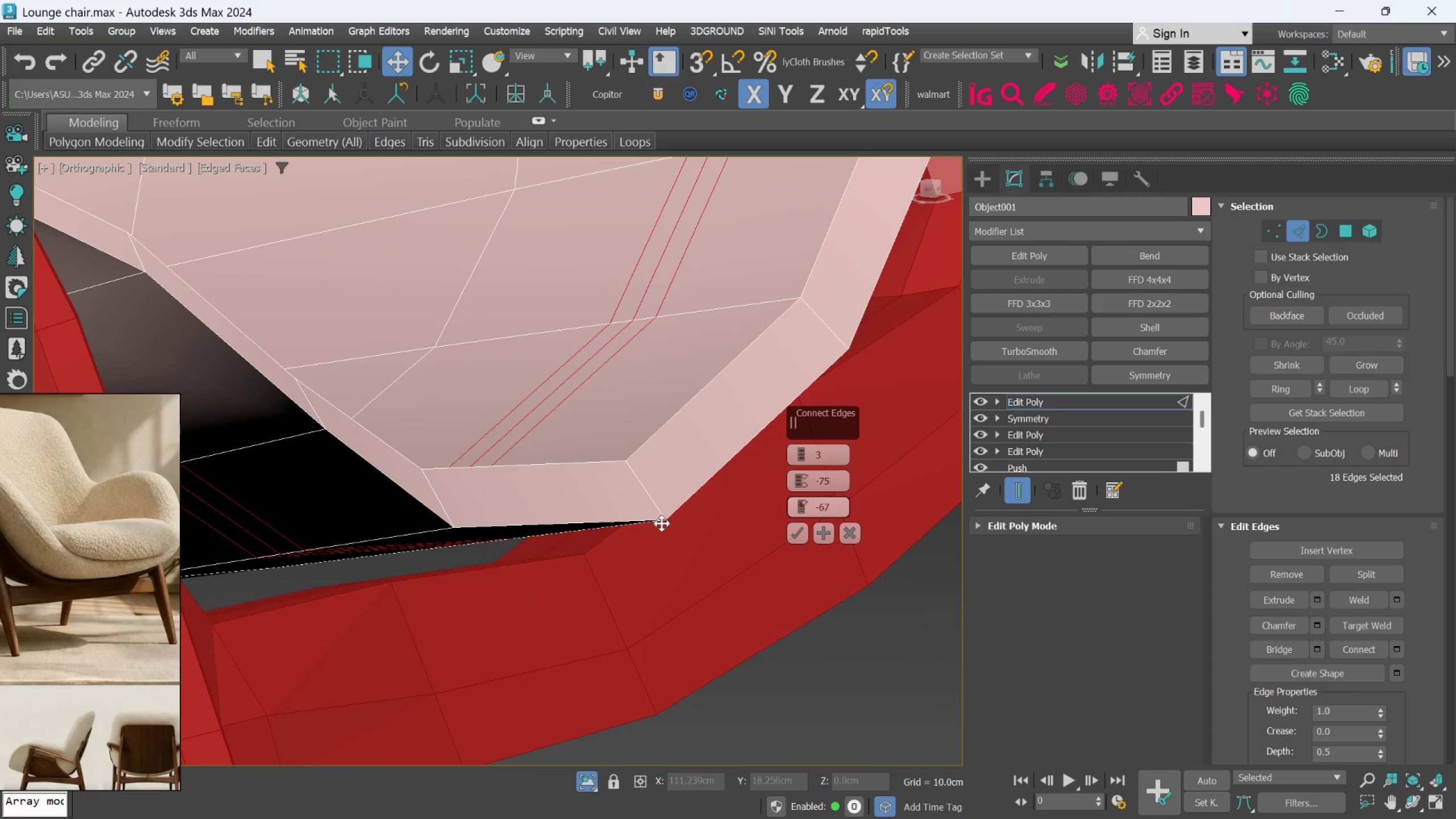 
hold_key(key=AltLeft, duration=0.83)
 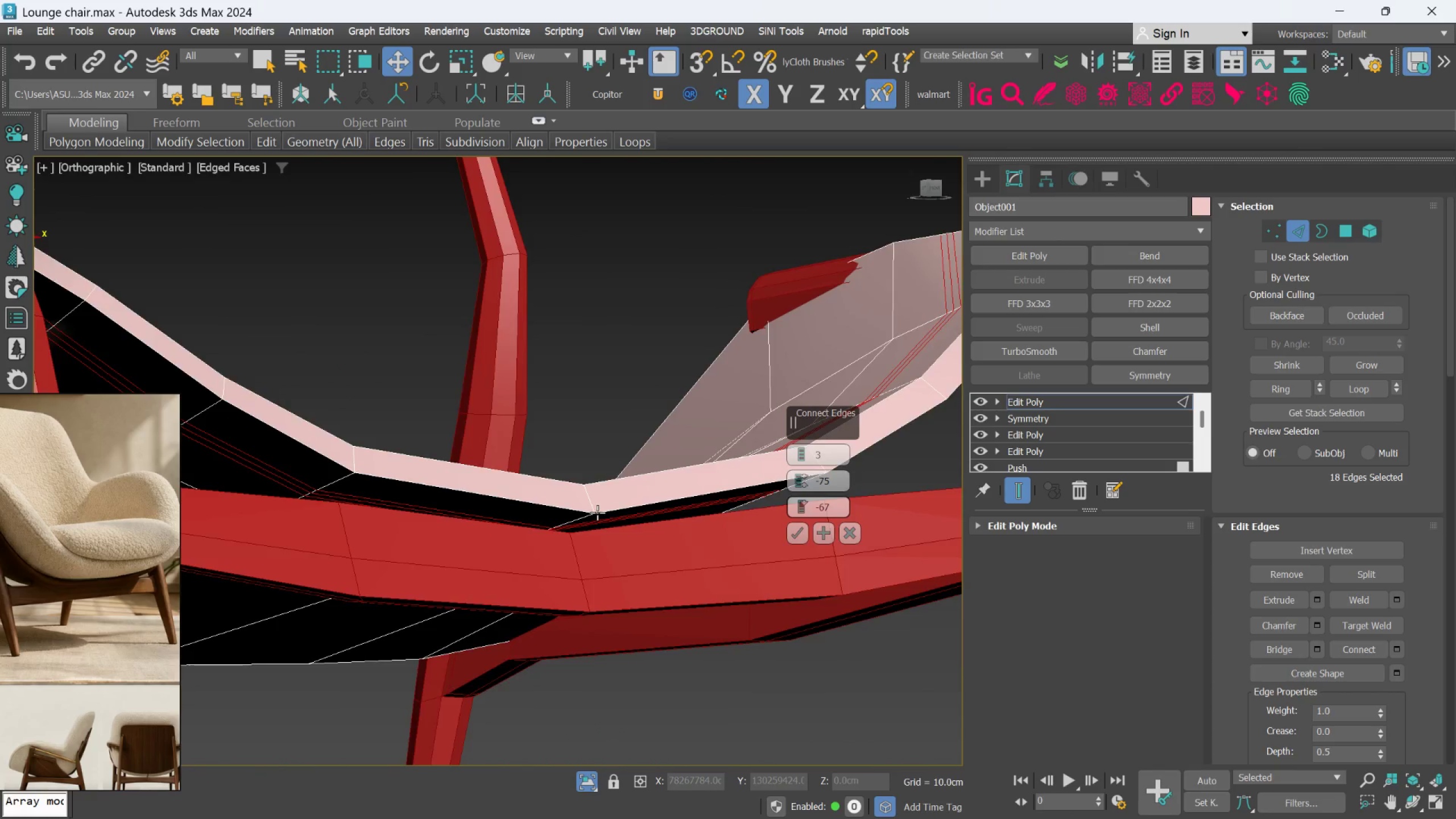 
scroll: coordinate [661, 523], scroll_direction: down, amount: 2.0
 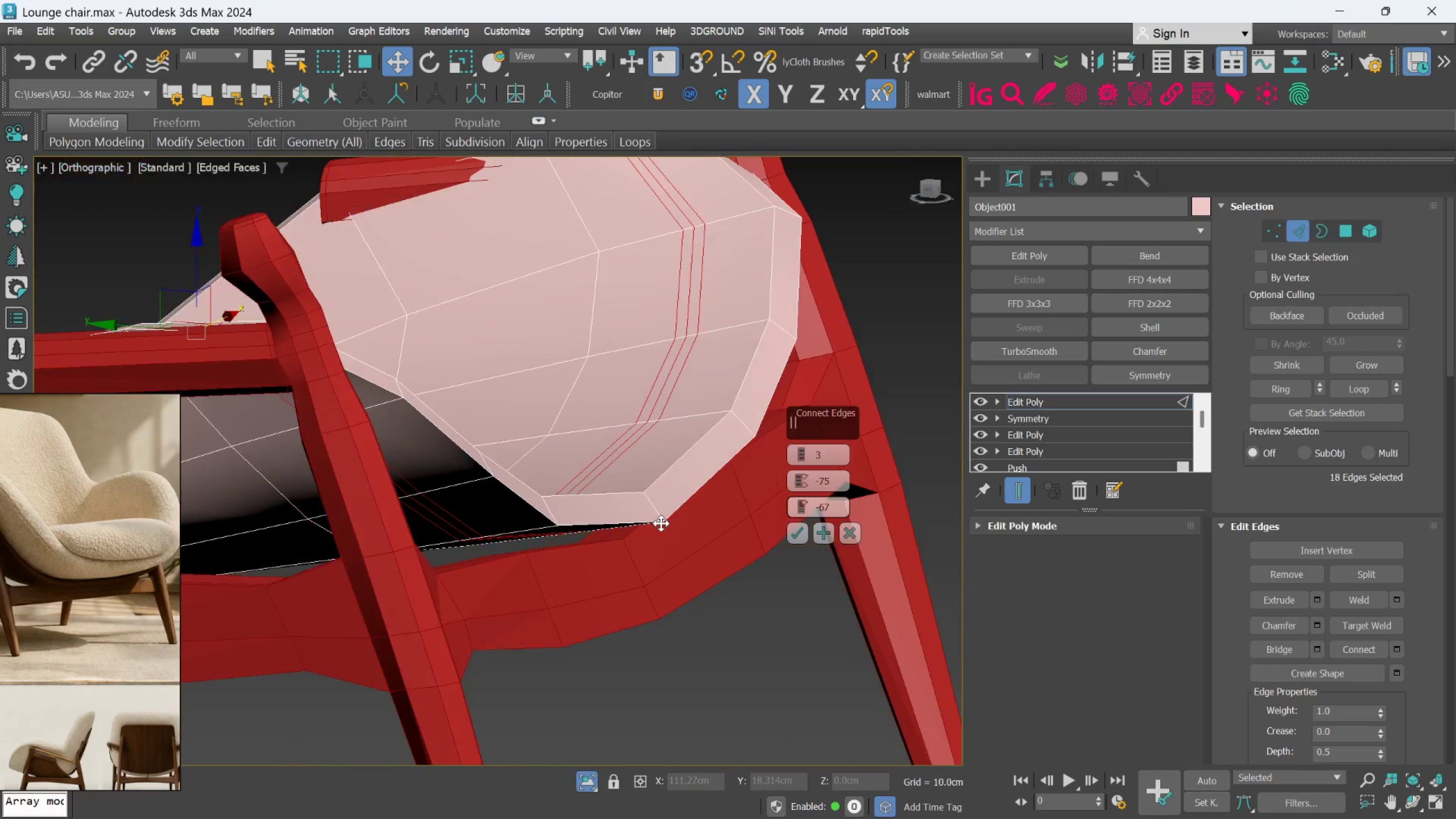 
scroll: coordinate [597, 512], scroll_direction: up, amount: 1.0
 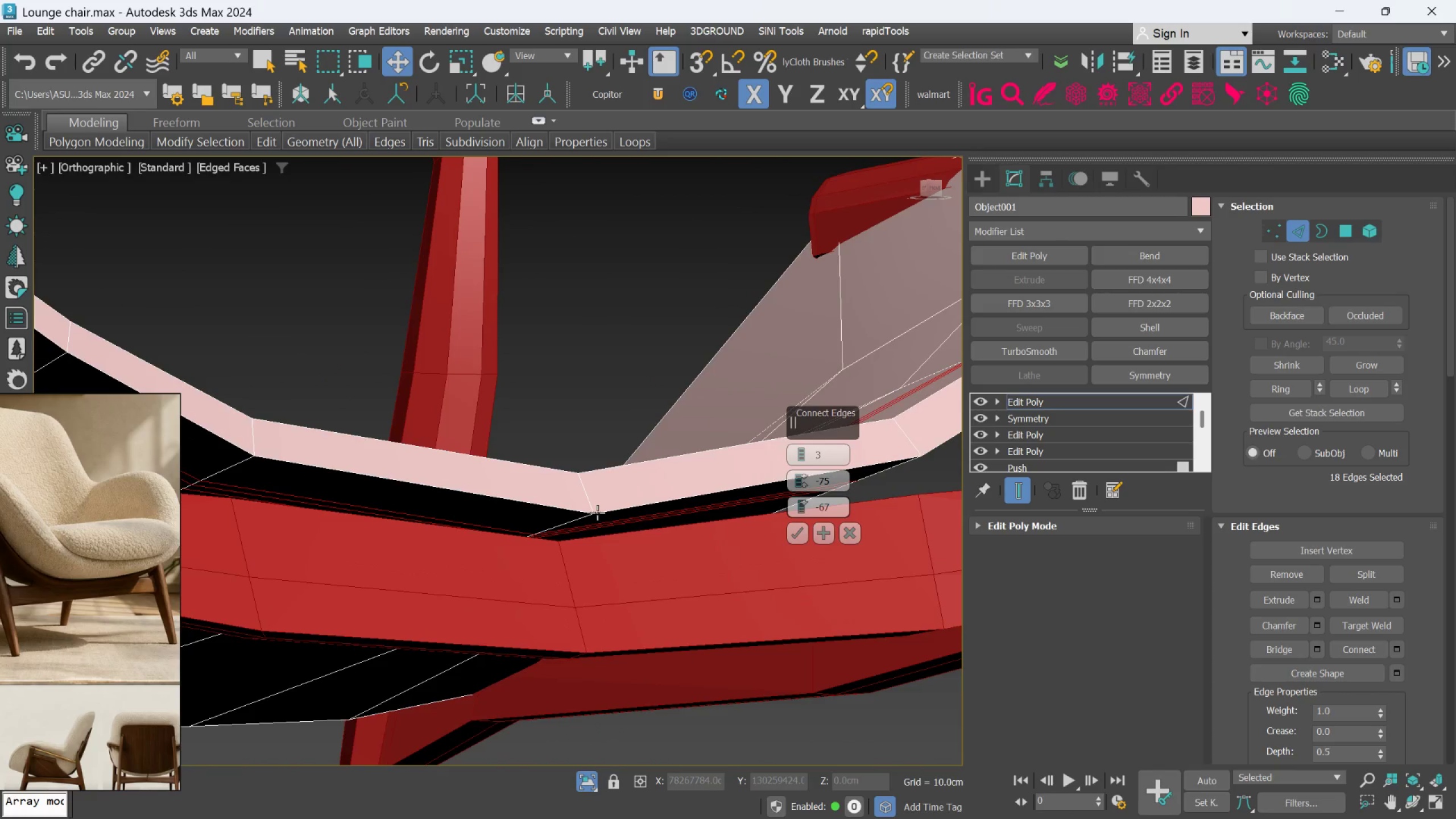 
hold_key(key=AltLeft, duration=0.42)
 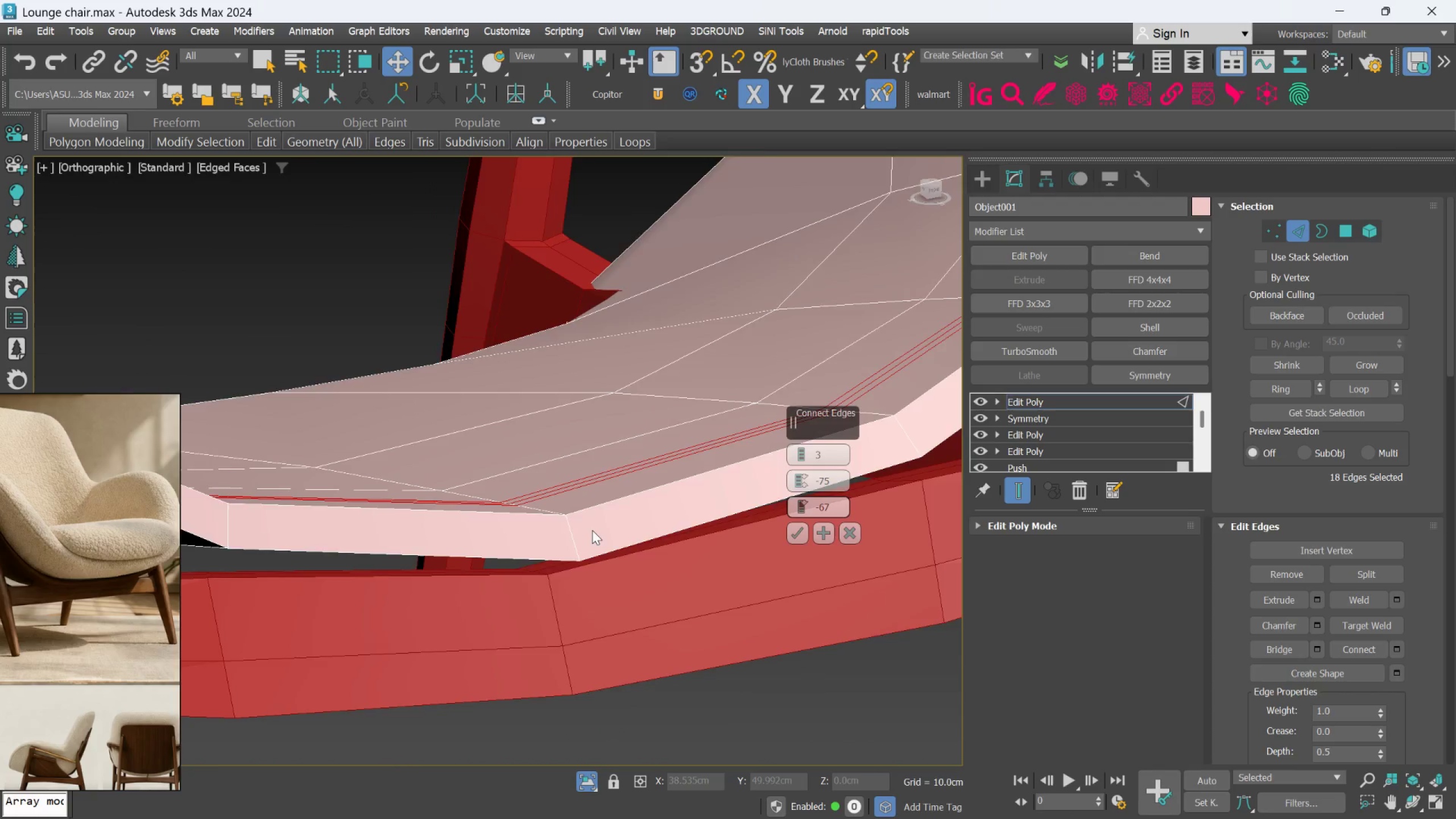 
hold_key(key=AltLeft, duration=1.03)
 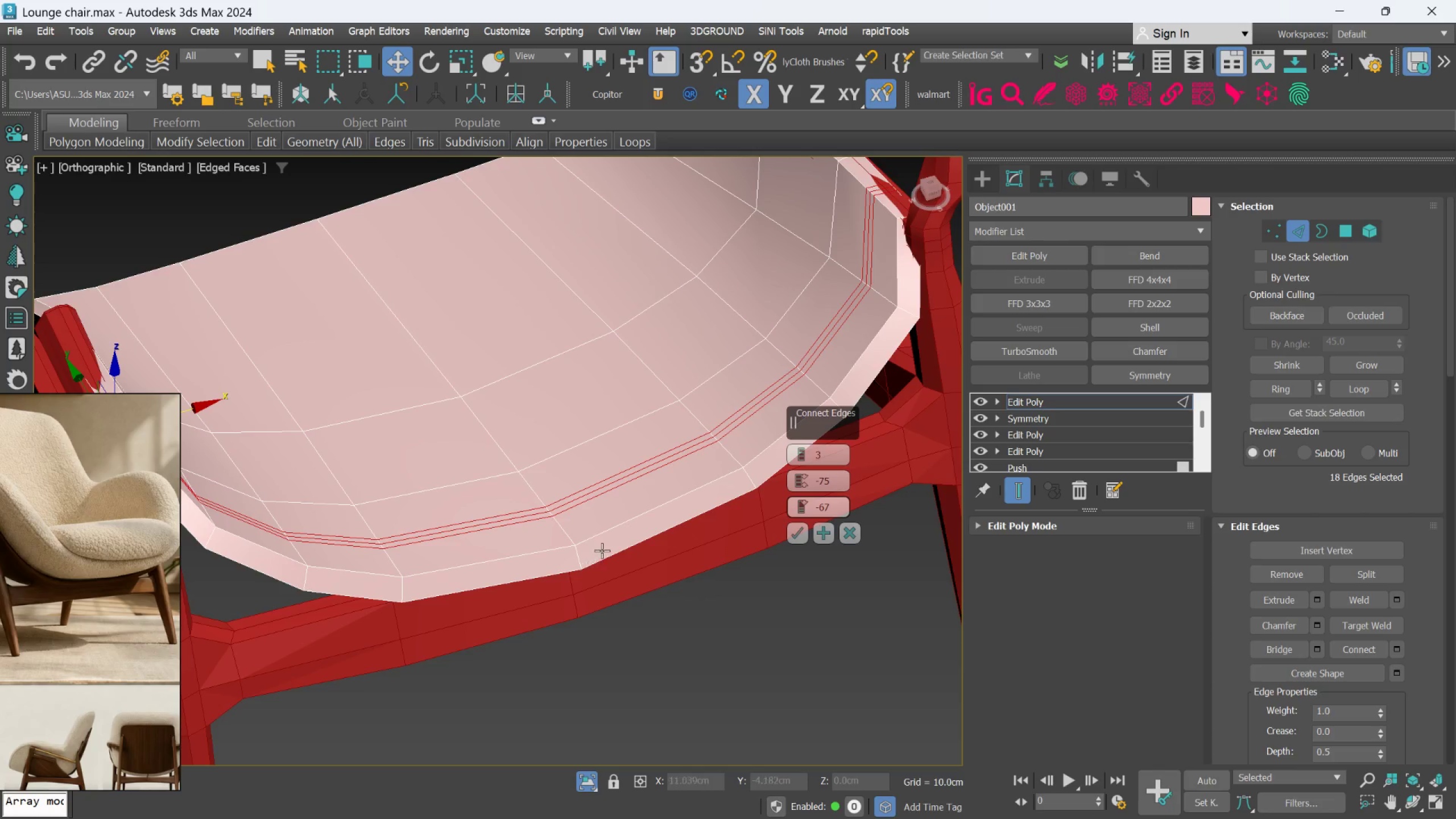 
scroll: coordinate [592, 530], scroll_direction: down, amount: 2.0
 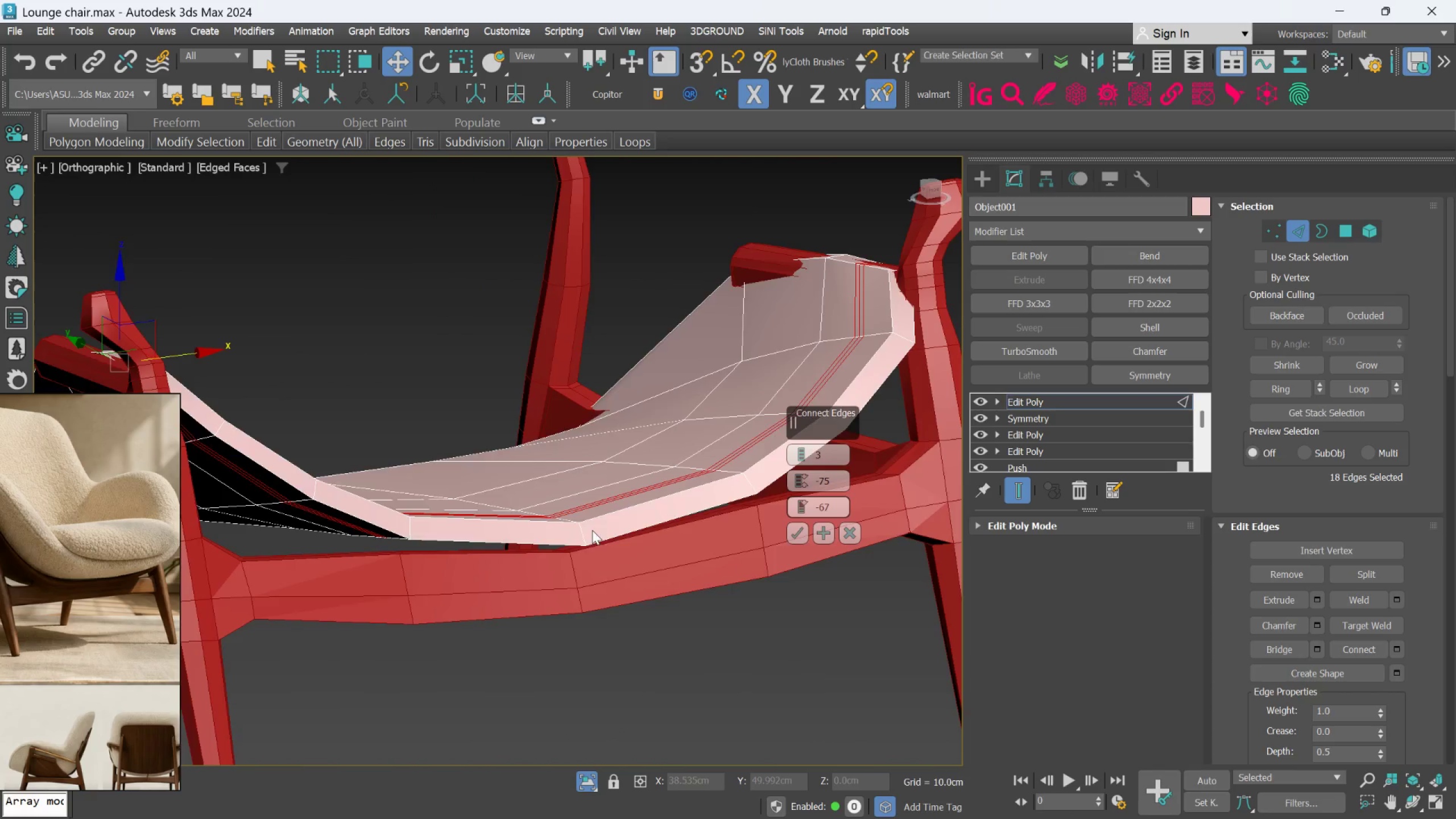 
hold_key(key=AltLeft, duration=0.56)
 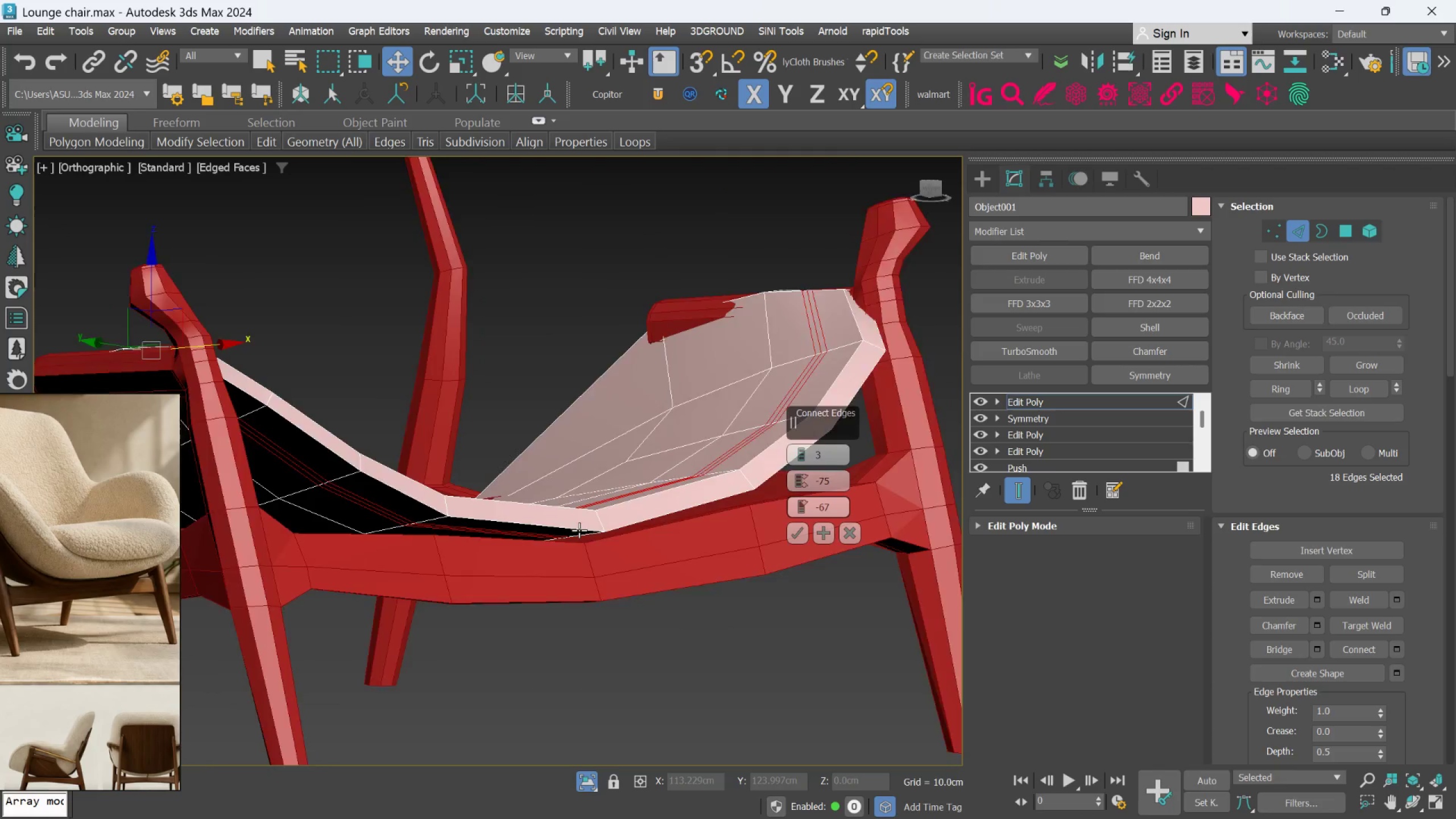 
scroll: coordinate [579, 530], scroll_direction: up, amount: 1.0
 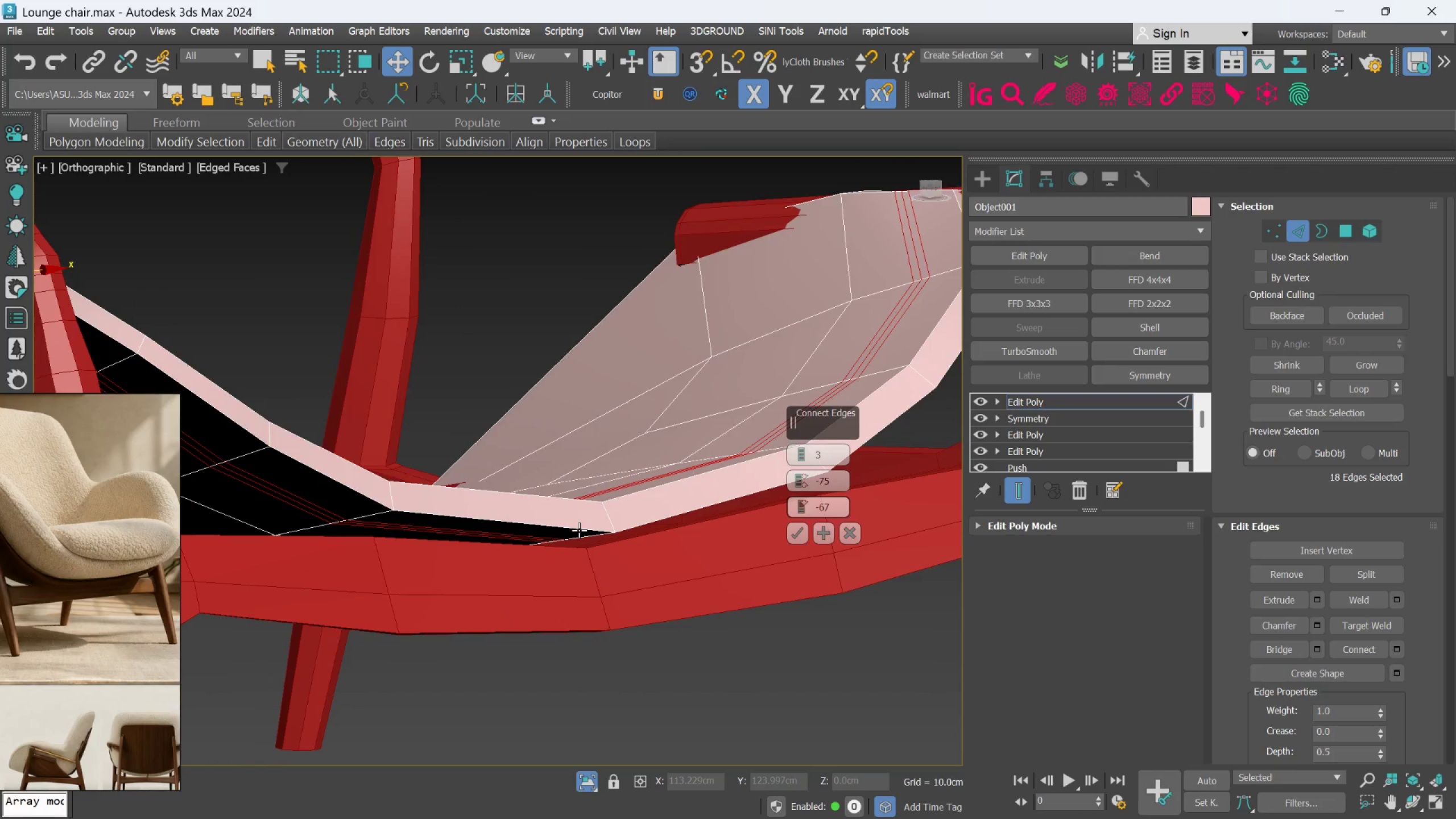 
hold_key(key=AltLeft, duration=0.5)
 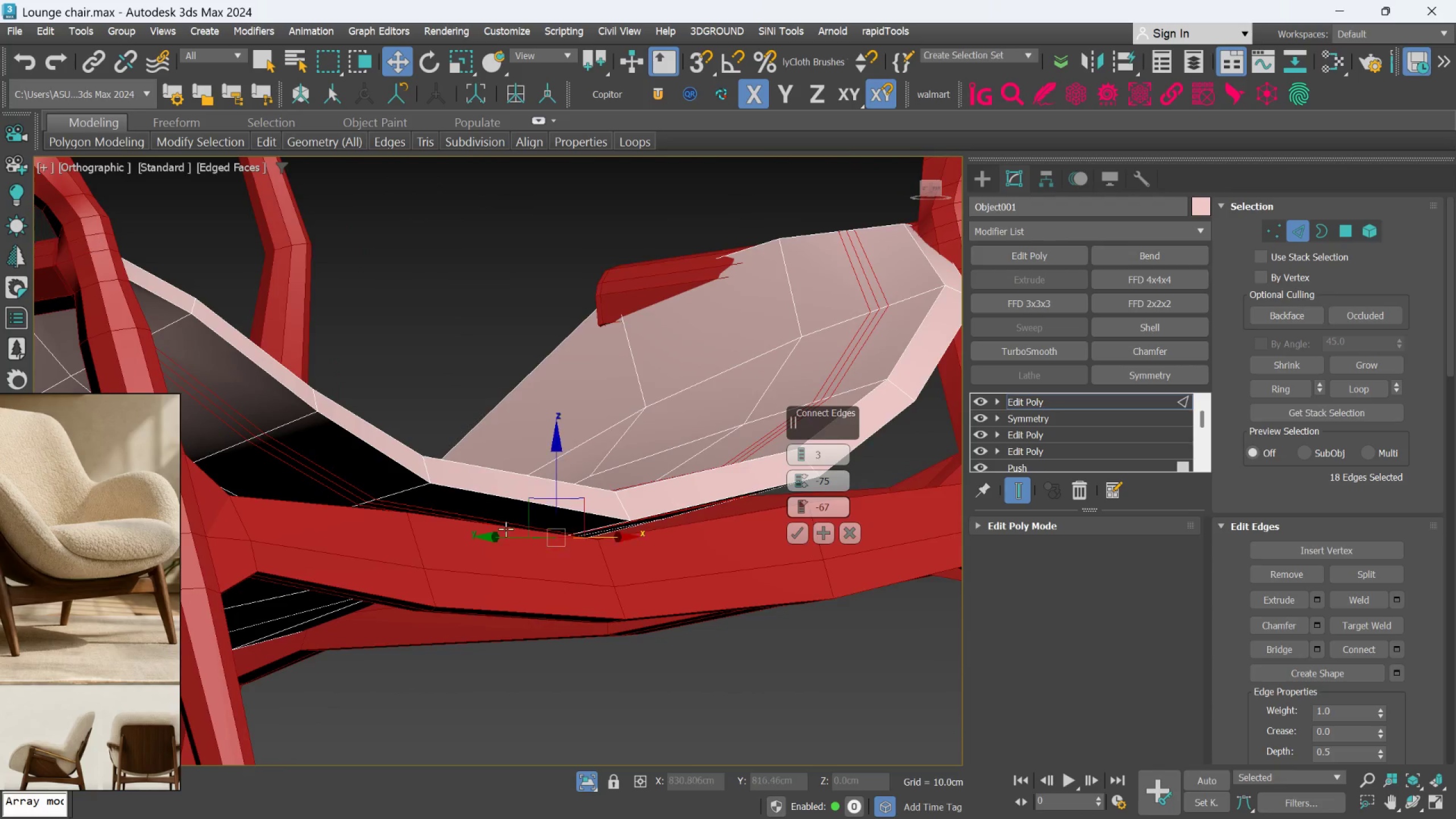 
hold_key(key=AltLeft, duration=0.48)
 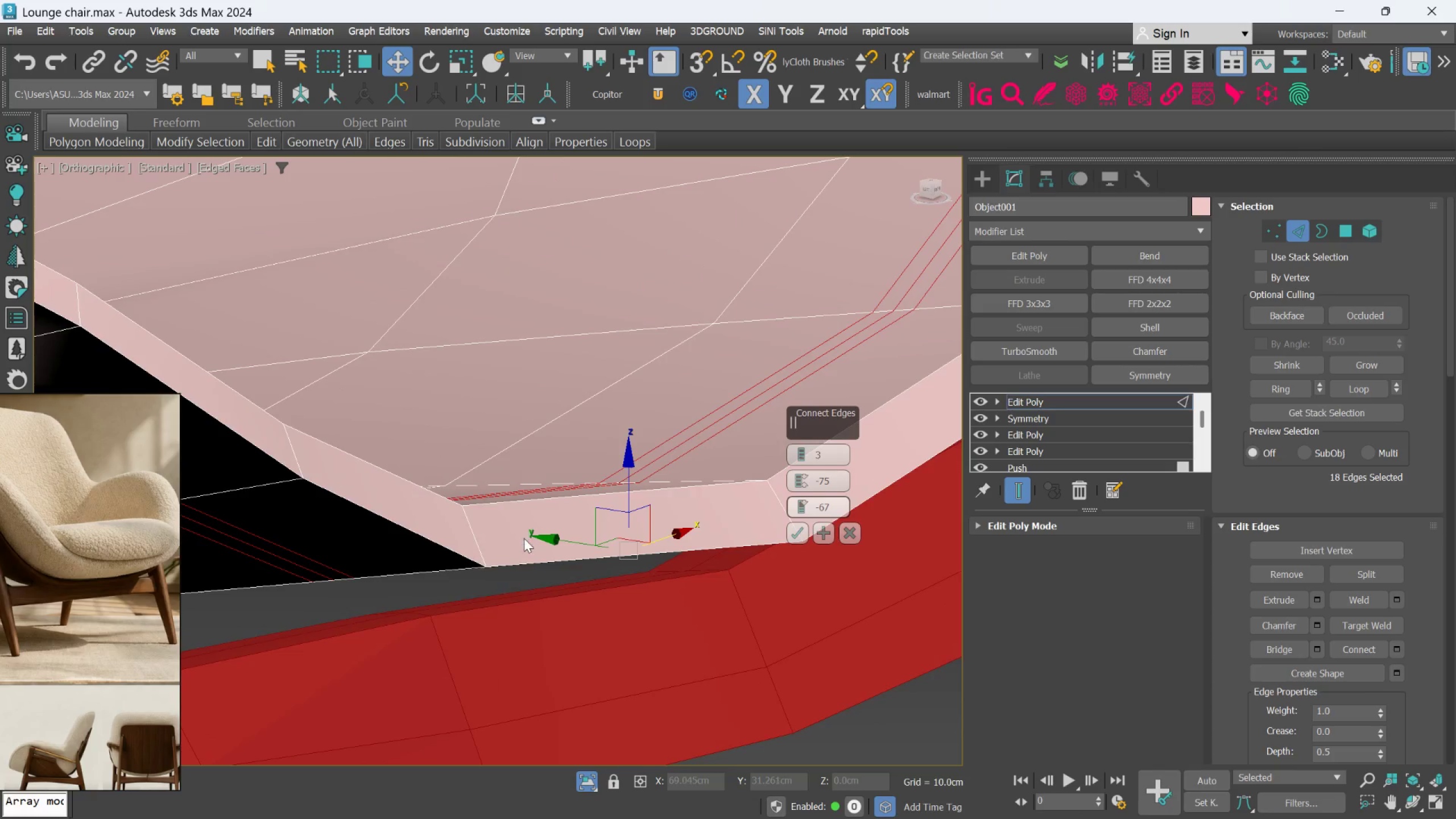 
scroll: coordinate [504, 529], scroll_direction: up, amount: 2.0
 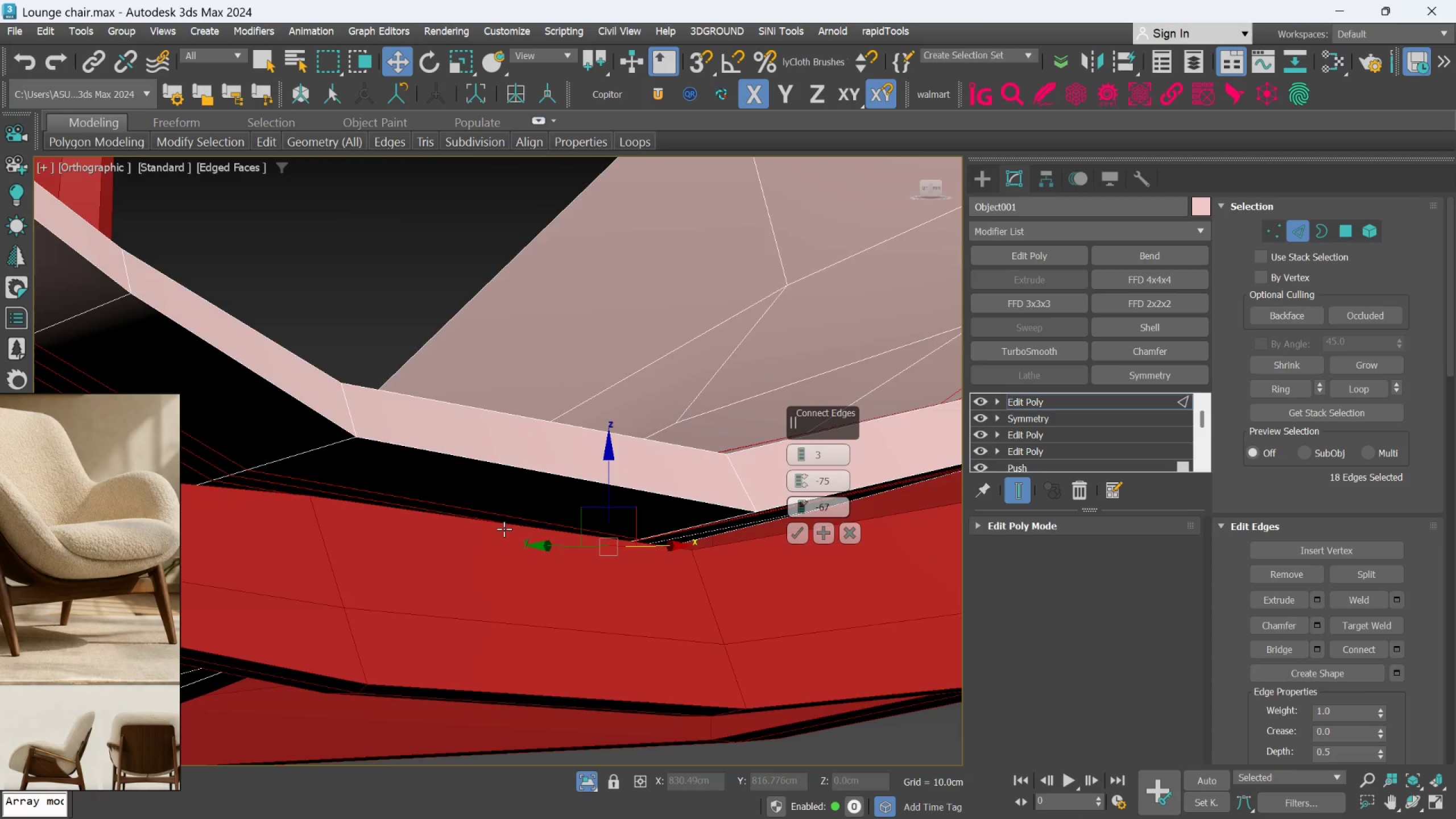 
hold_key(key=AltLeft, duration=0.48)
 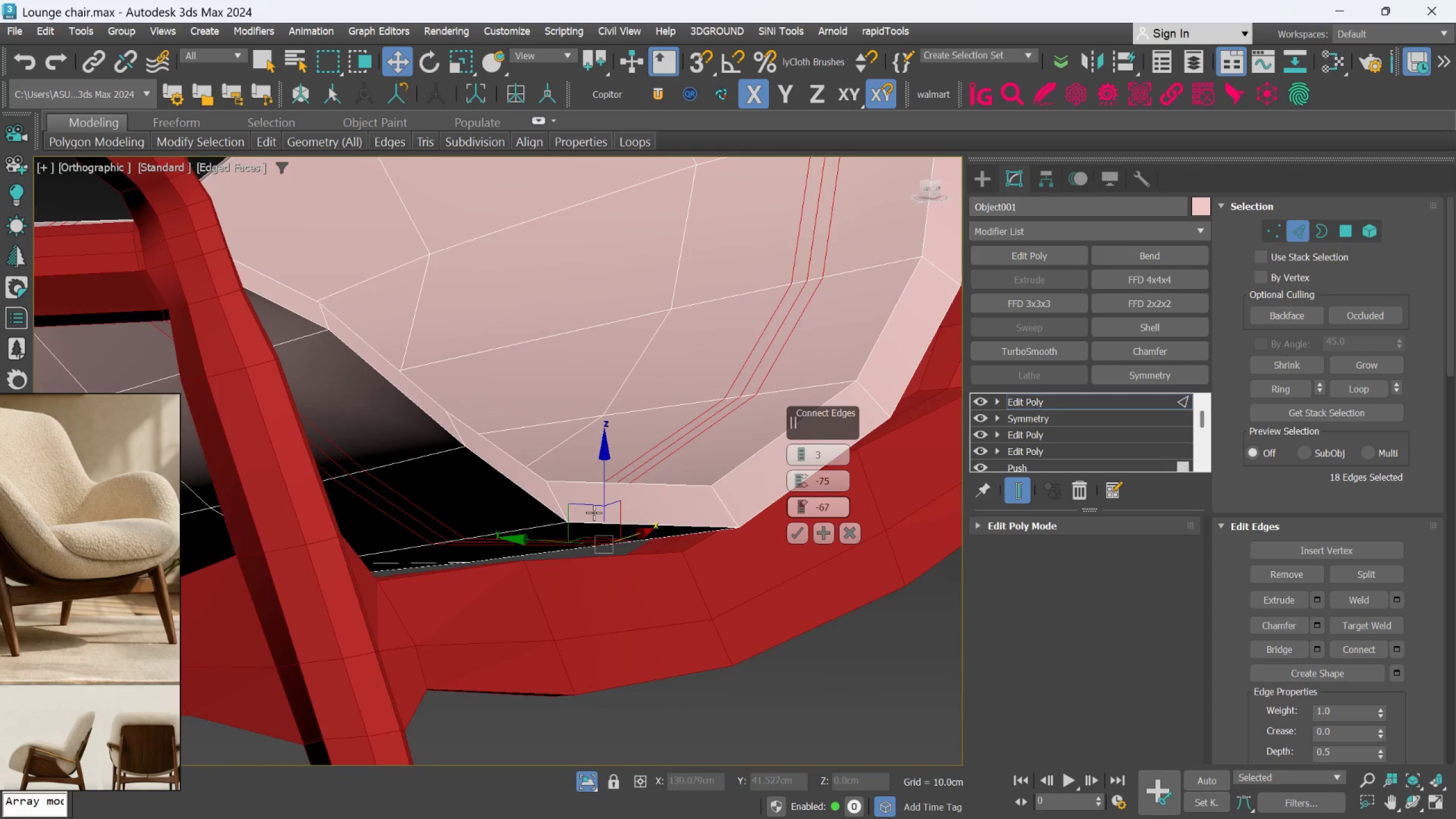 
scroll: coordinate [524, 537], scroll_direction: down, amount: 1.0
 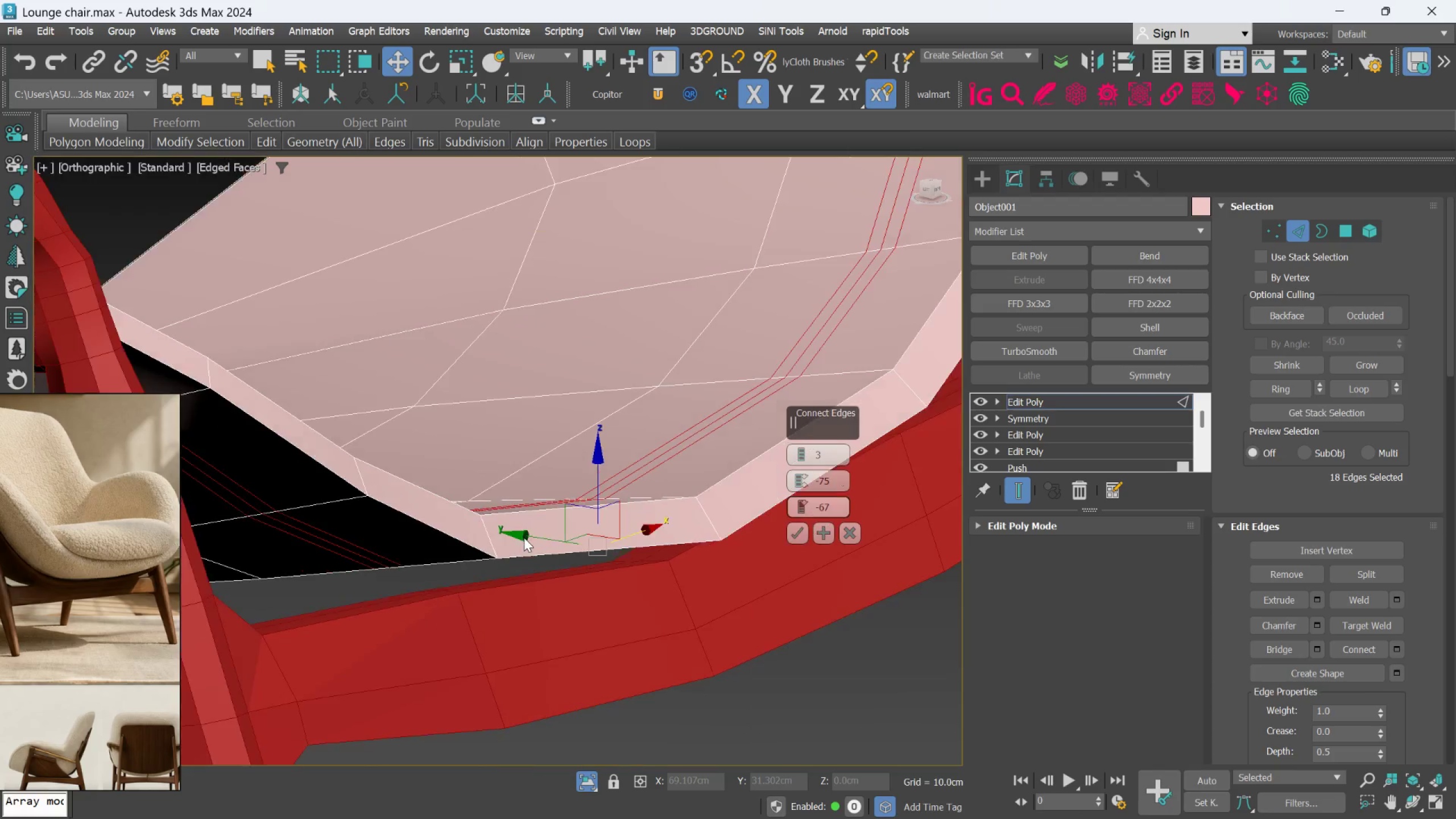 
scroll: coordinate [594, 512], scroll_direction: up, amount: 1.0
 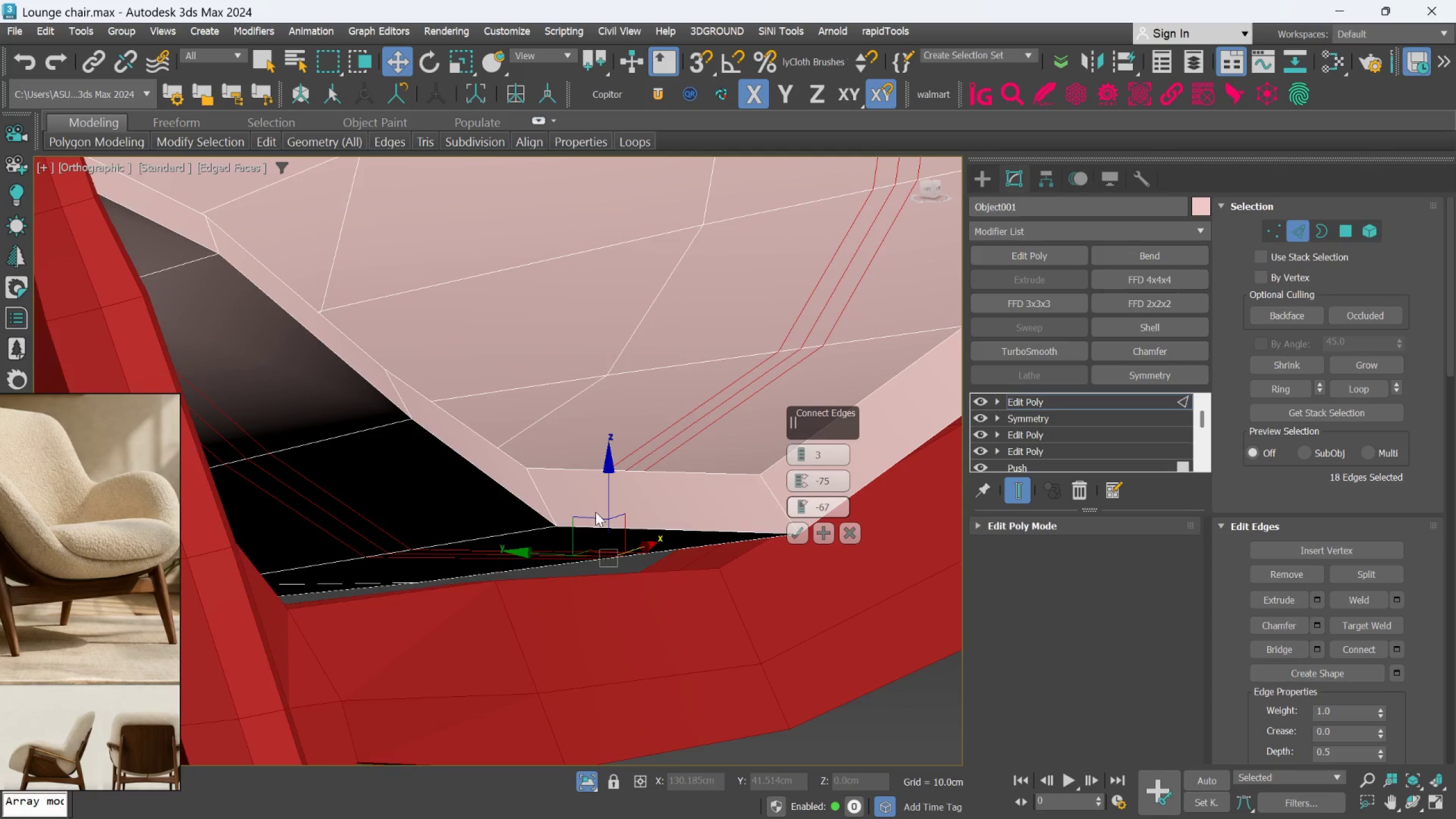 
key(Alt+AltLeft)
 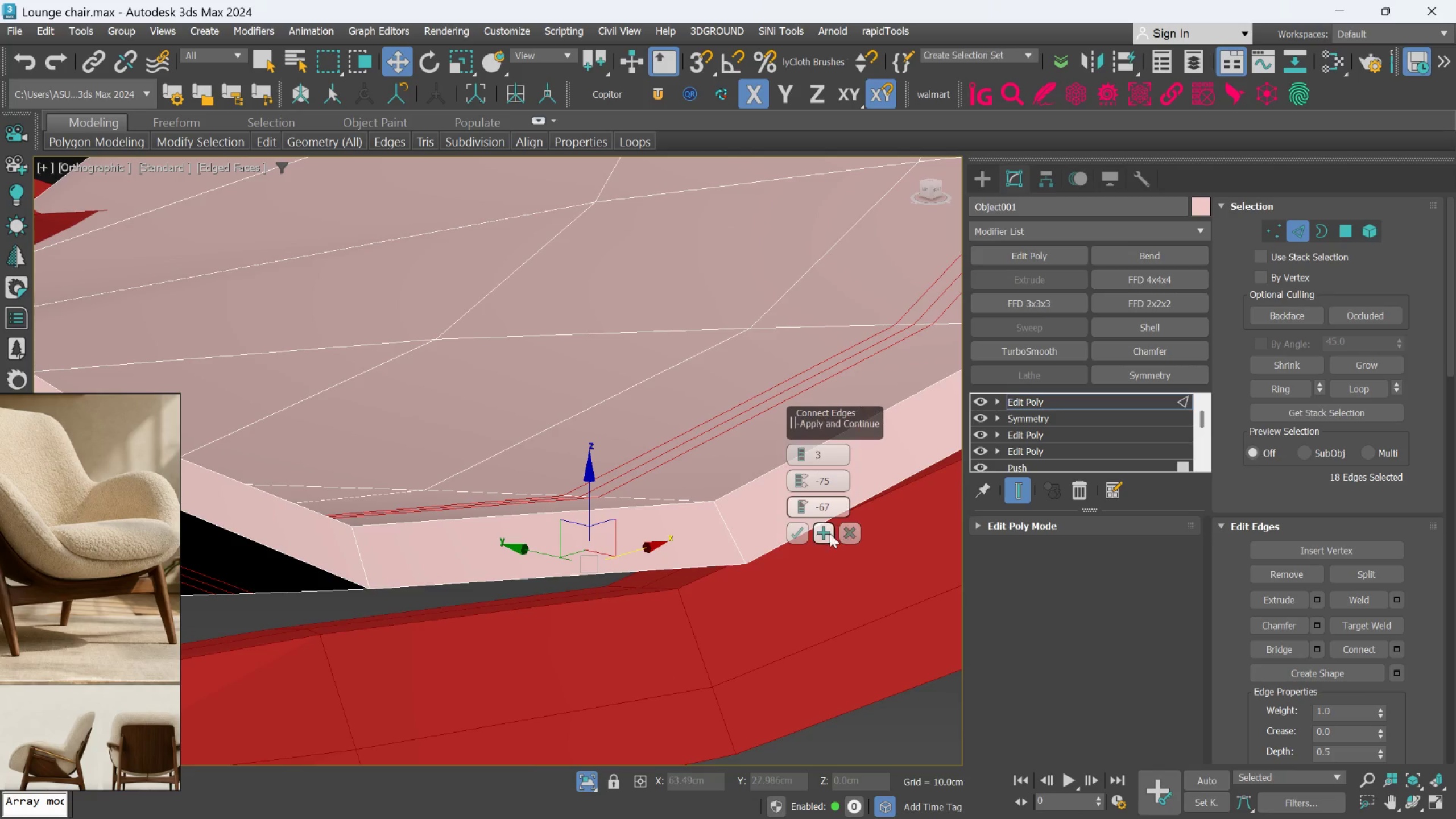 
left_click([800, 534])
 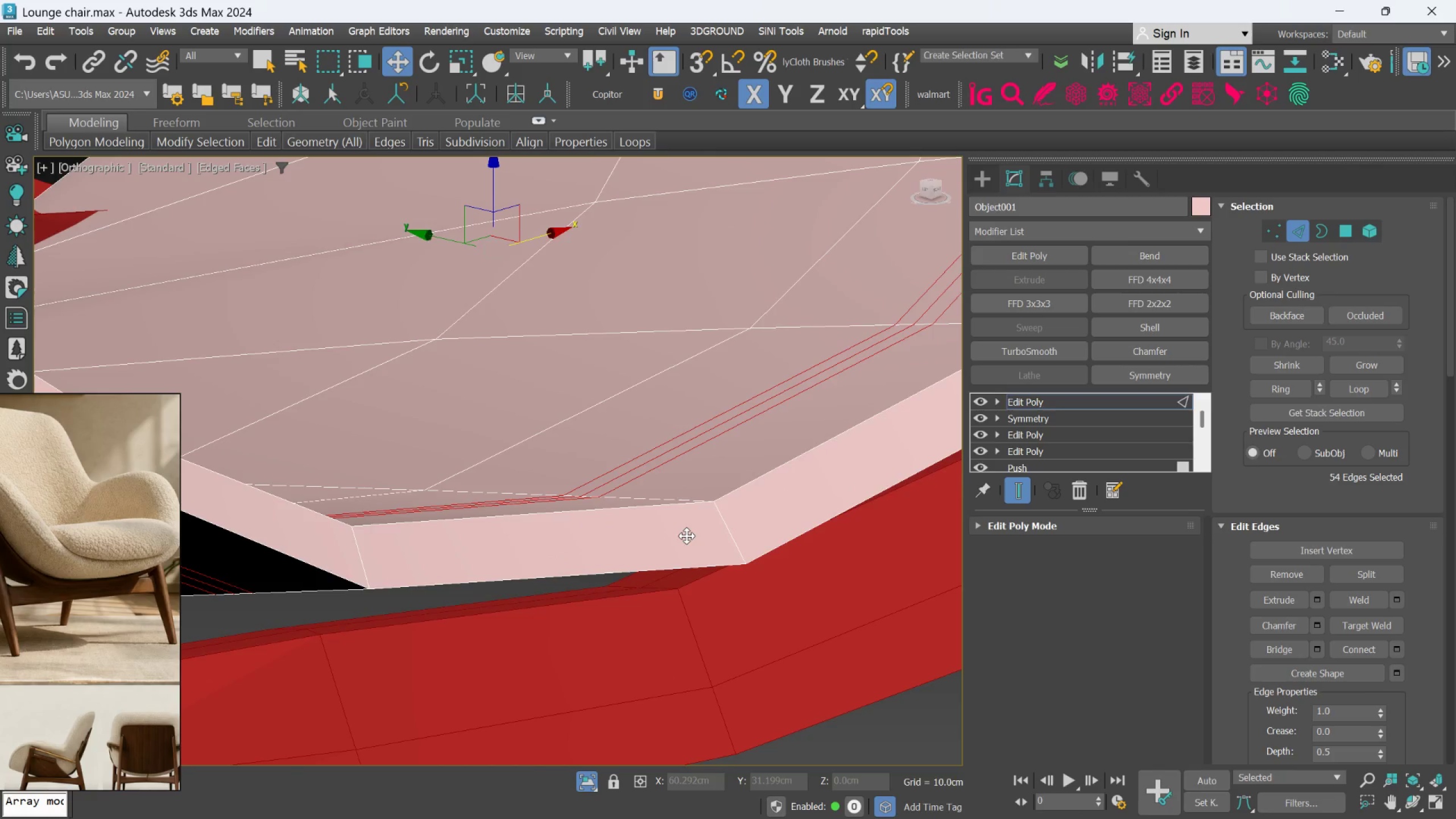 
hold_key(key=AltLeft, duration=1.5)
 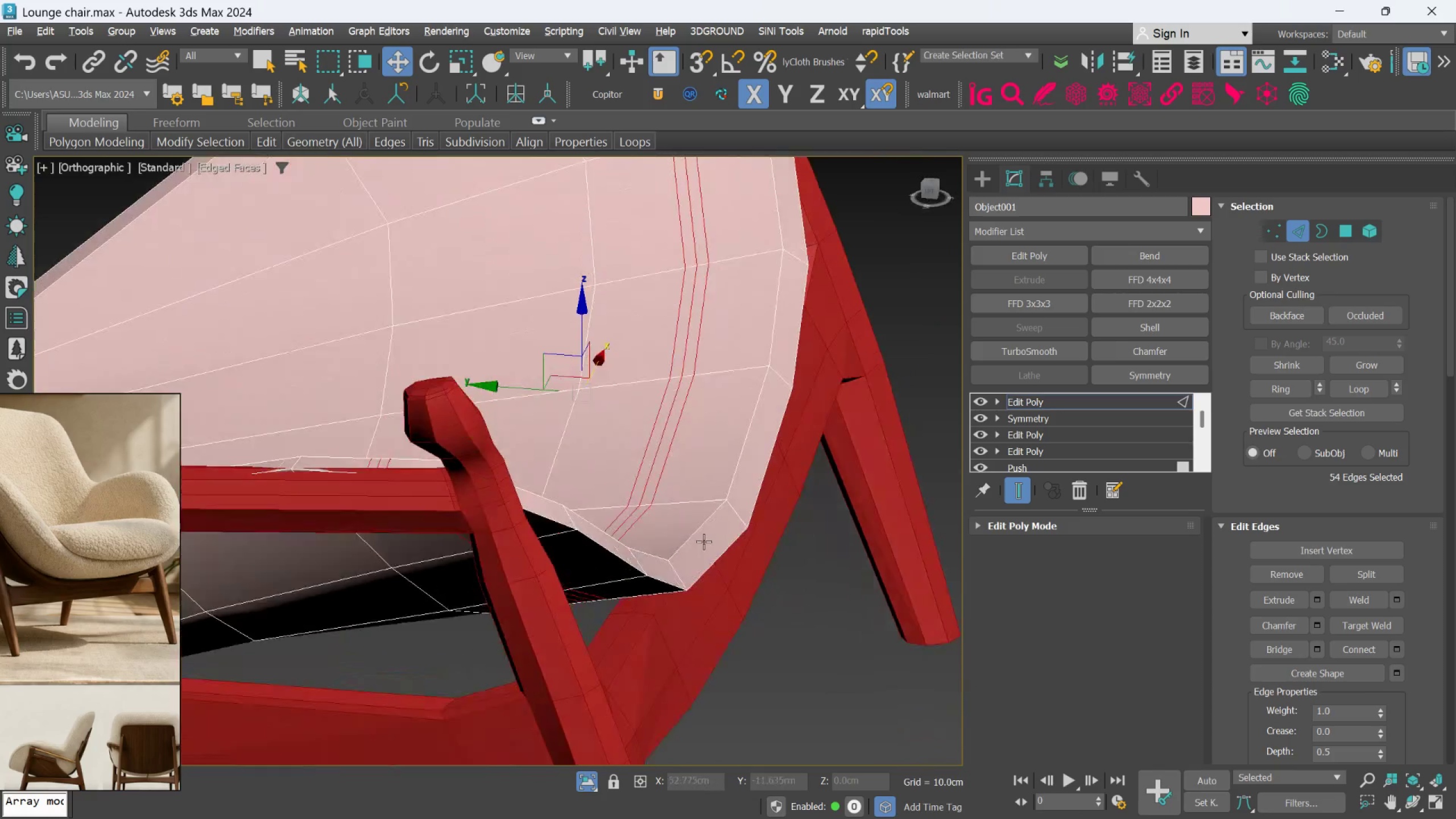 
scroll: coordinate [676, 533], scroll_direction: down, amount: 2.0
 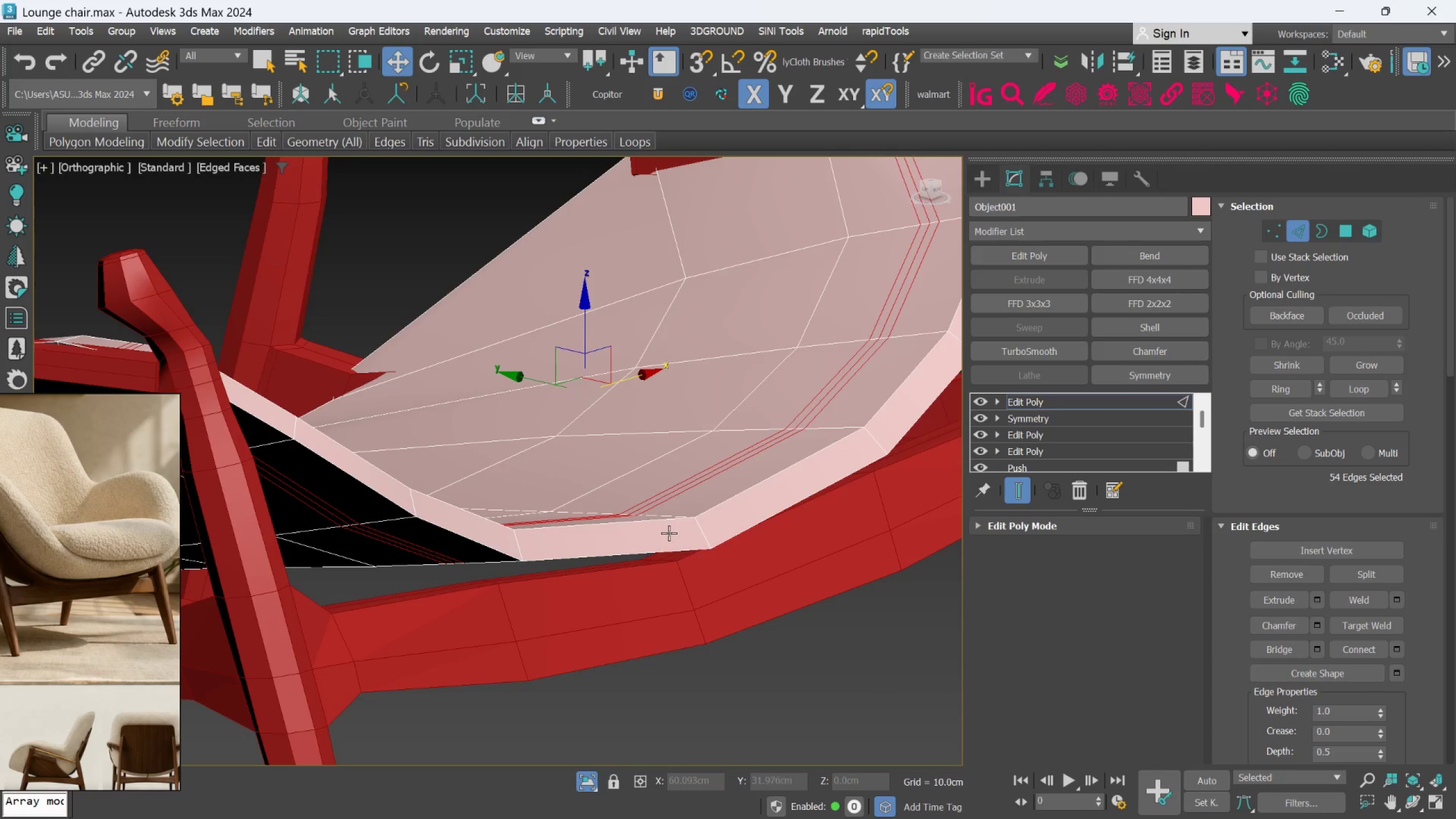 
key(Alt+AltLeft)
 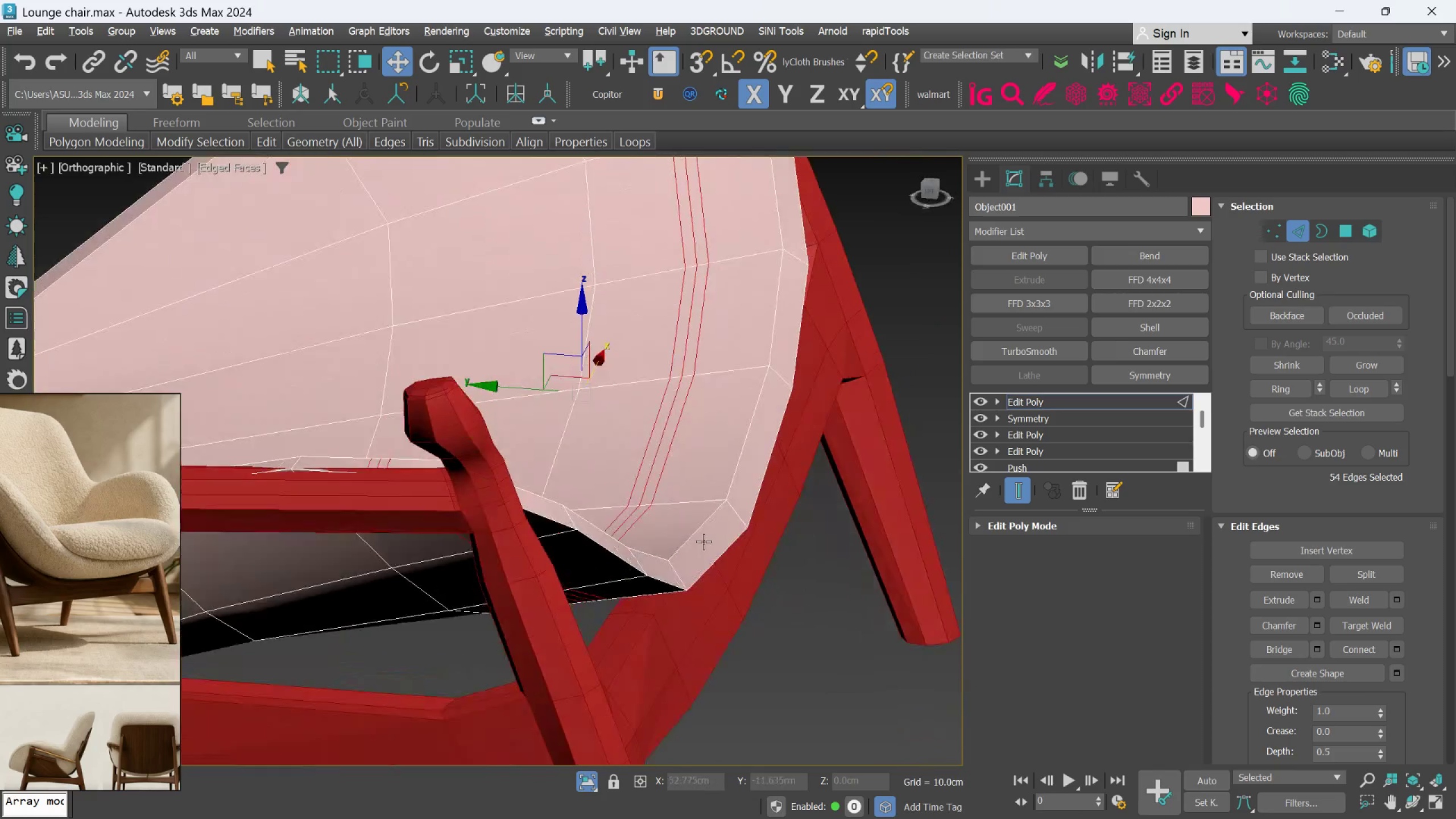 
key(Alt+AltLeft)
 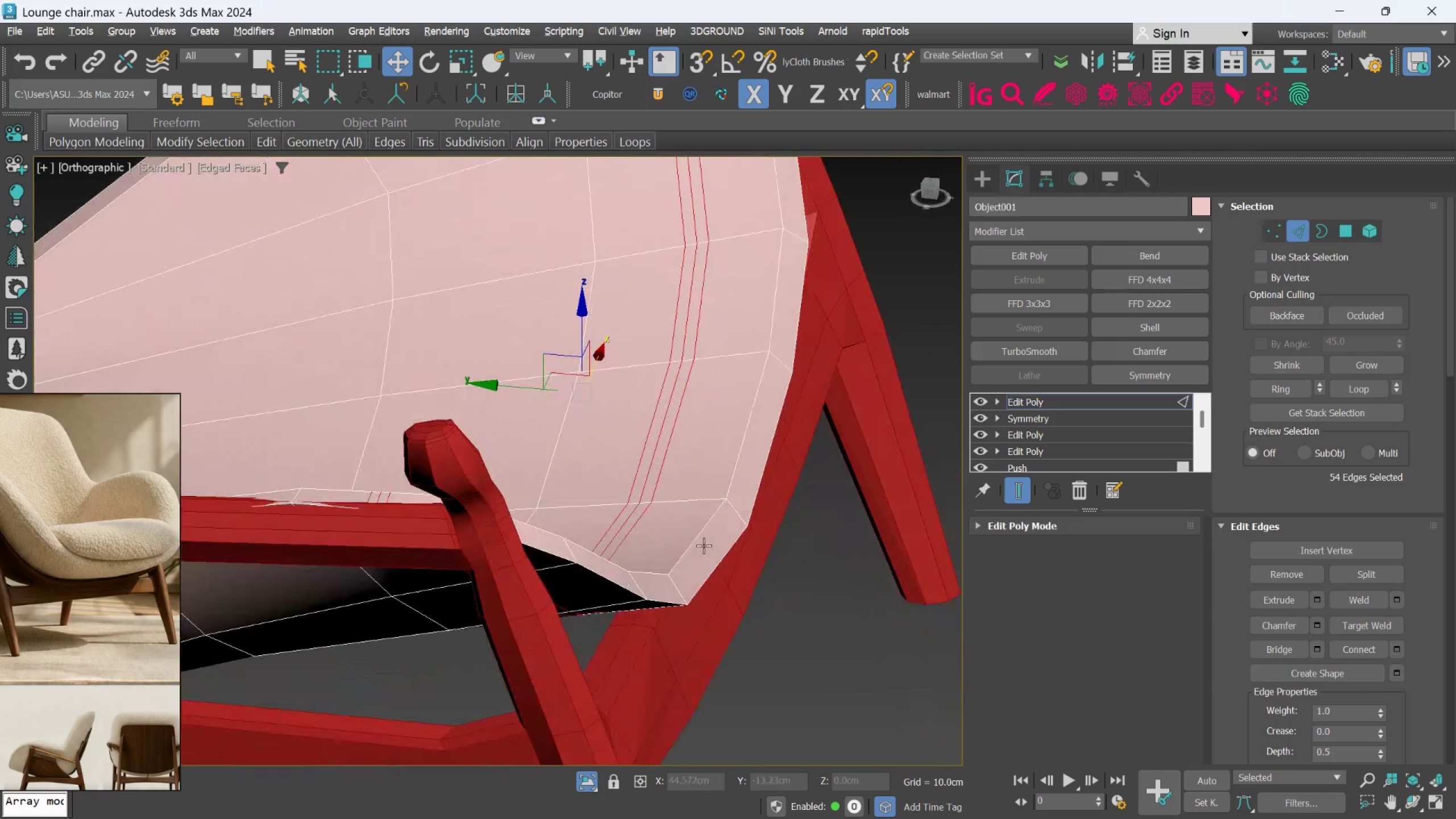 
key(Alt+AltLeft)
 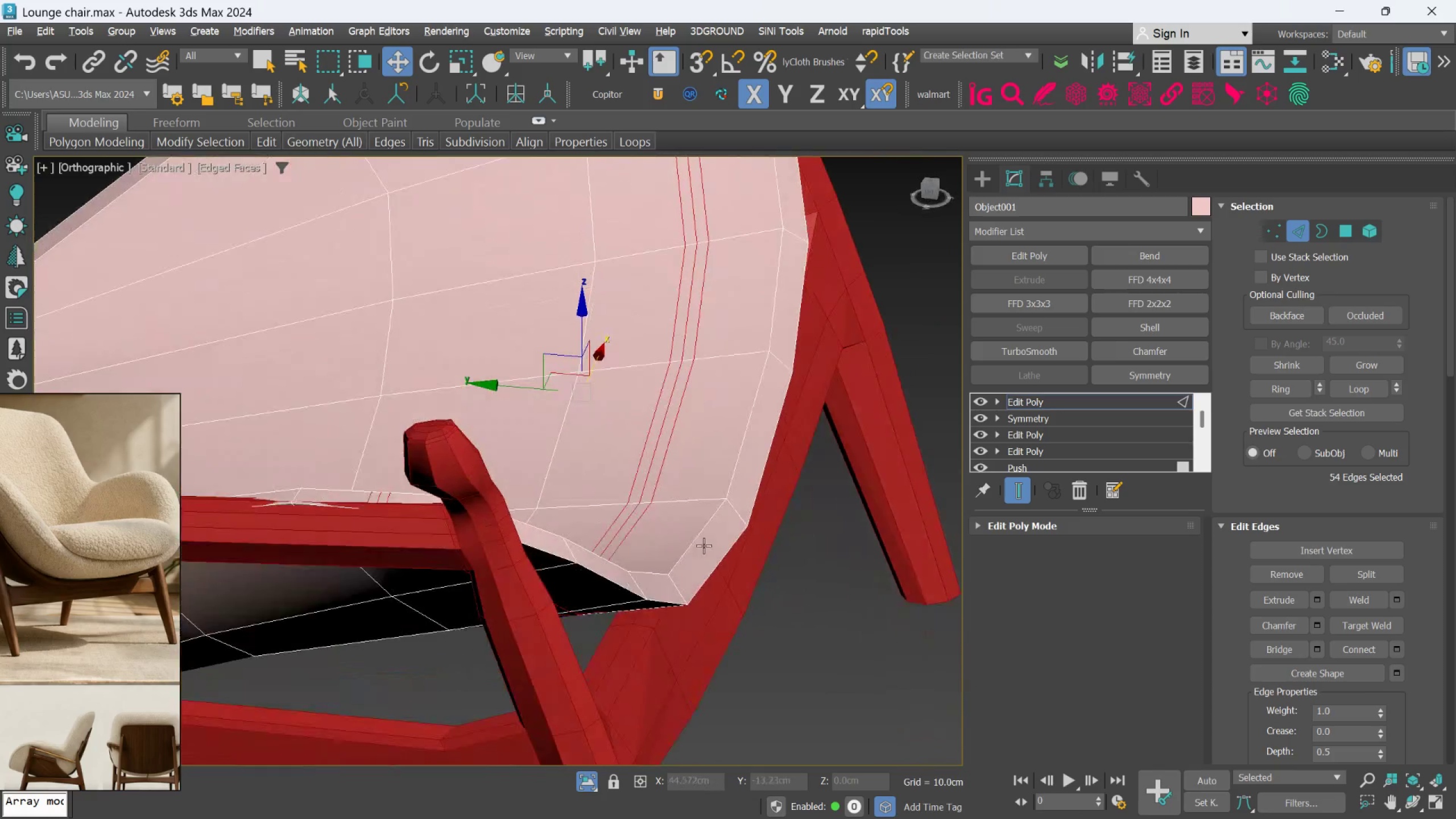 
key(Alt+AltLeft)
 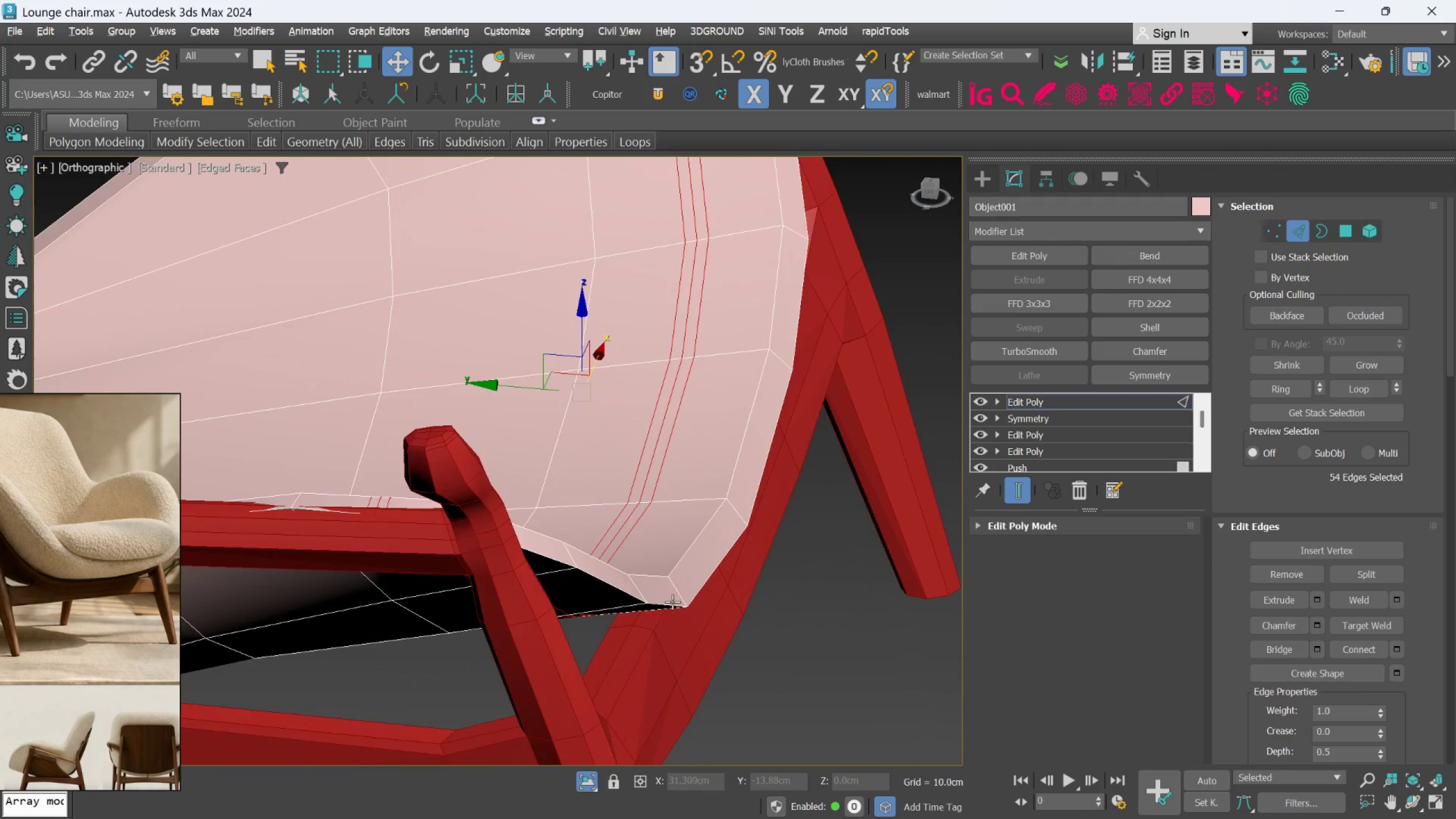 
scroll: coordinate [672, 602], scroll_direction: up, amount: 1.0
 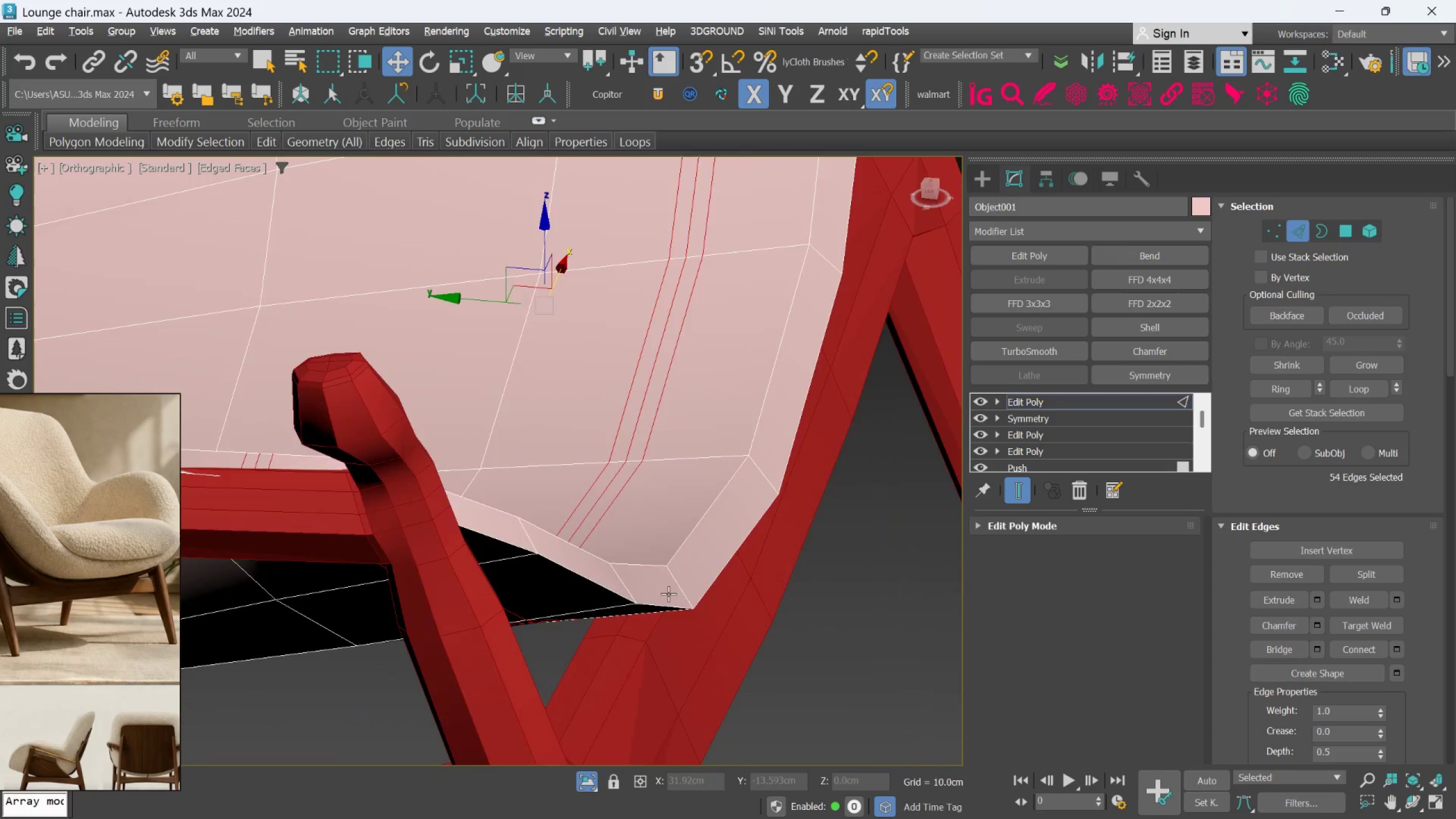 
hold_key(key=AltLeft, duration=0.67)
 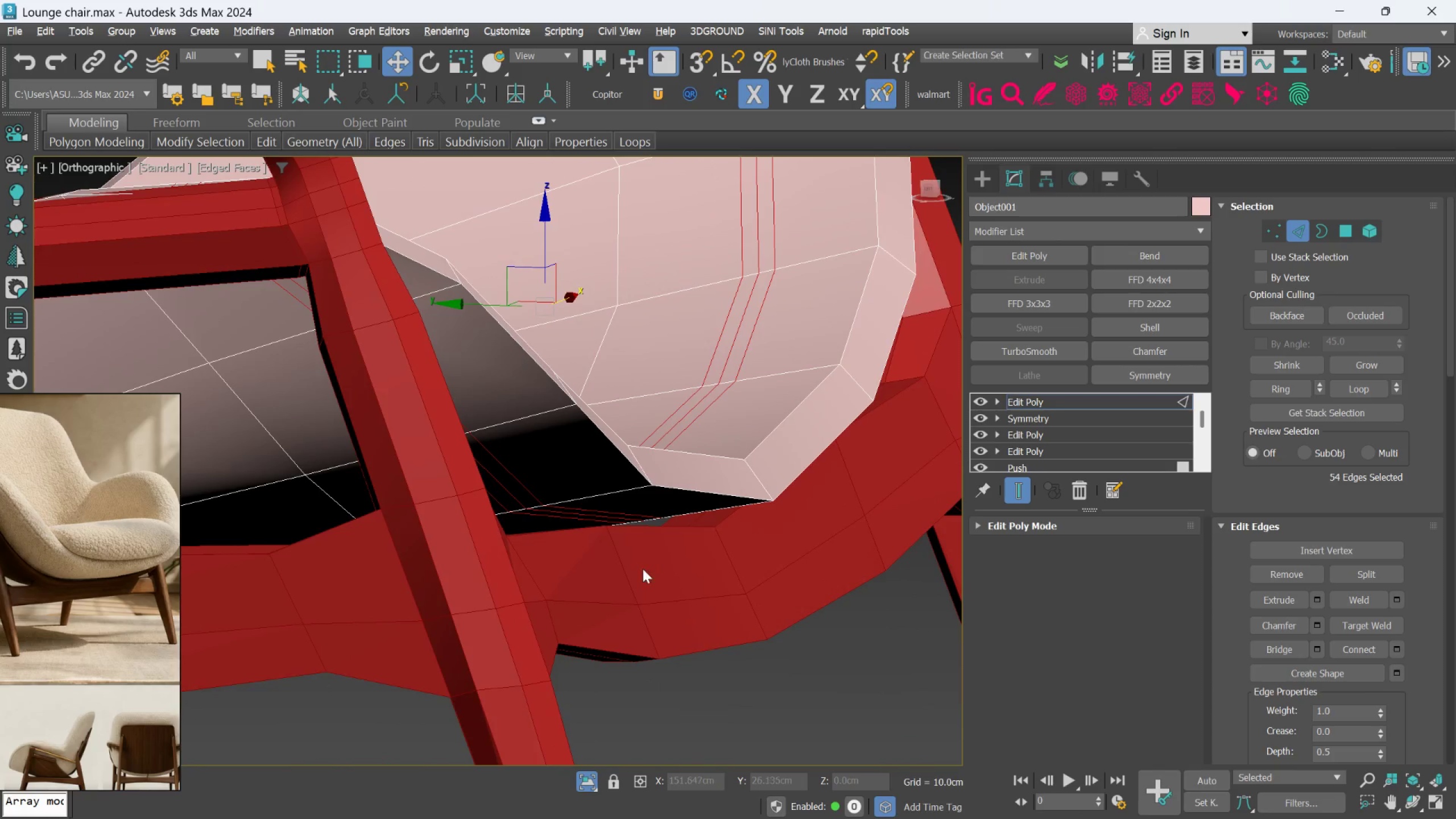 
scroll: coordinate [640, 569], scroll_direction: up, amount: 1.0
 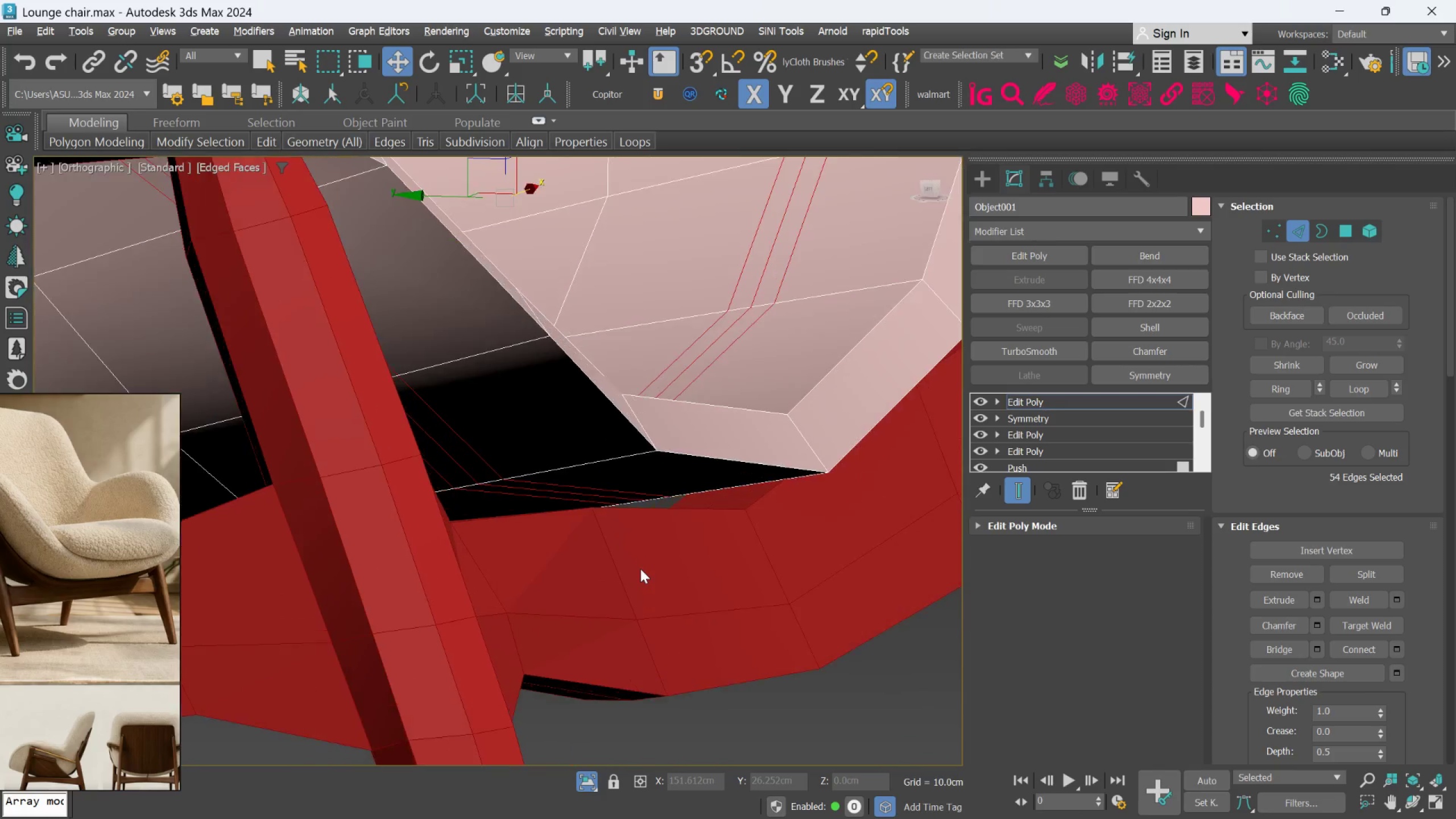 
key(Control+Z)
 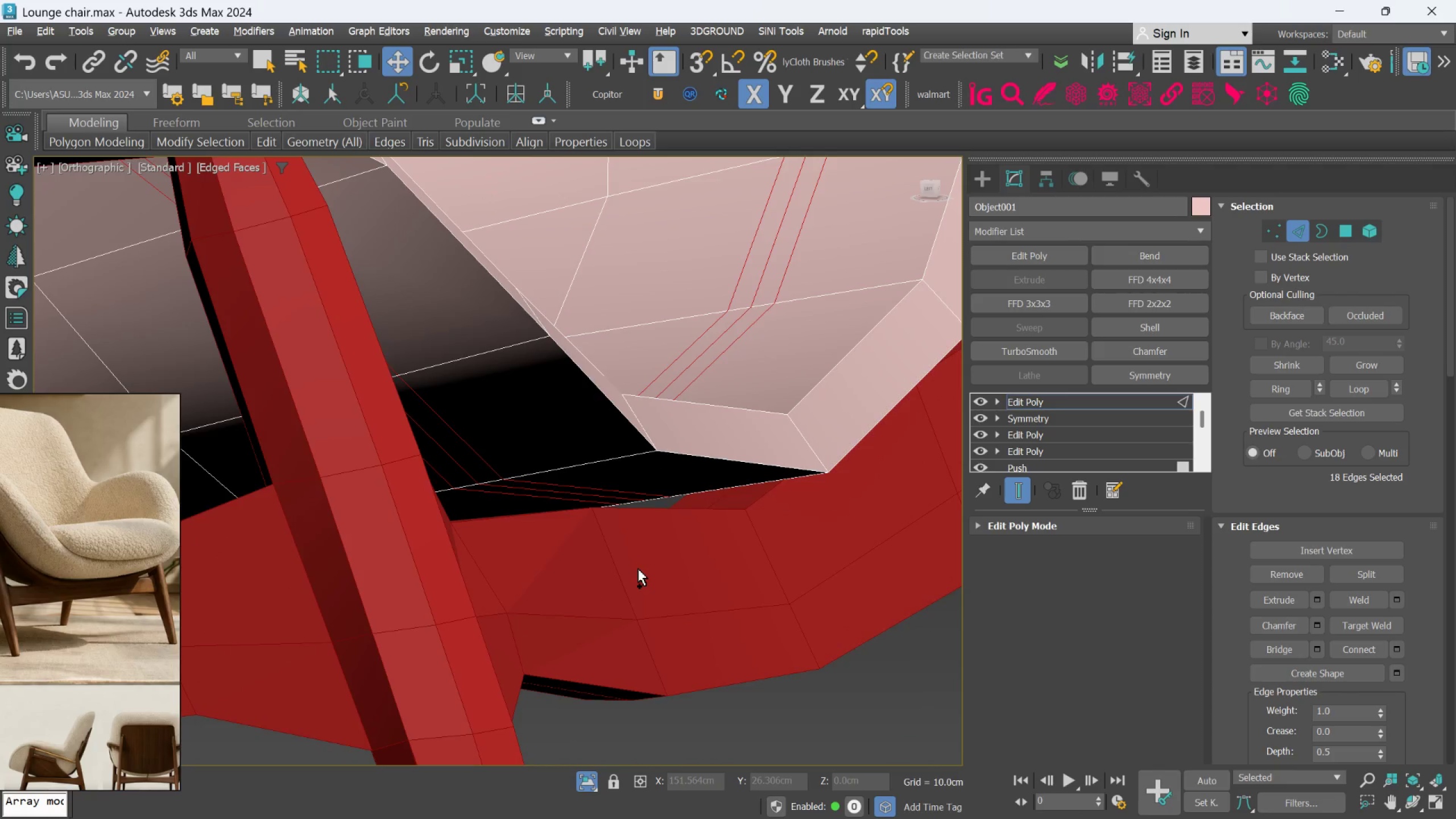 
key(Control+Z)
 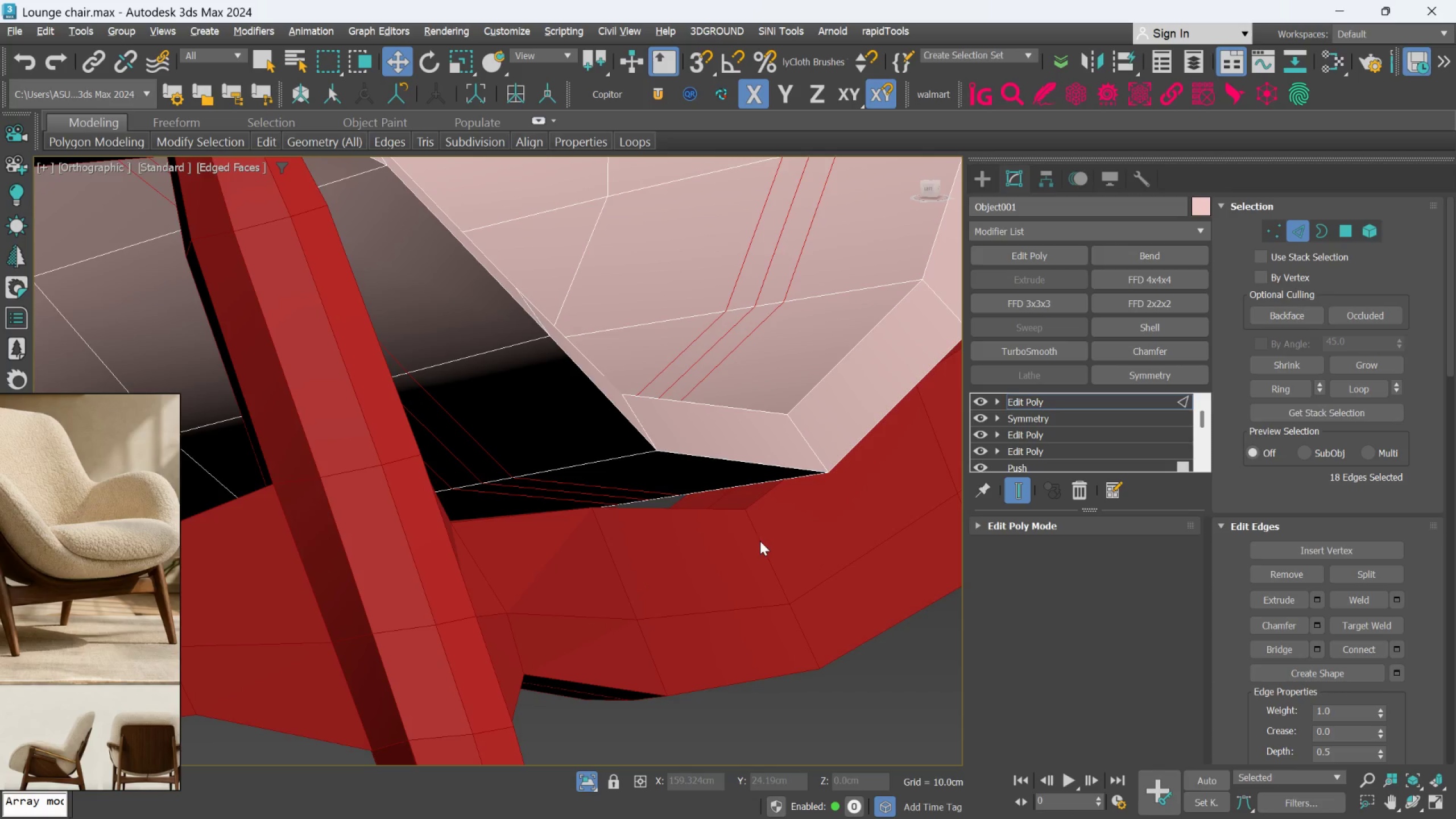 
hold_key(key=AltLeft, duration=0.72)
 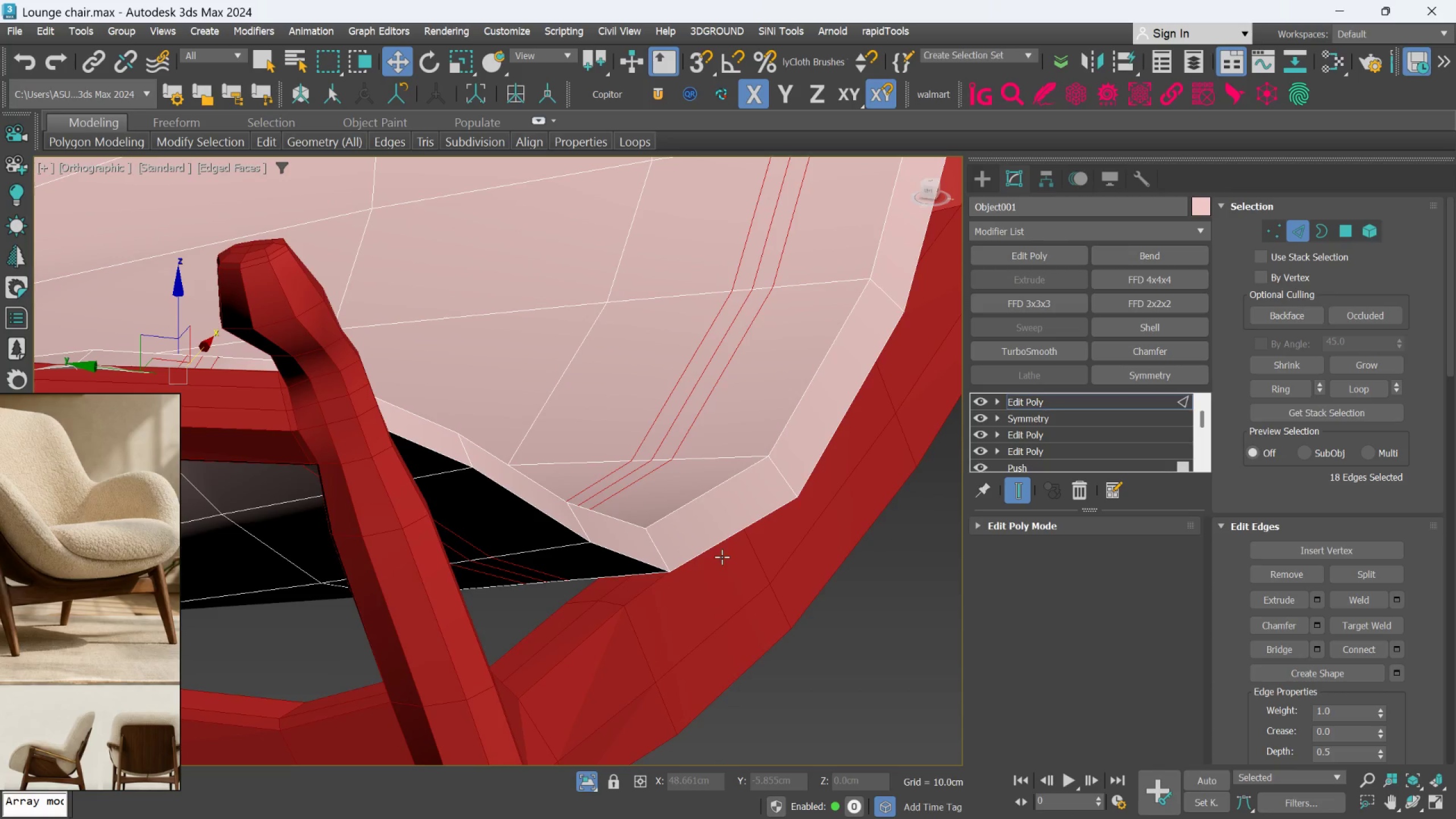 
scroll: coordinate [726, 535], scroll_direction: down, amount: 1.0
 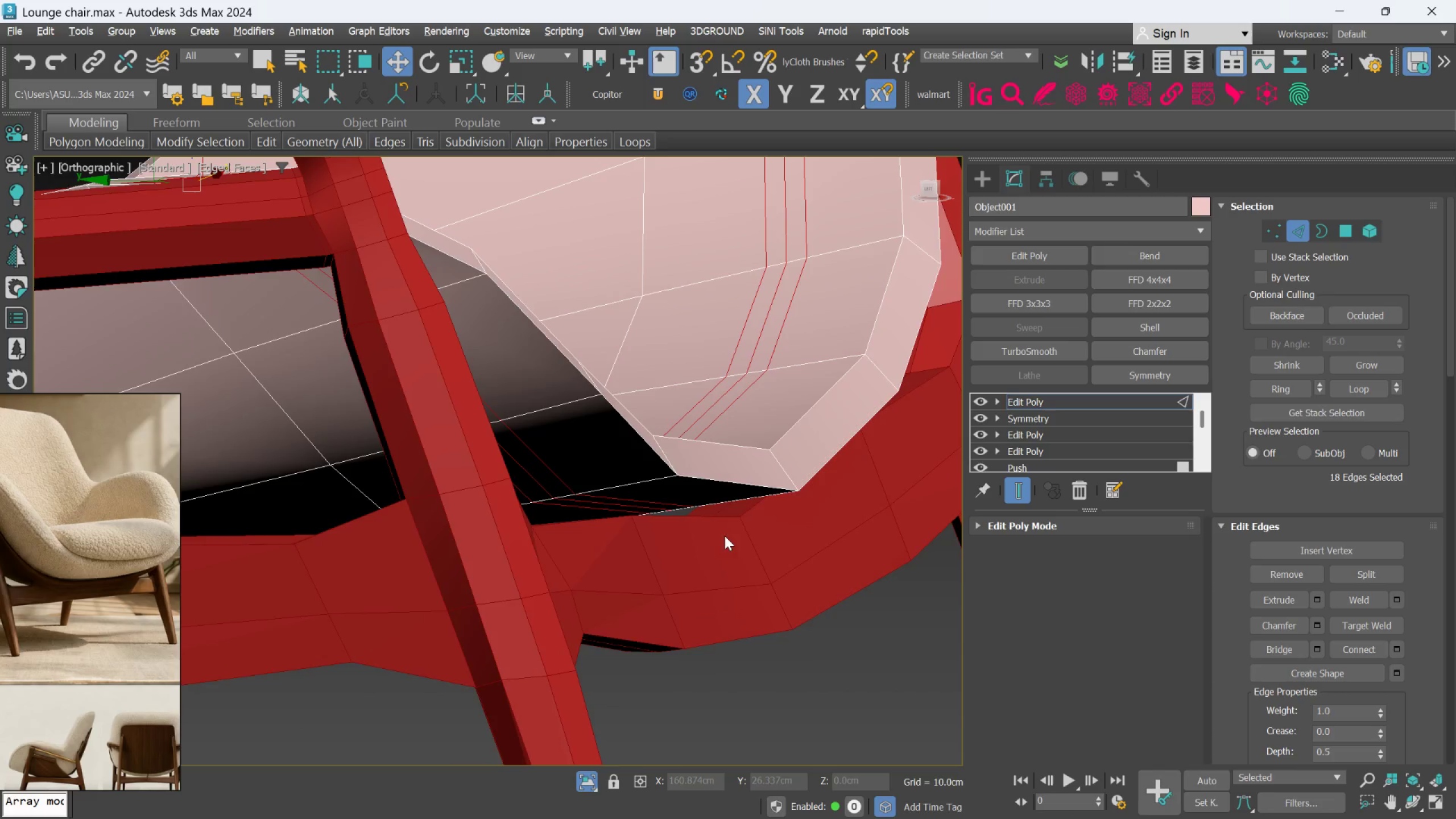 
key(Control+Z)
 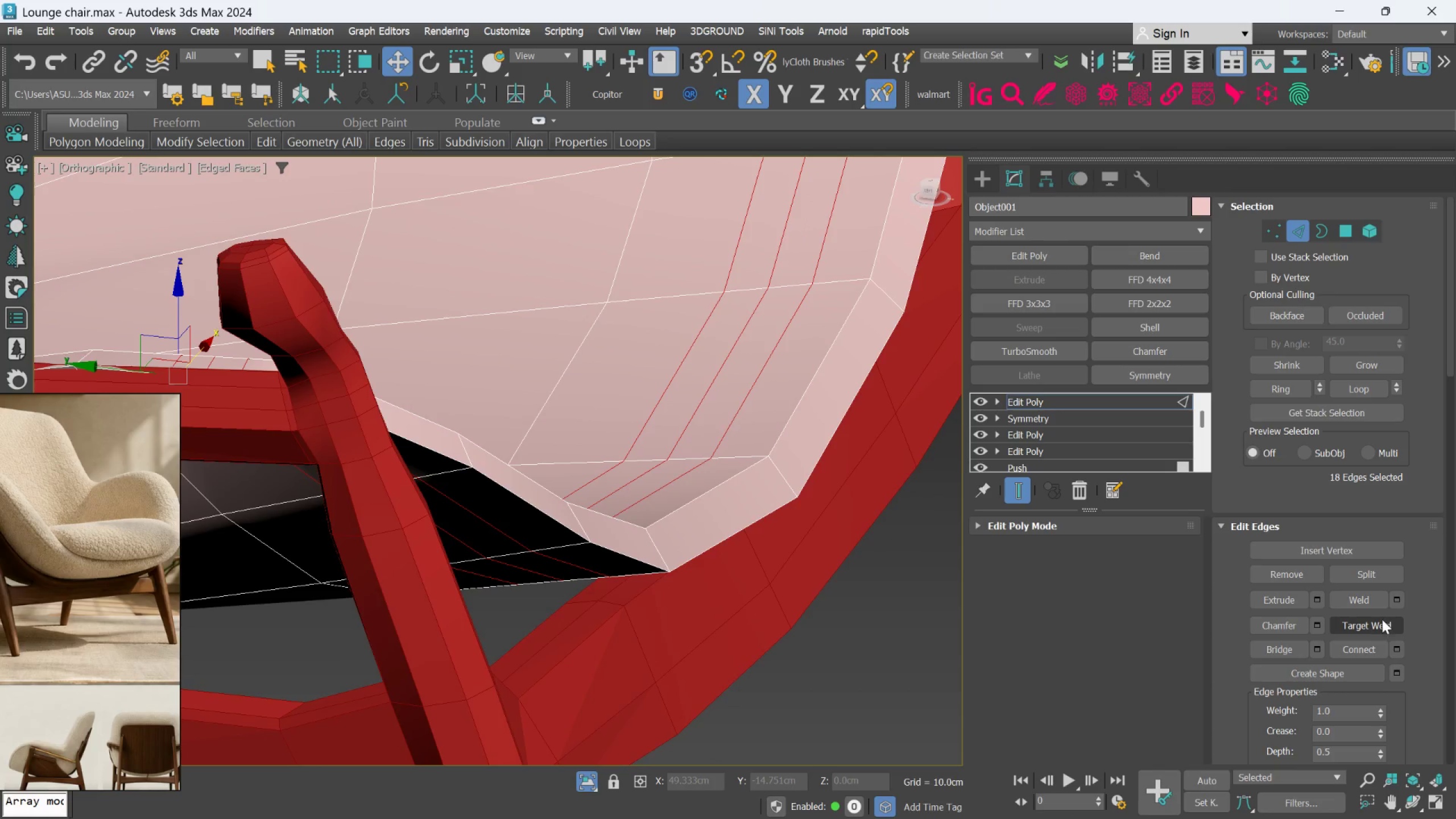 
left_click([1395, 647])
 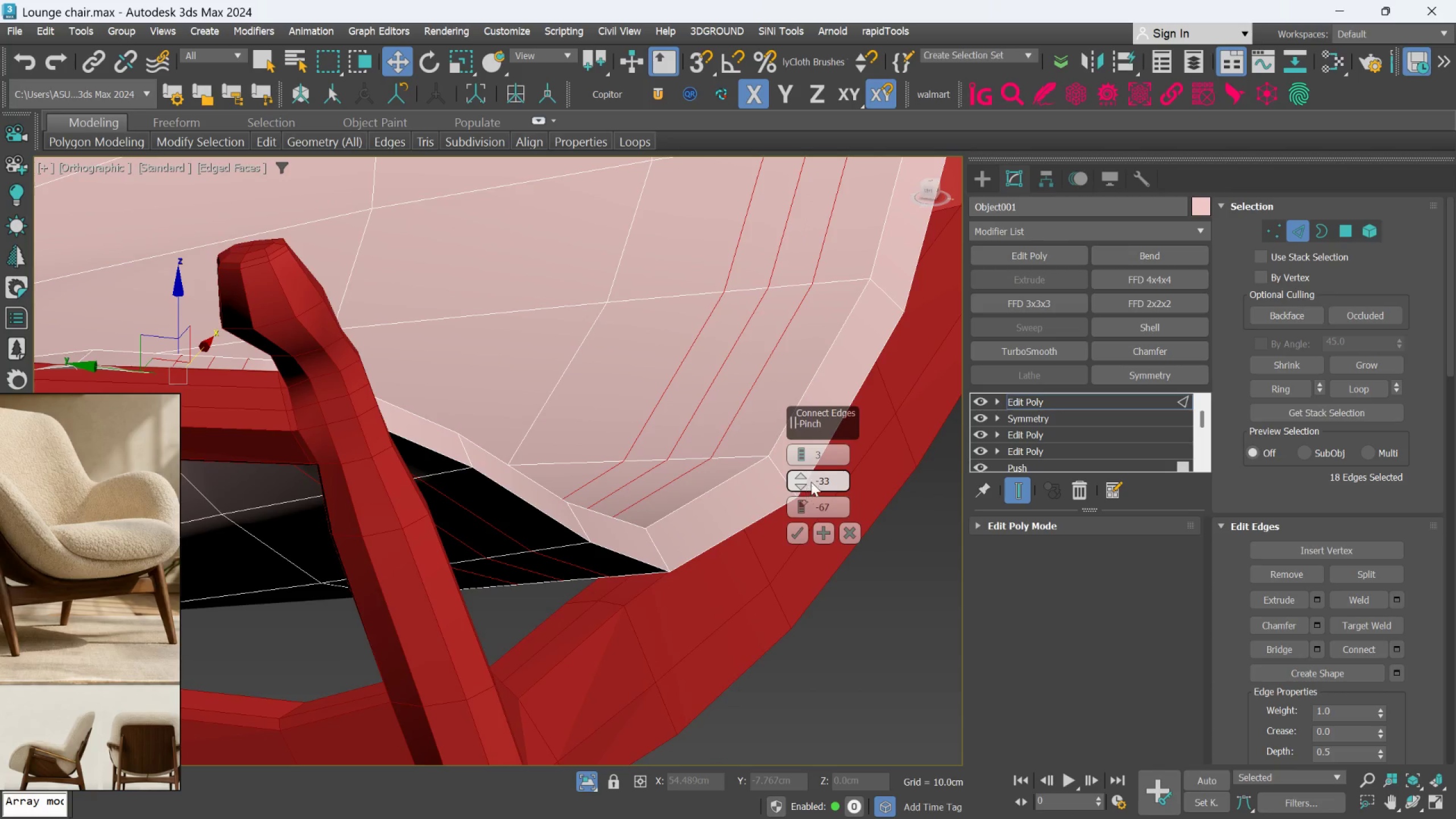 
left_click_drag(start_coordinate=[804, 481], to_coordinate=[808, 500])
 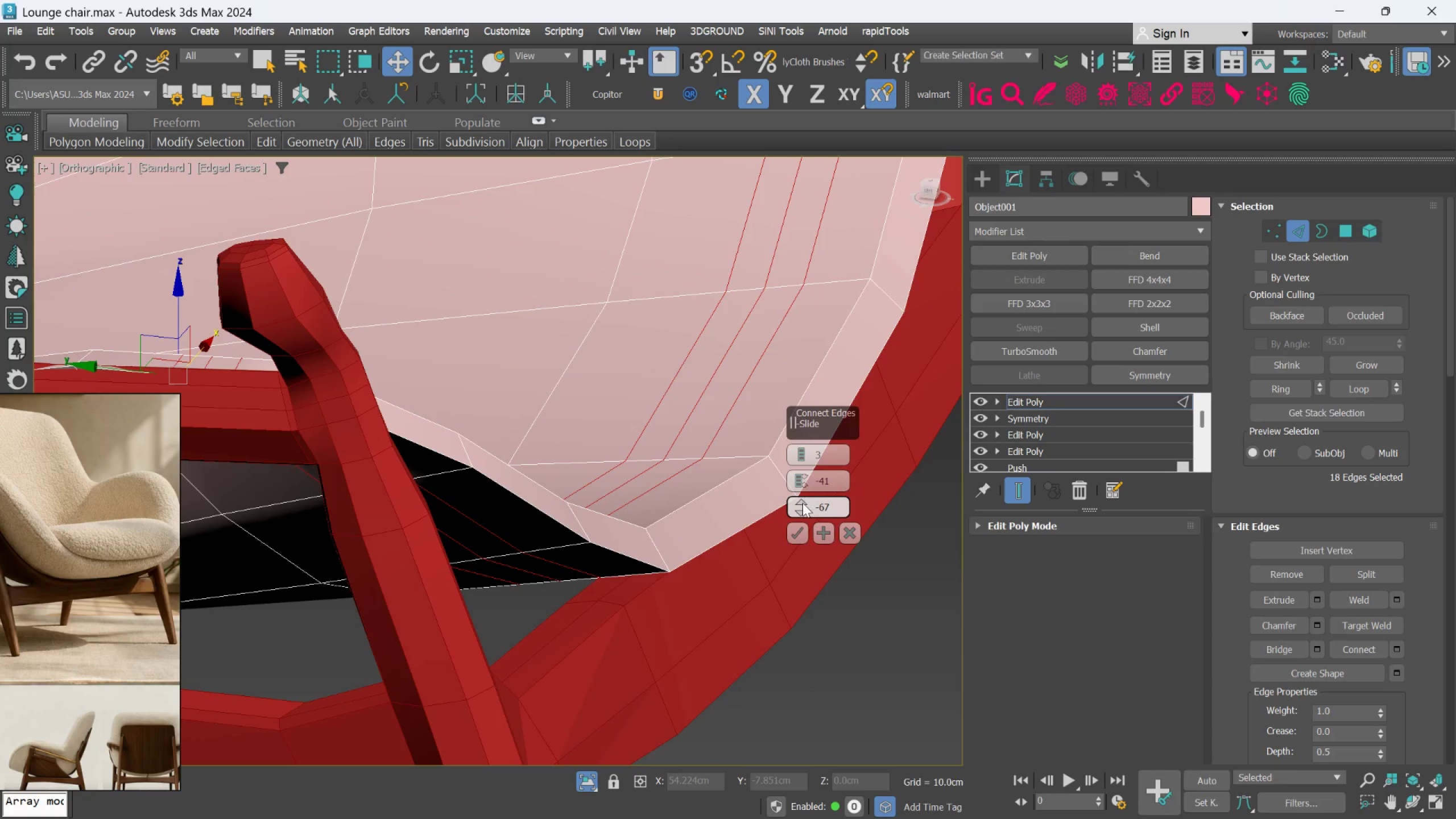 
left_click_drag(start_coordinate=[803, 503], to_coordinate=[853, 672])
 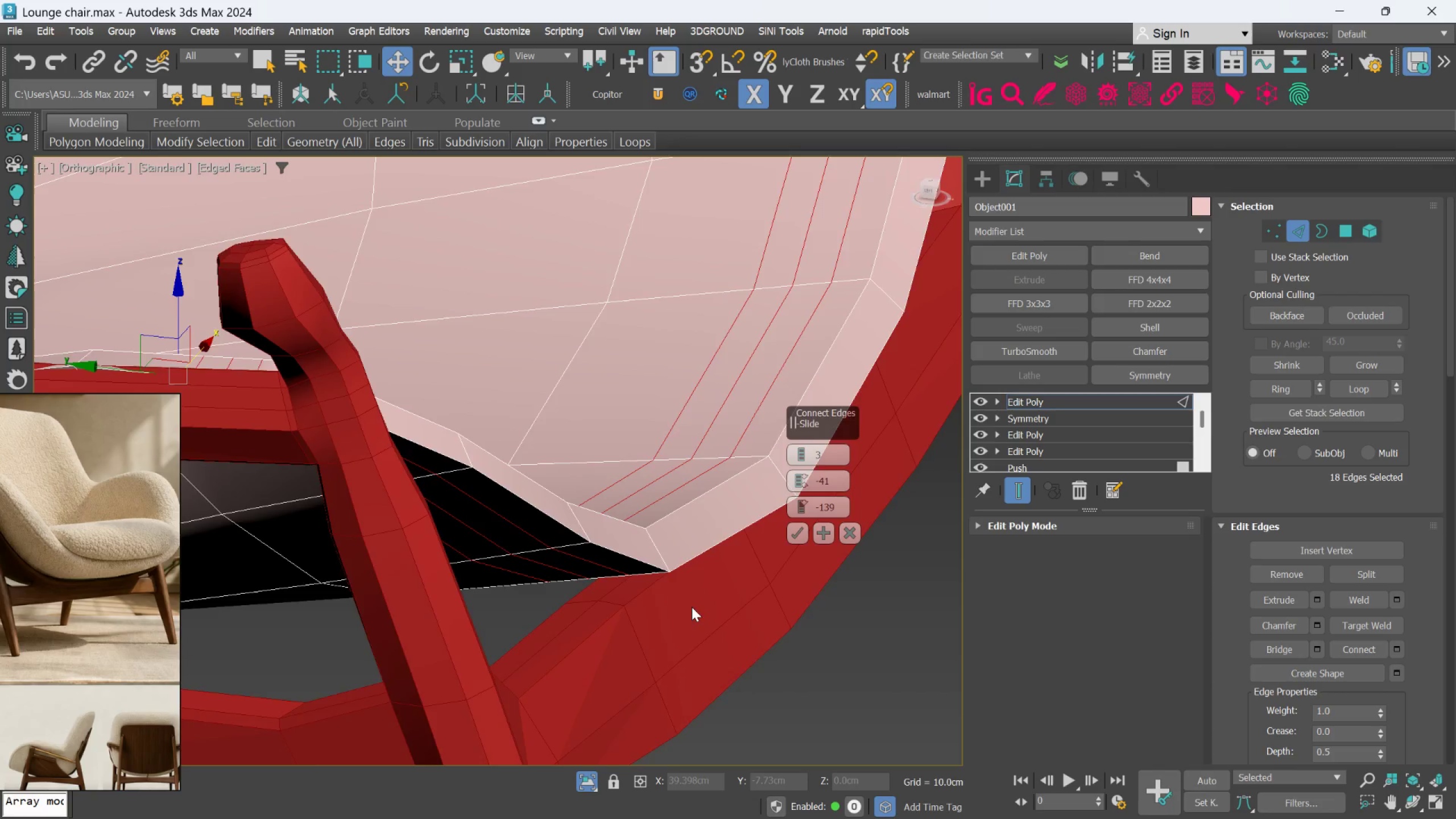 
scroll: coordinate [682, 594], scroll_direction: down, amount: 1.0
 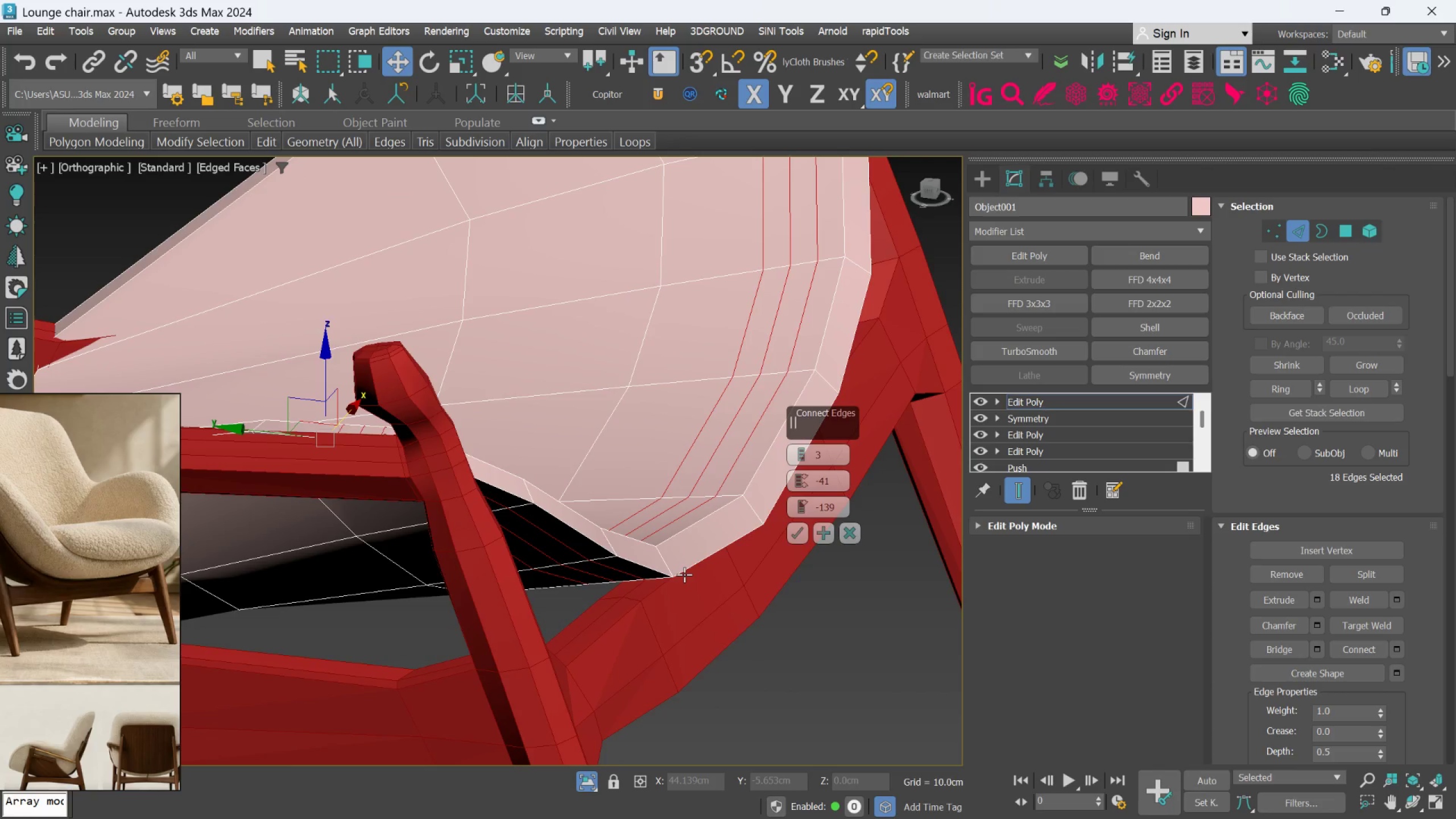 
hold_key(key=AltLeft, duration=1.52)
 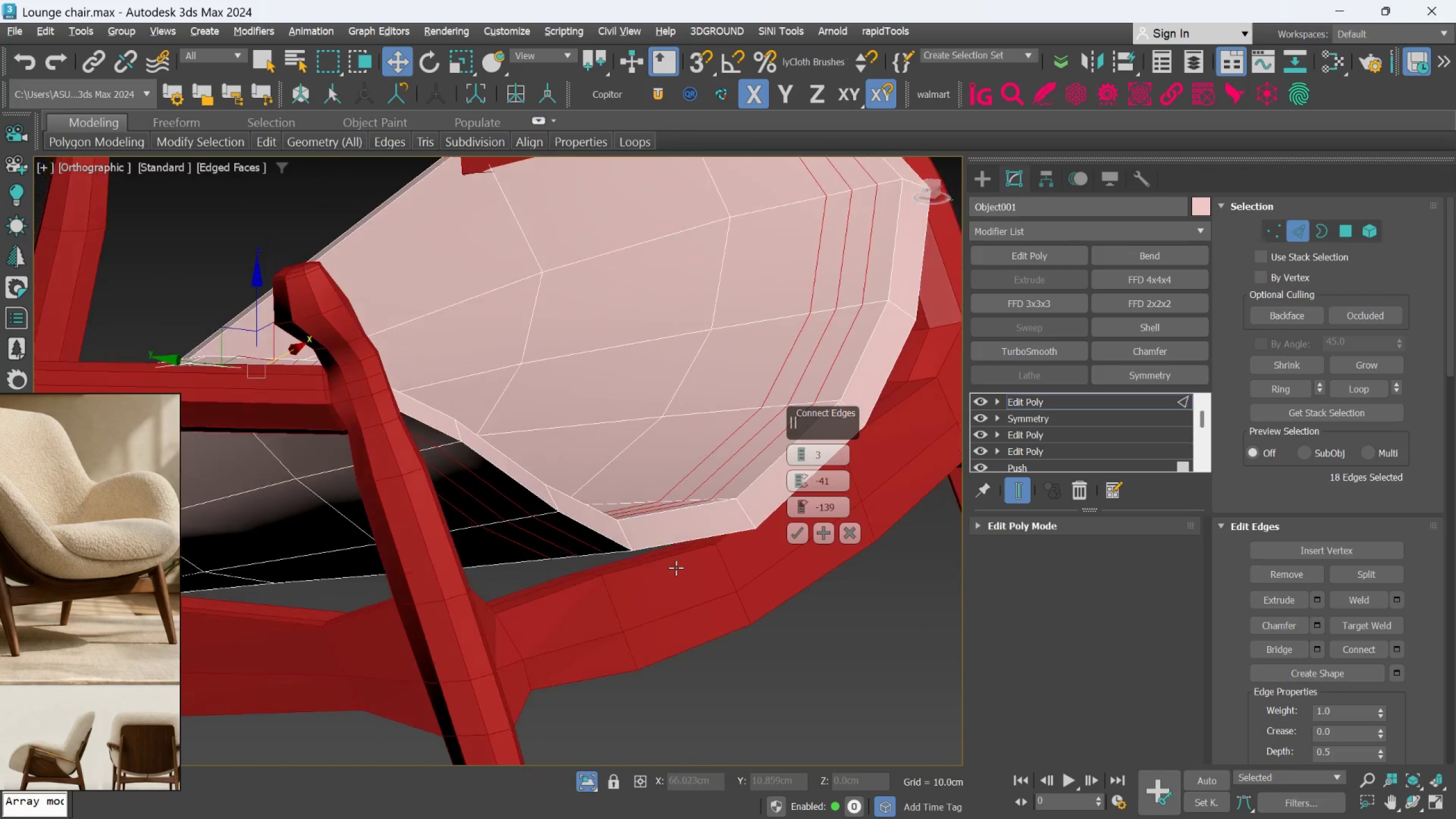 
hold_key(key=AltLeft, duration=1.53)
 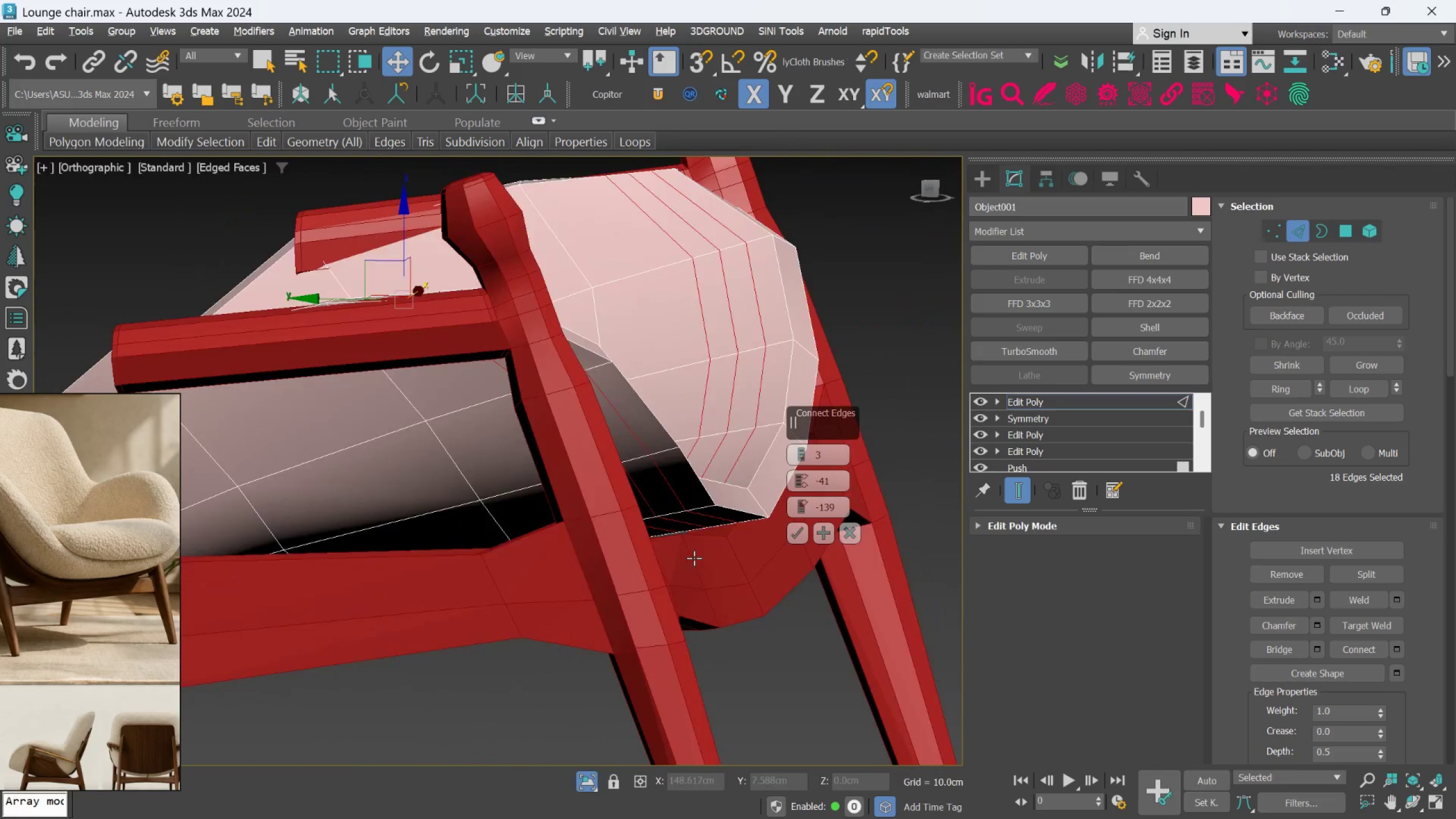 
hold_key(key=AltLeft, duration=1.52)
 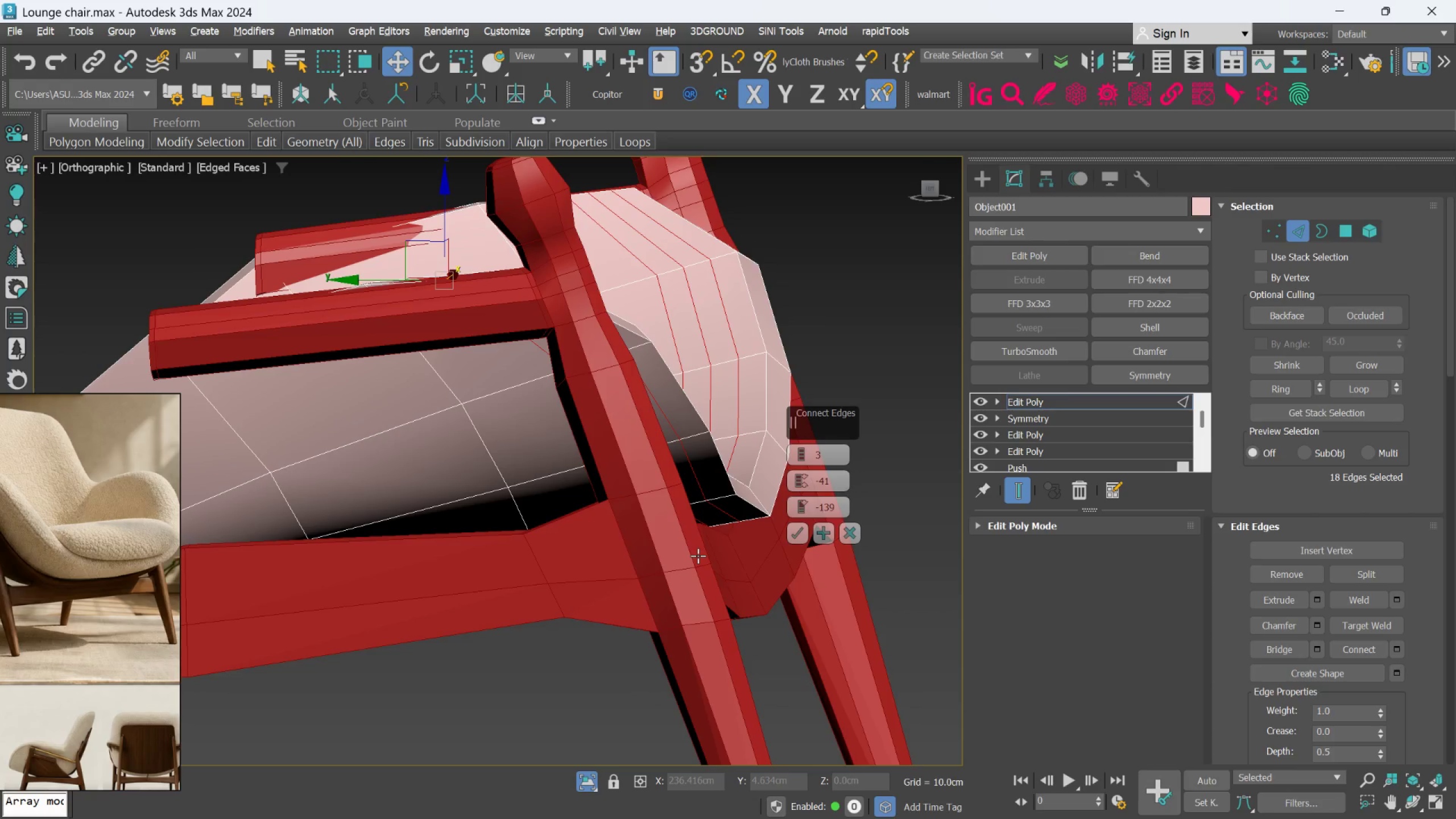 
hold_key(key=AltLeft, duration=1.53)
 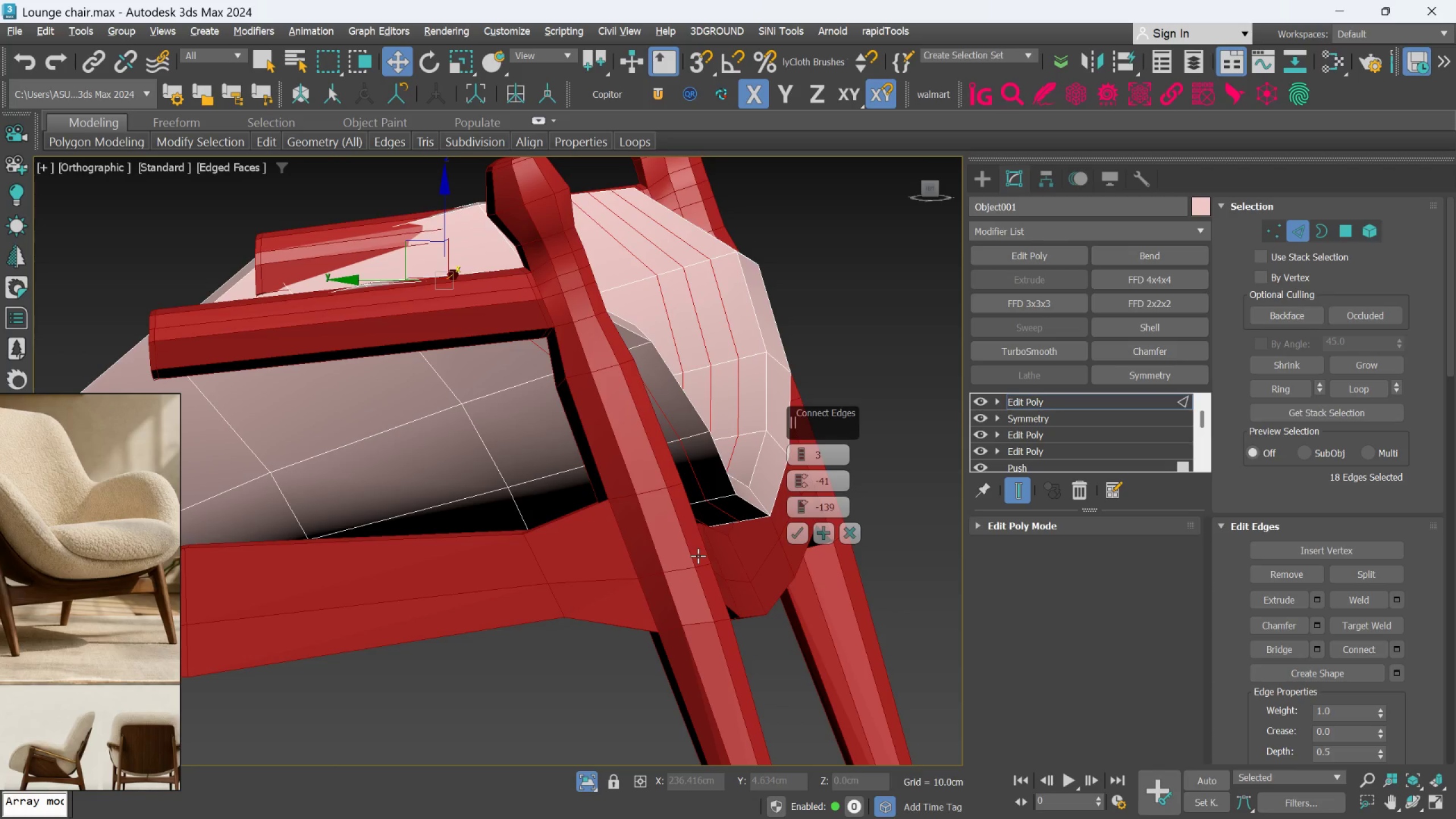 
hold_key(key=AltLeft, duration=1.5)
 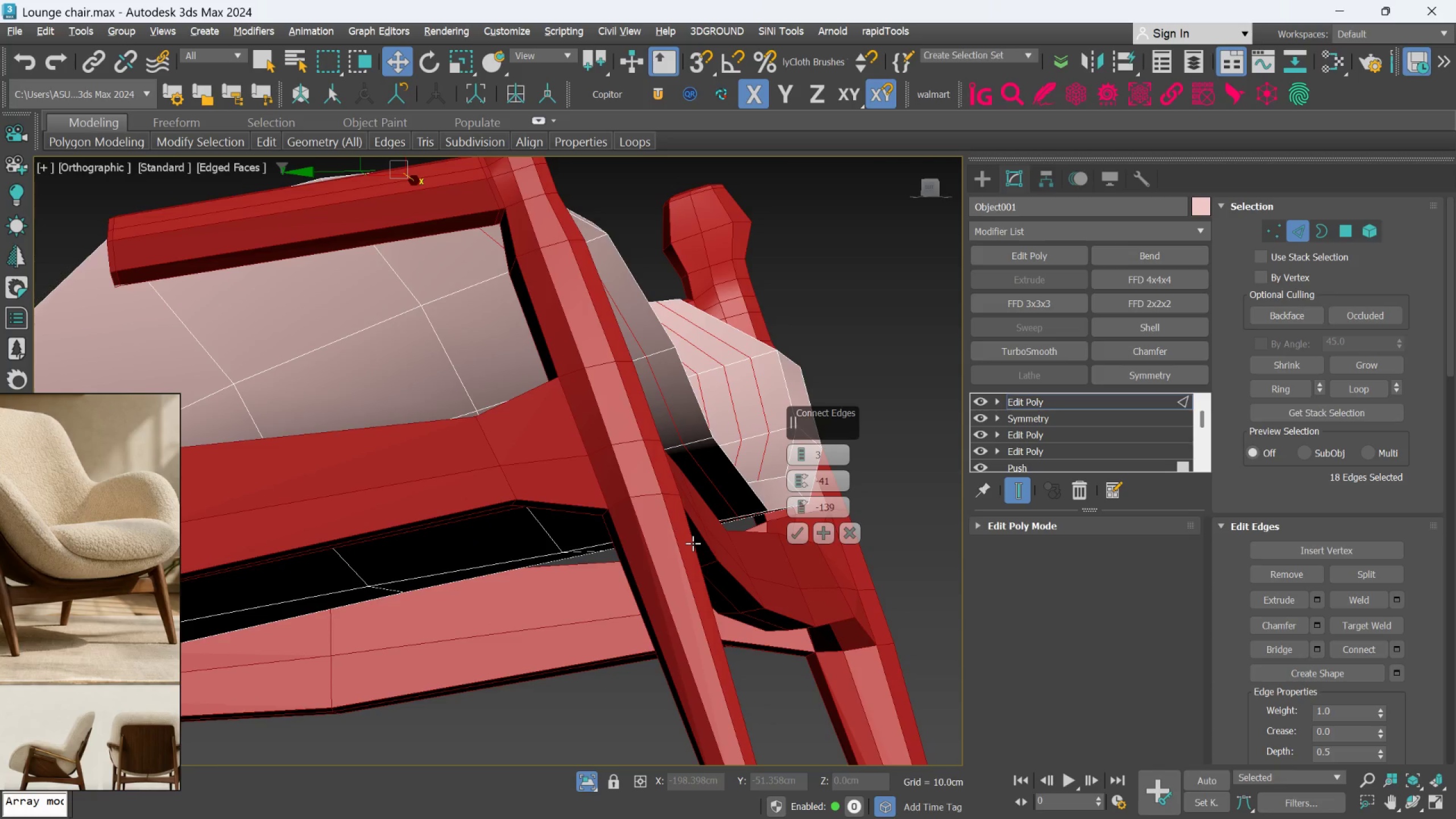 
hold_key(key=AltLeft, duration=1.5)
 